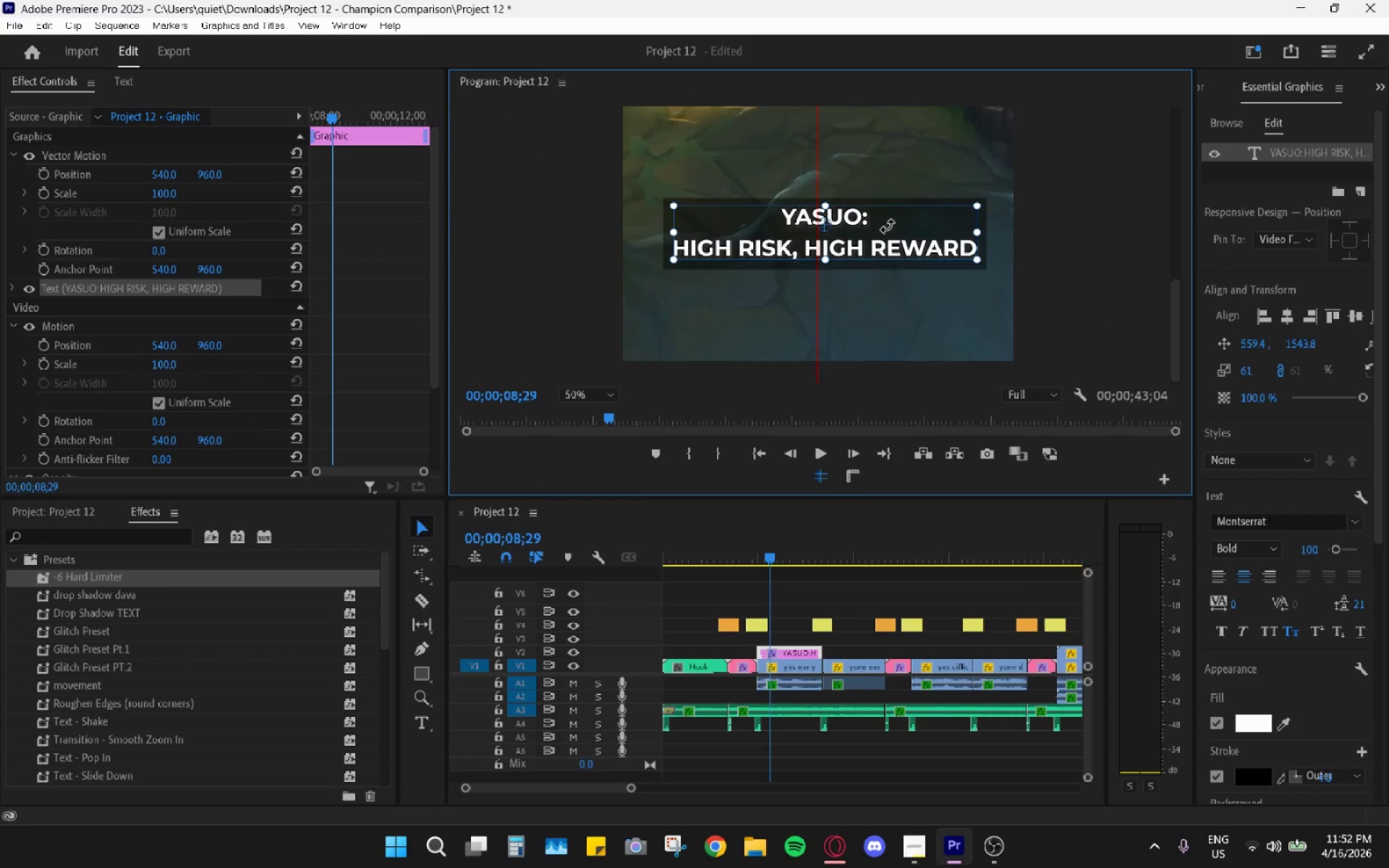 
left_click([888, 225])
 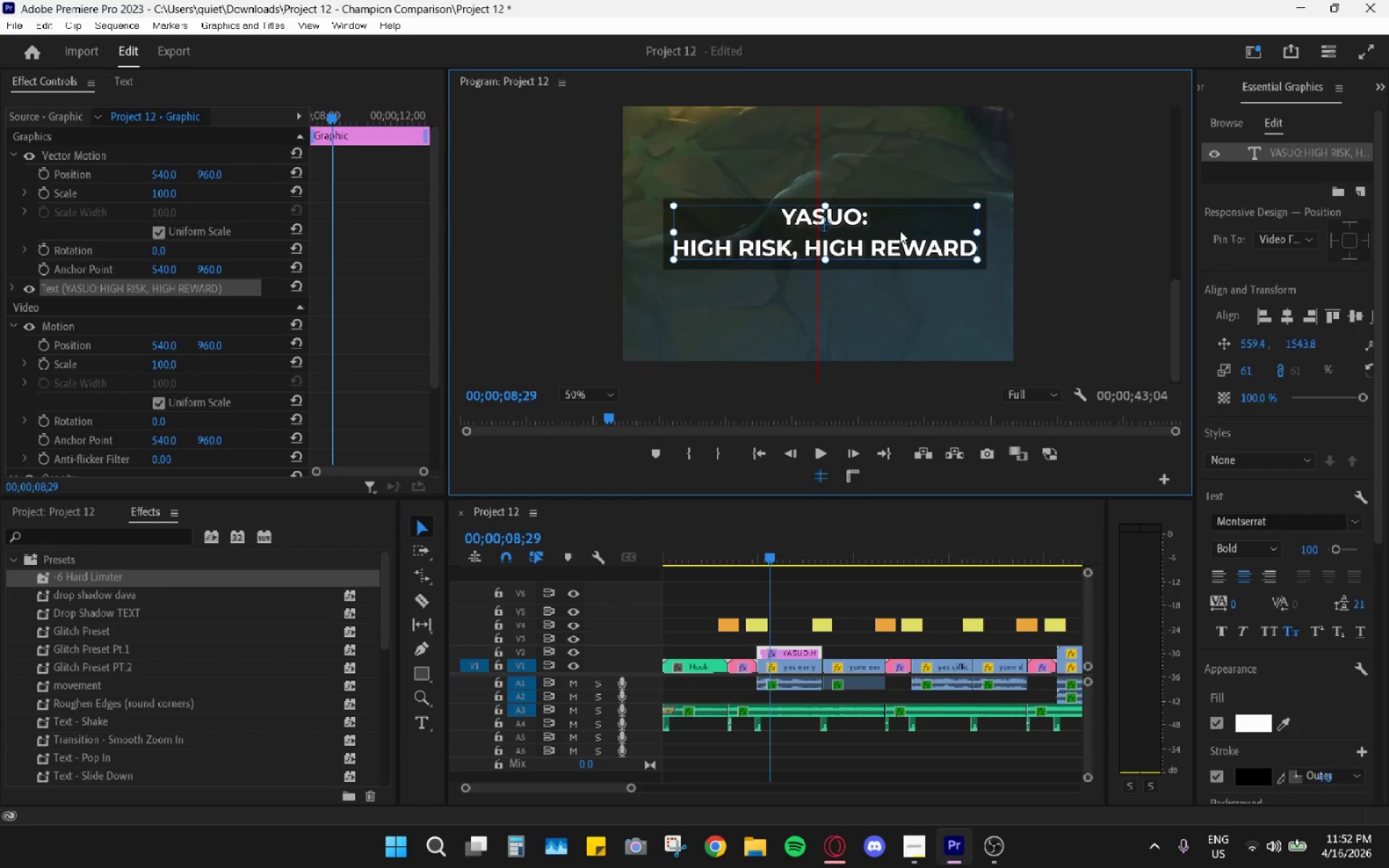 
left_click_drag(start_coordinate=[905, 231], to_coordinate=[896, 253])
 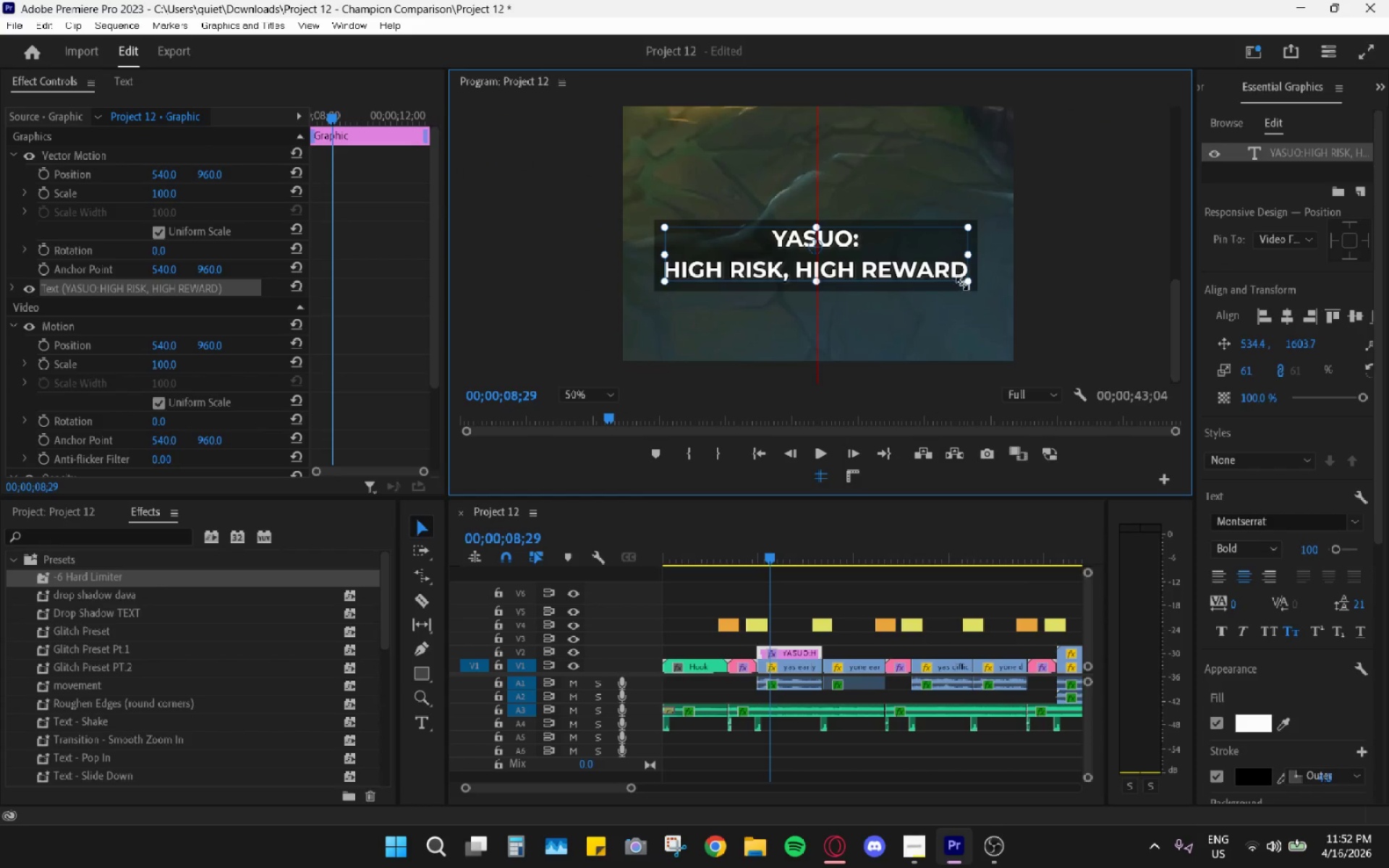 
left_click_drag(start_coordinate=[968, 283], to_coordinate=[969, 287])
 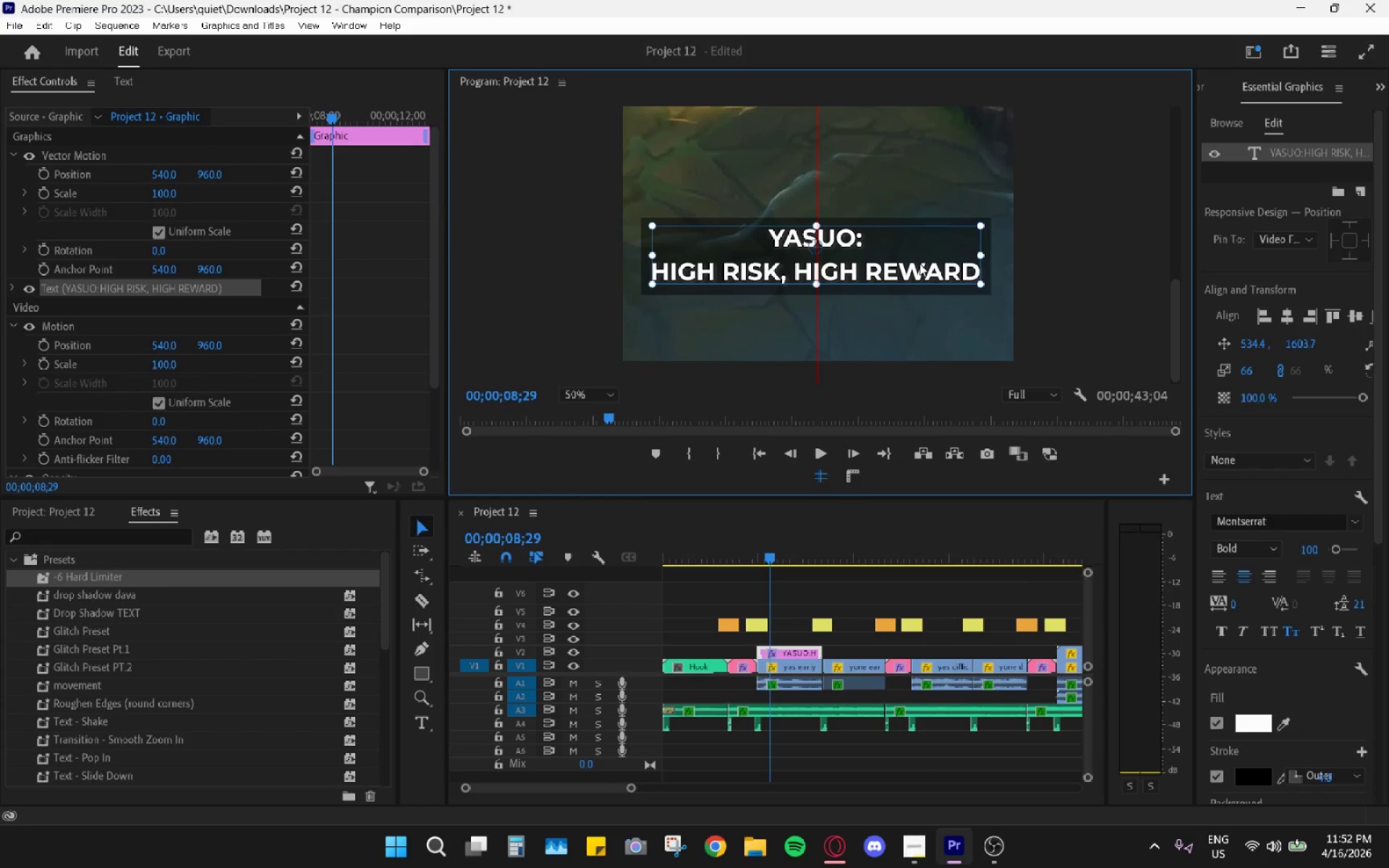 
left_click_drag(start_coordinate=[918, 260], to_coordinate=[919, 200])
 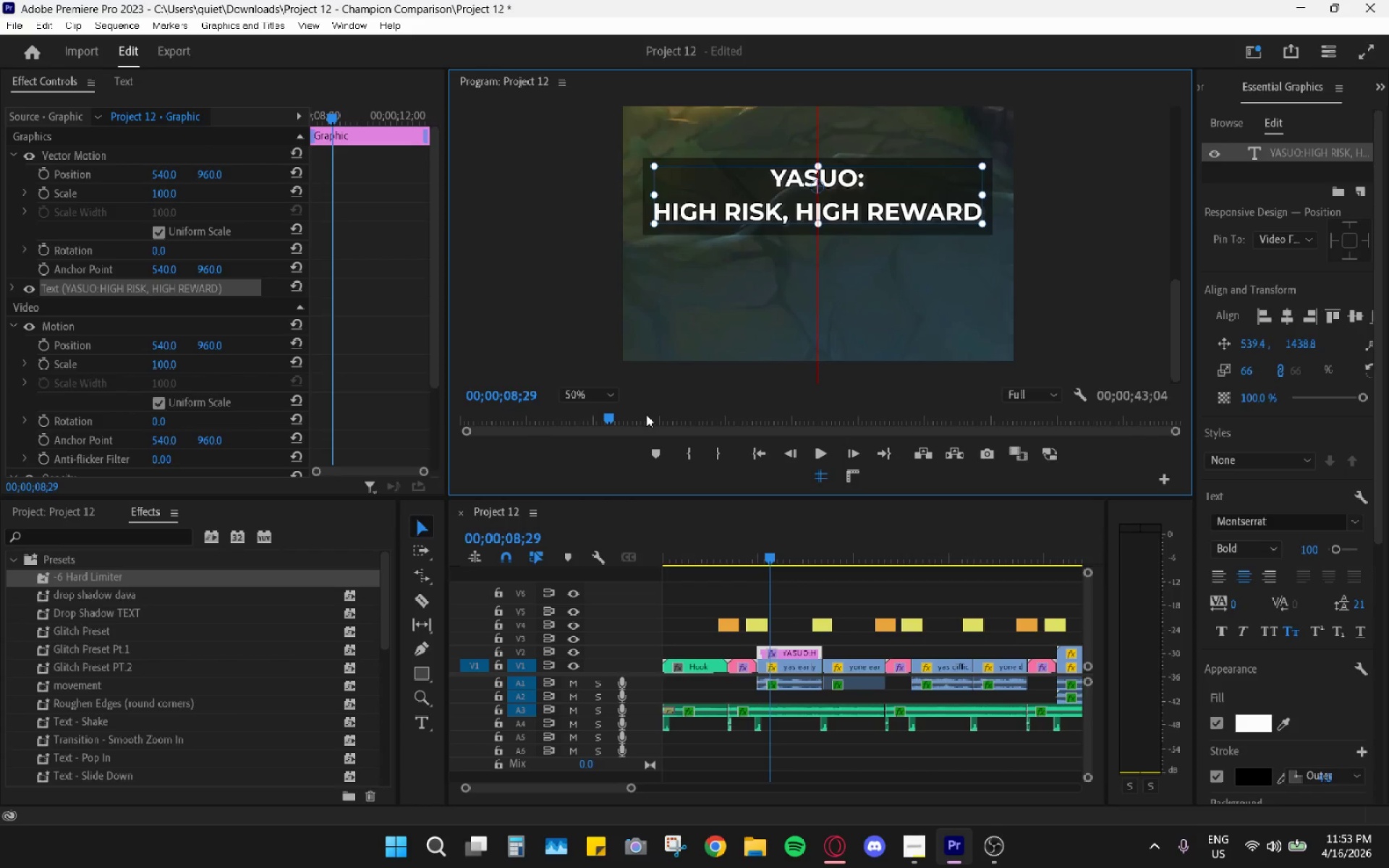 
double_click([592, 401])
 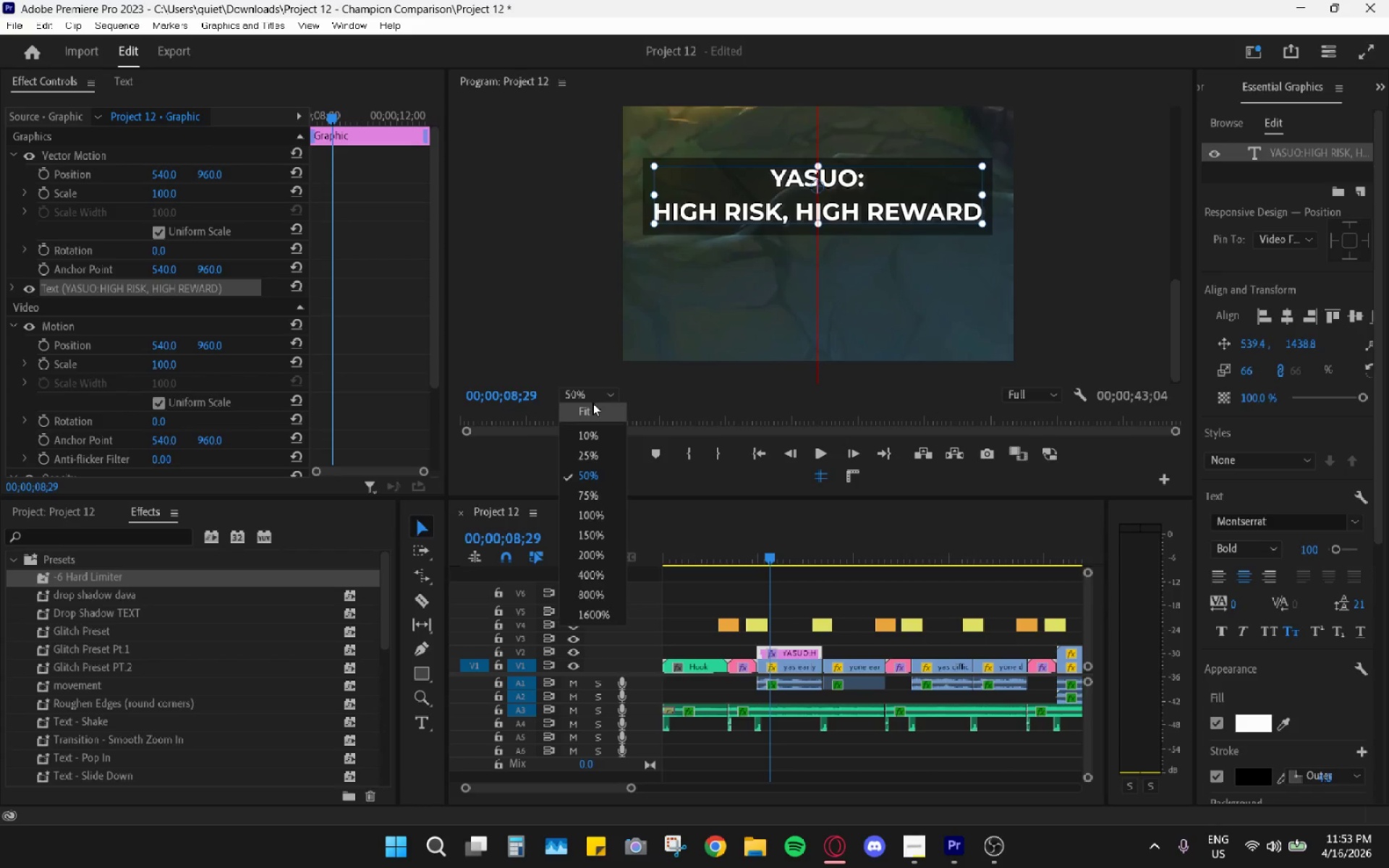 
triple_click([590, 407])
 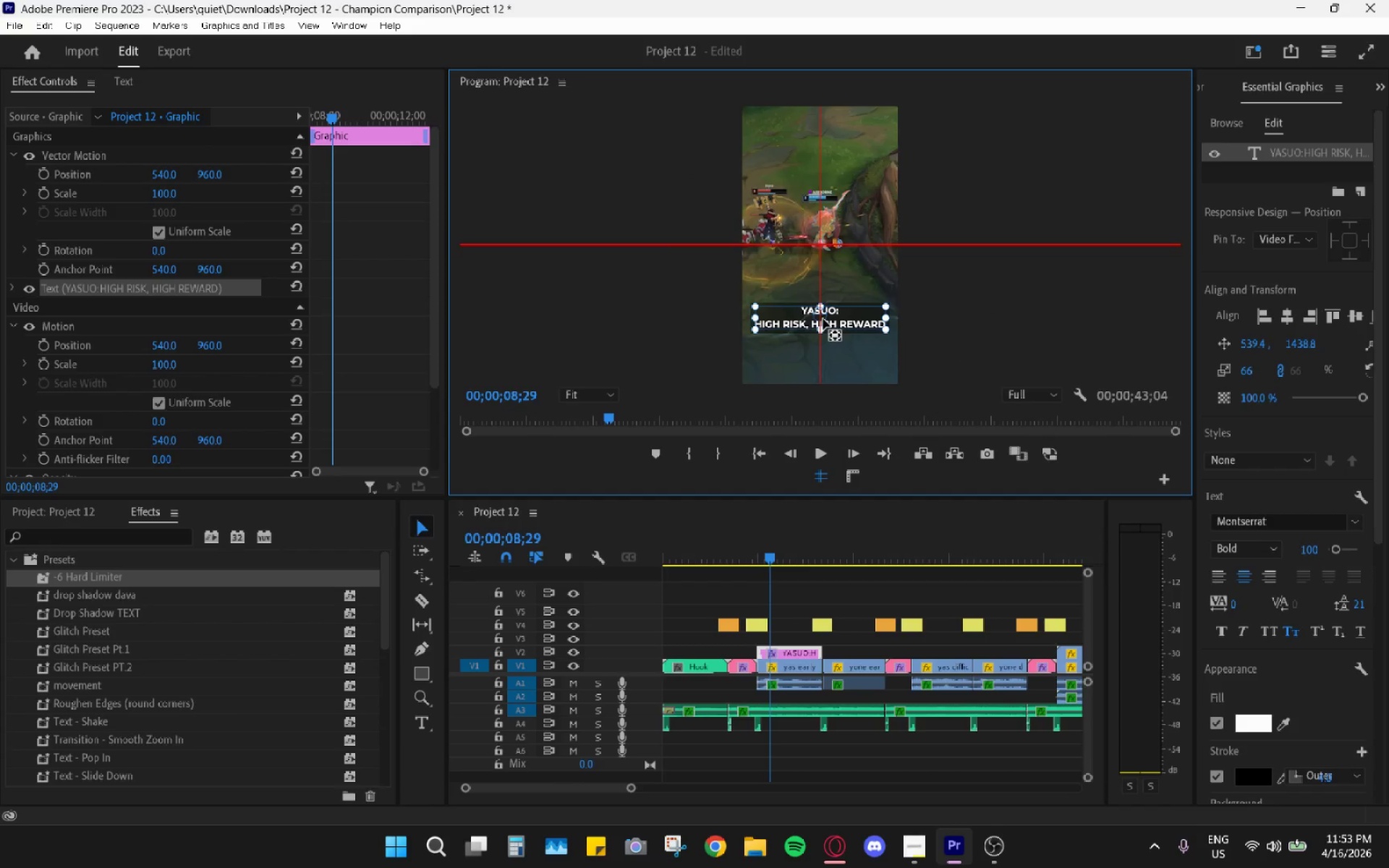 
left_click_drag(start_coordinate=[767, 531], to_coordinate=[748, 538])
 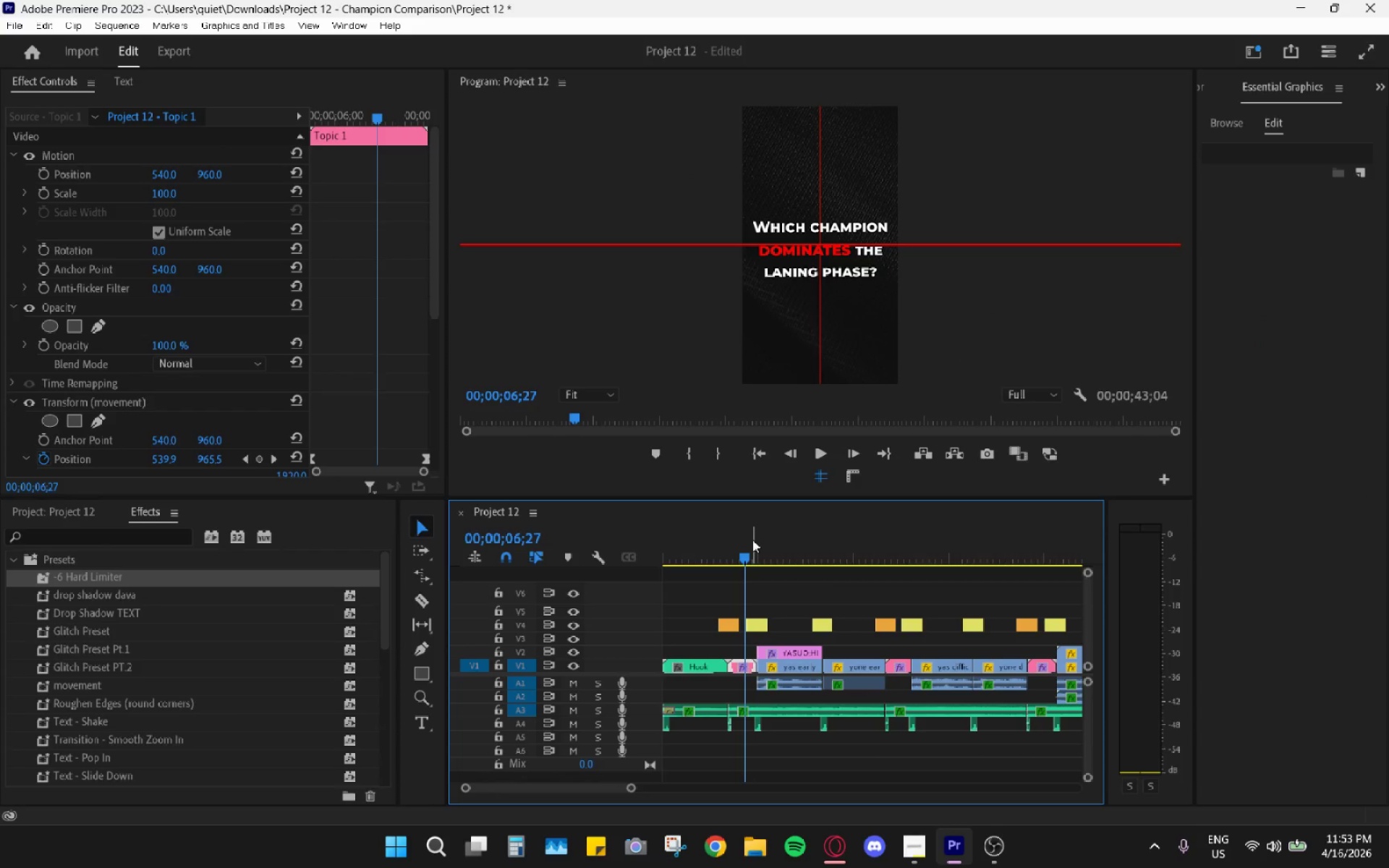 
key(Space)
 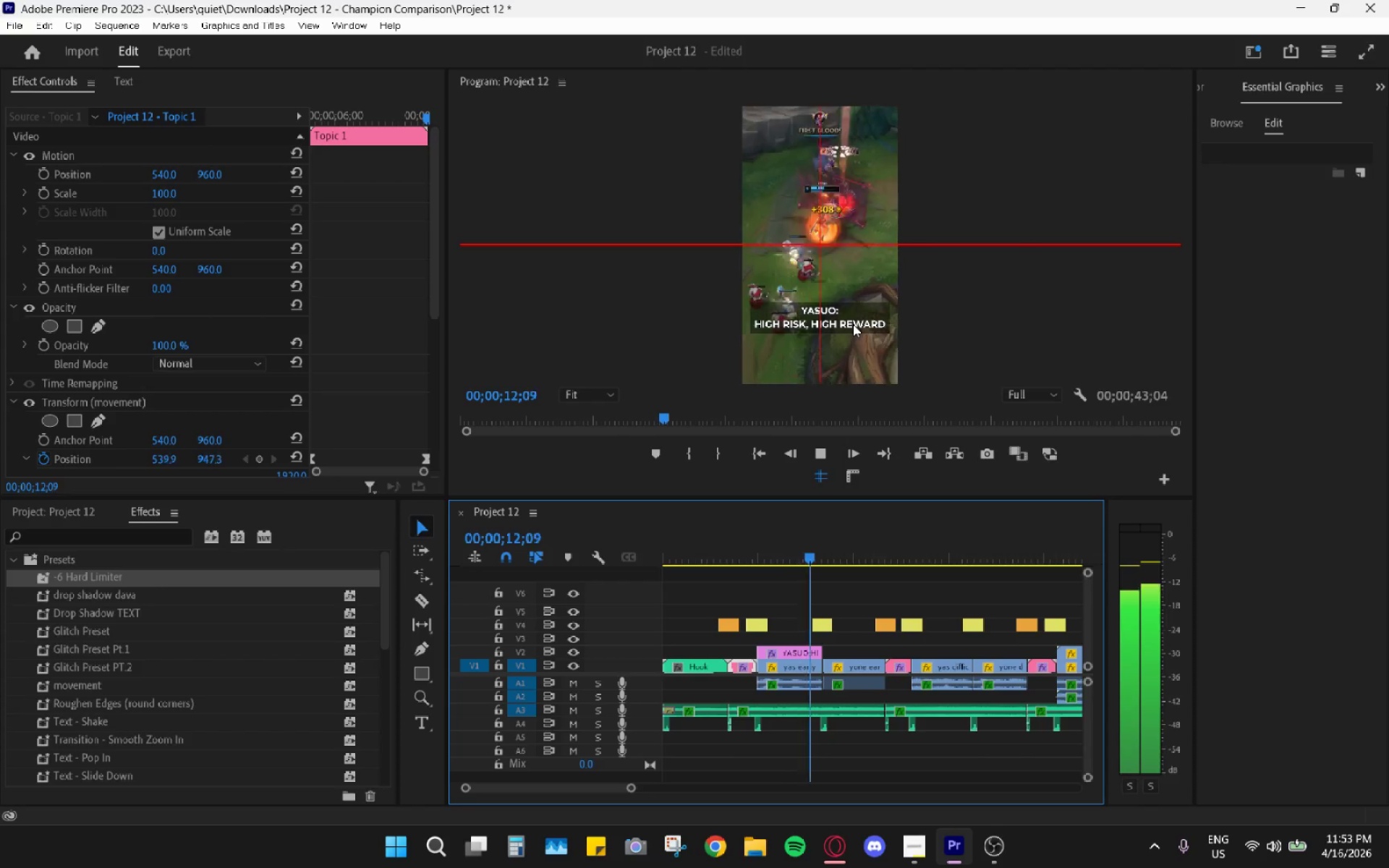 
wait(7.23)
 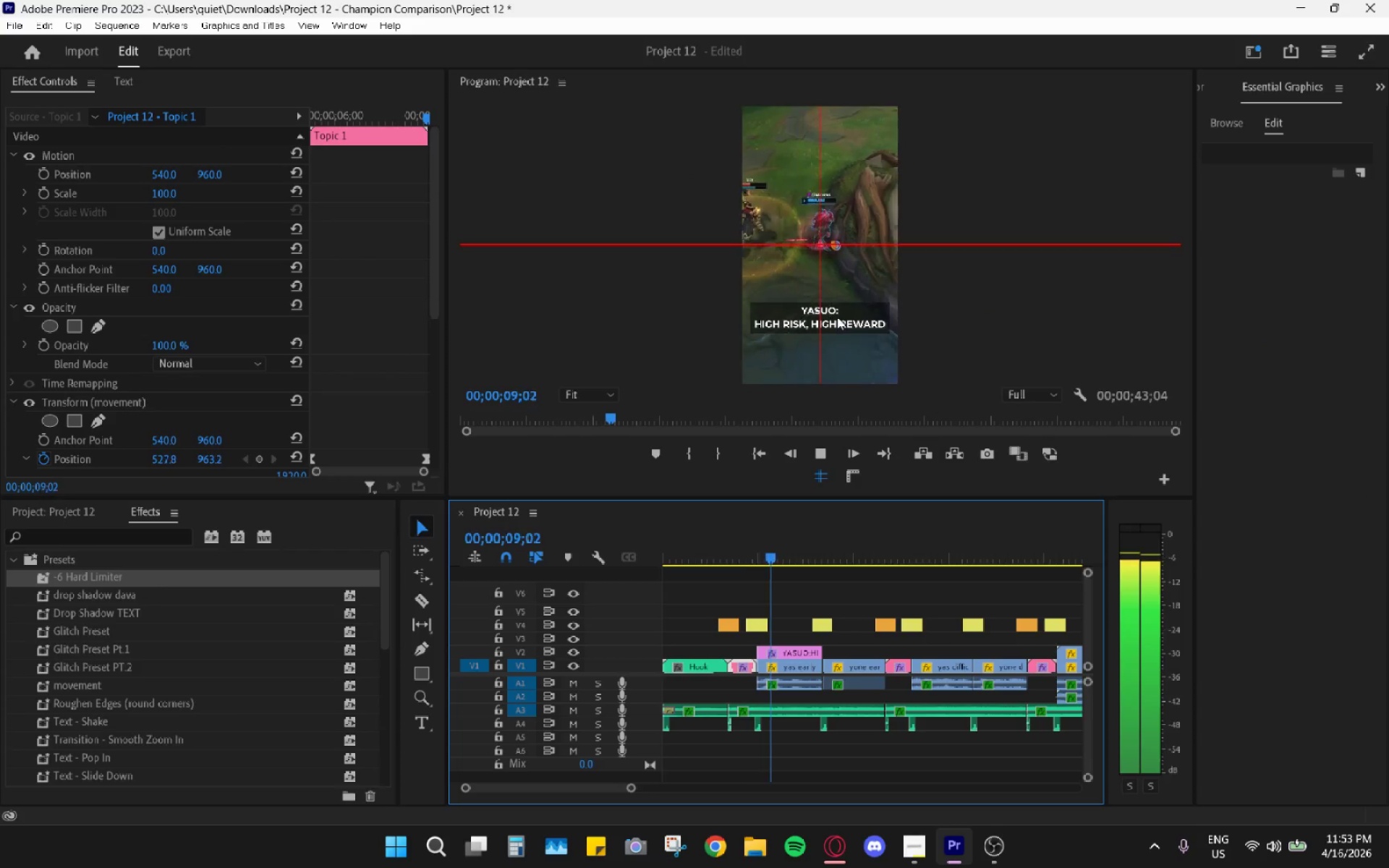 
key(Space)
 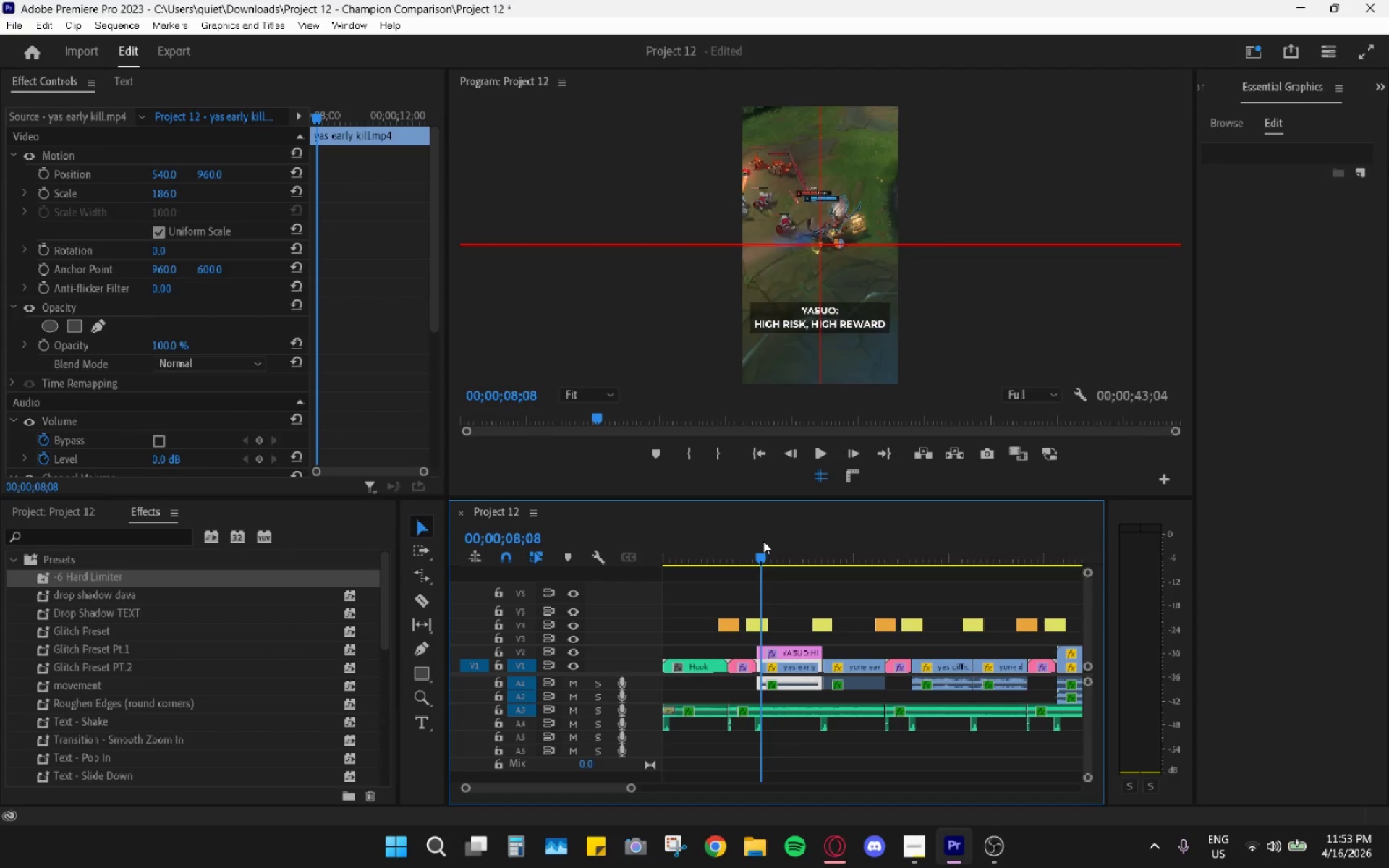 
key(Space)
 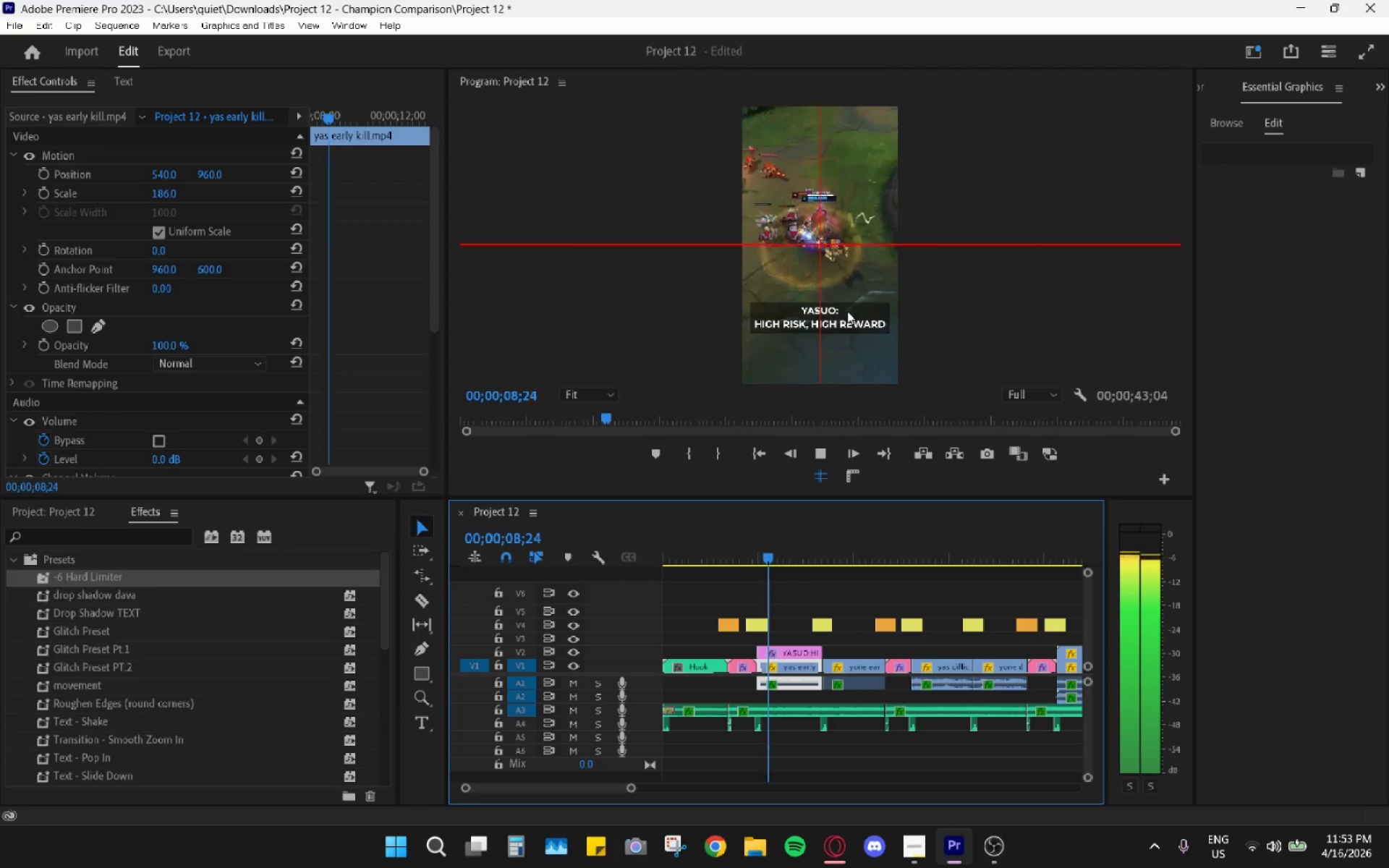 
key(Space)
 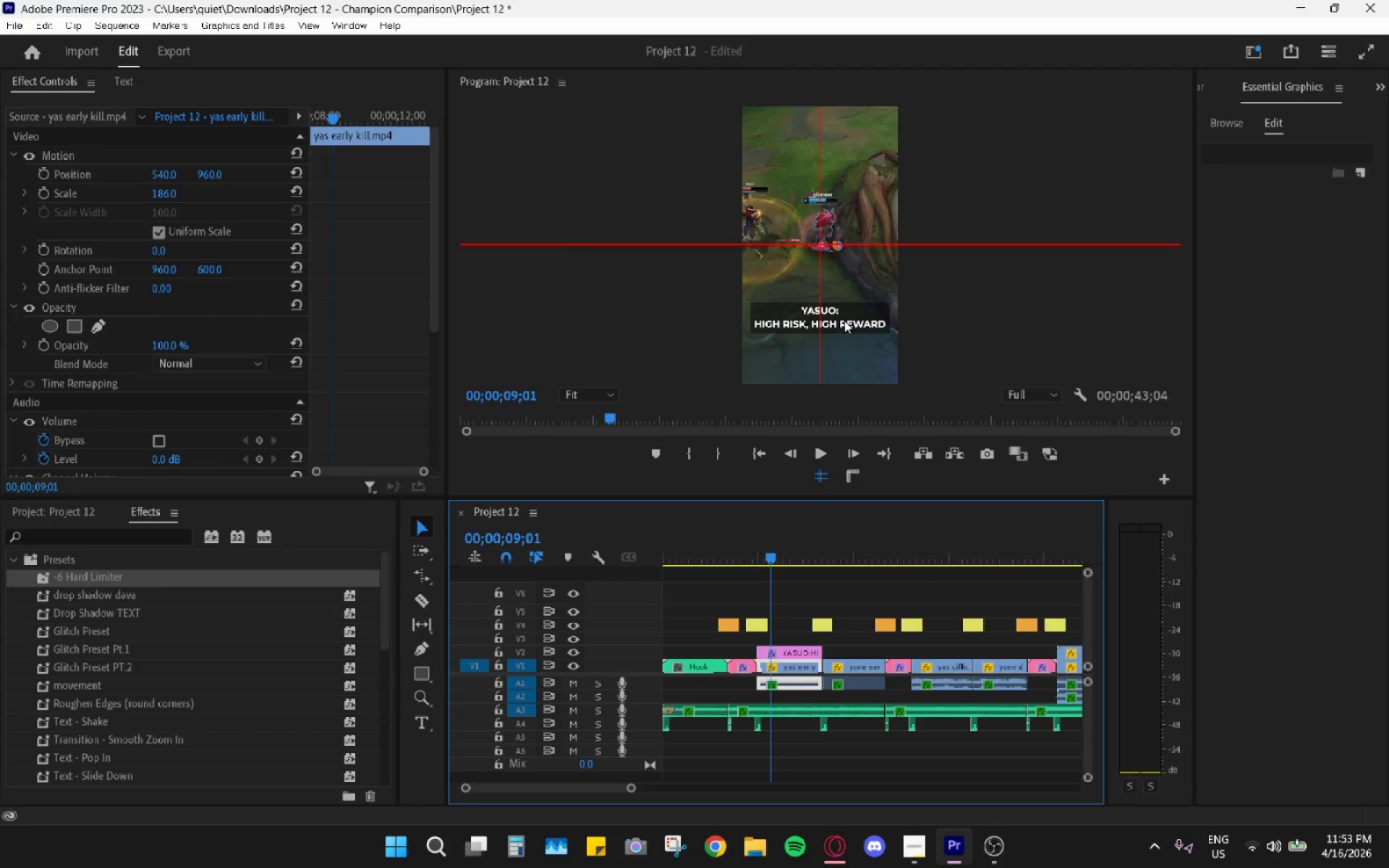 
key(Space)
 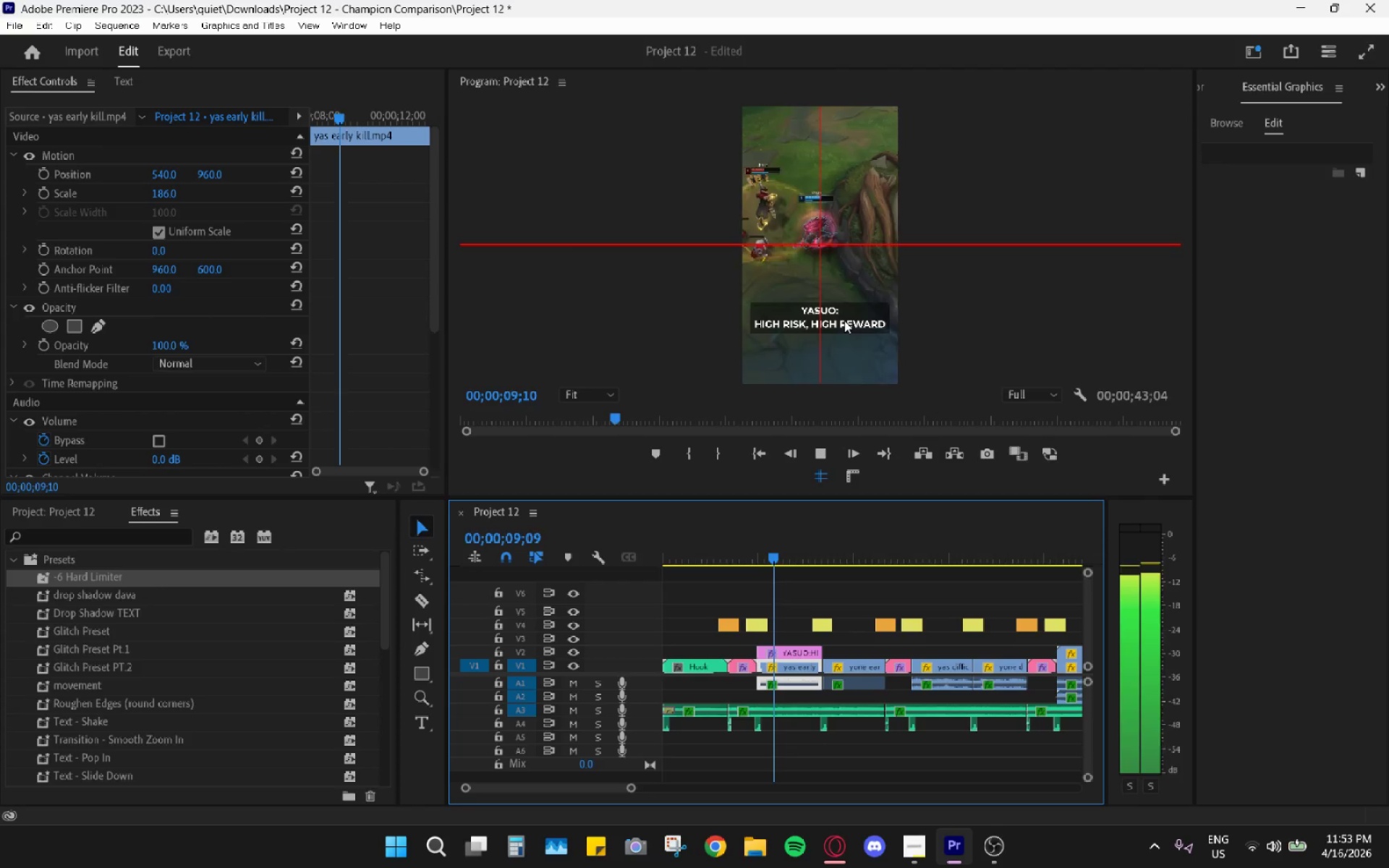 
key(Space)
 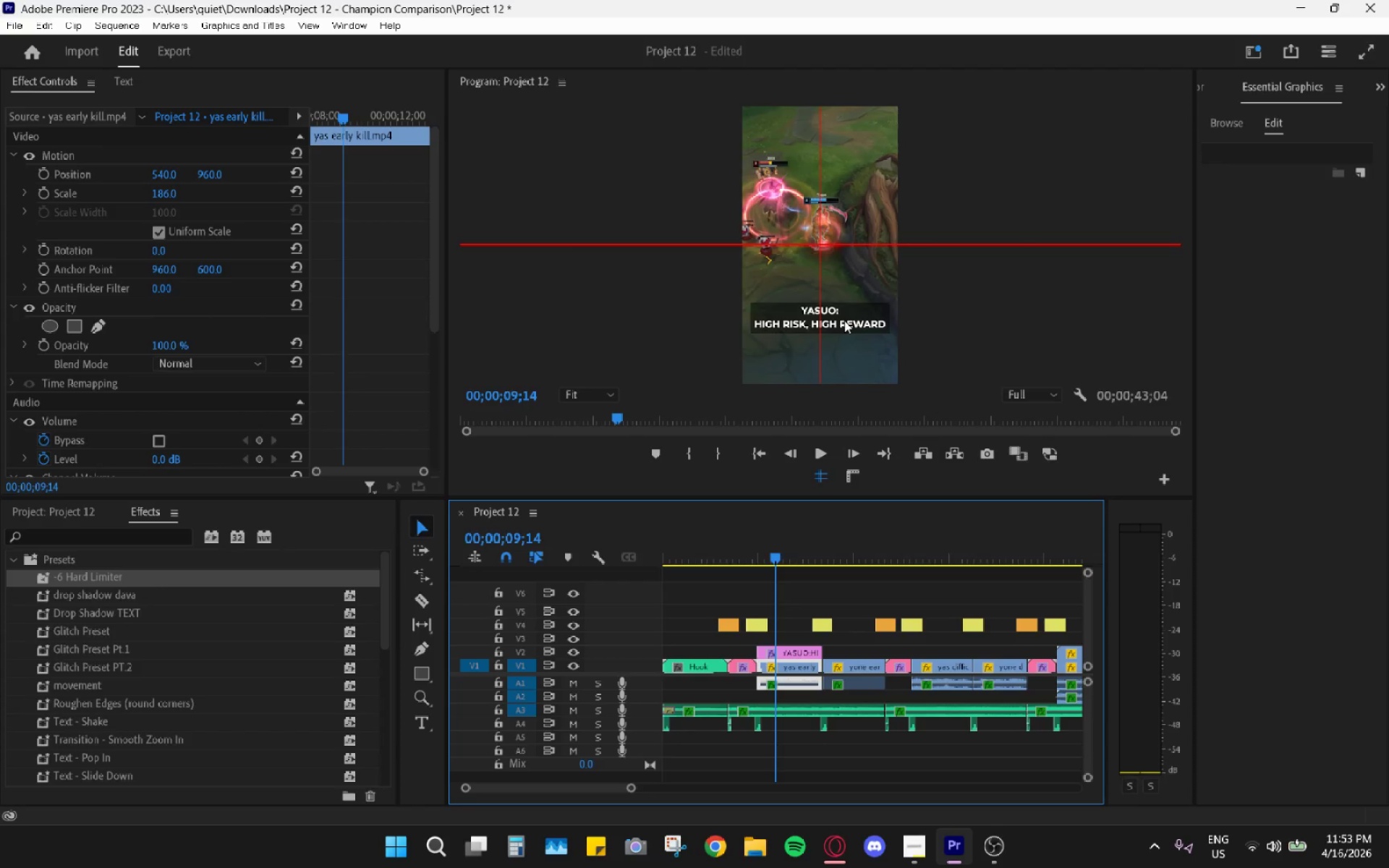 
key(Space)
 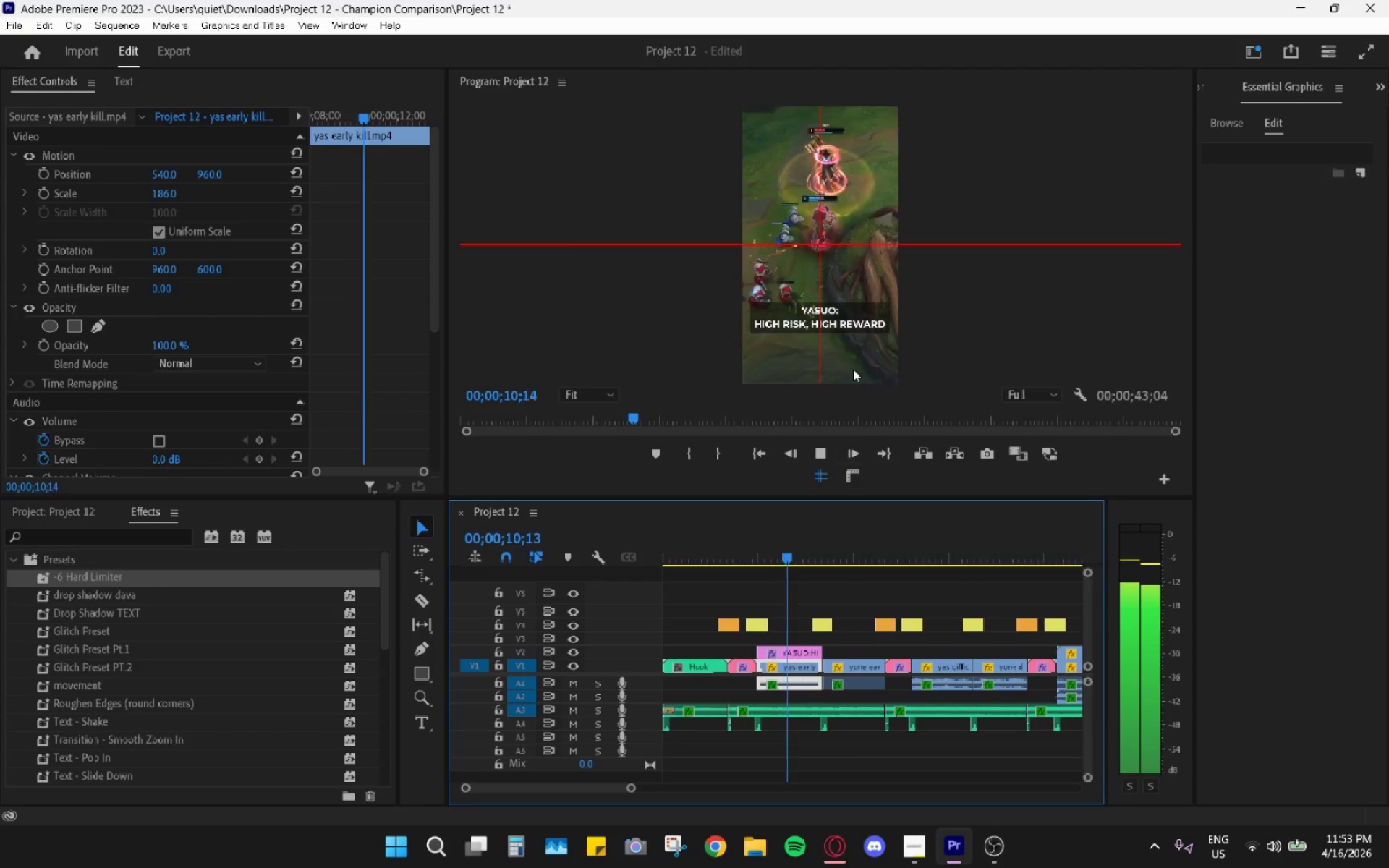 
key(Space)
 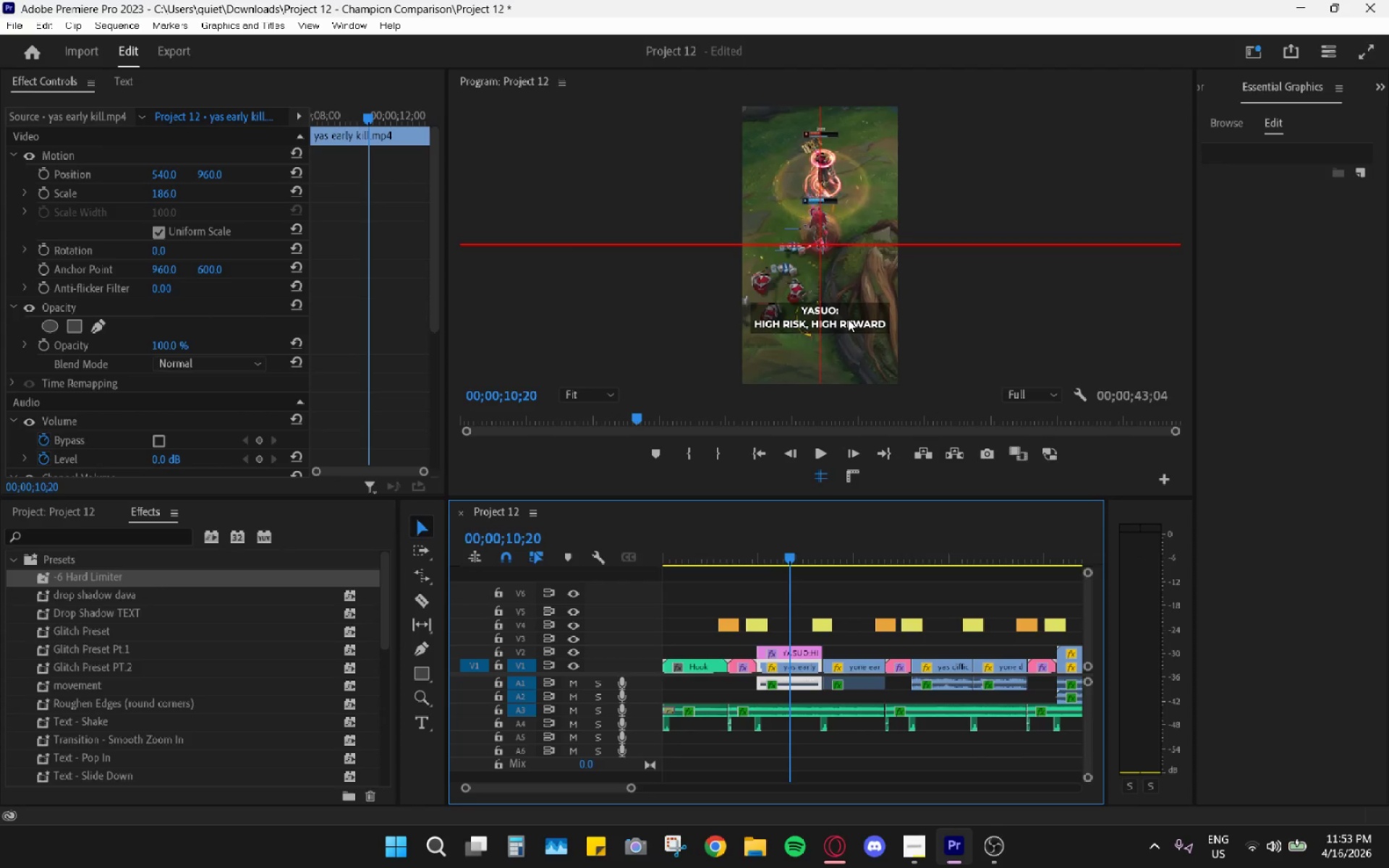 
double_click([848, 319])
 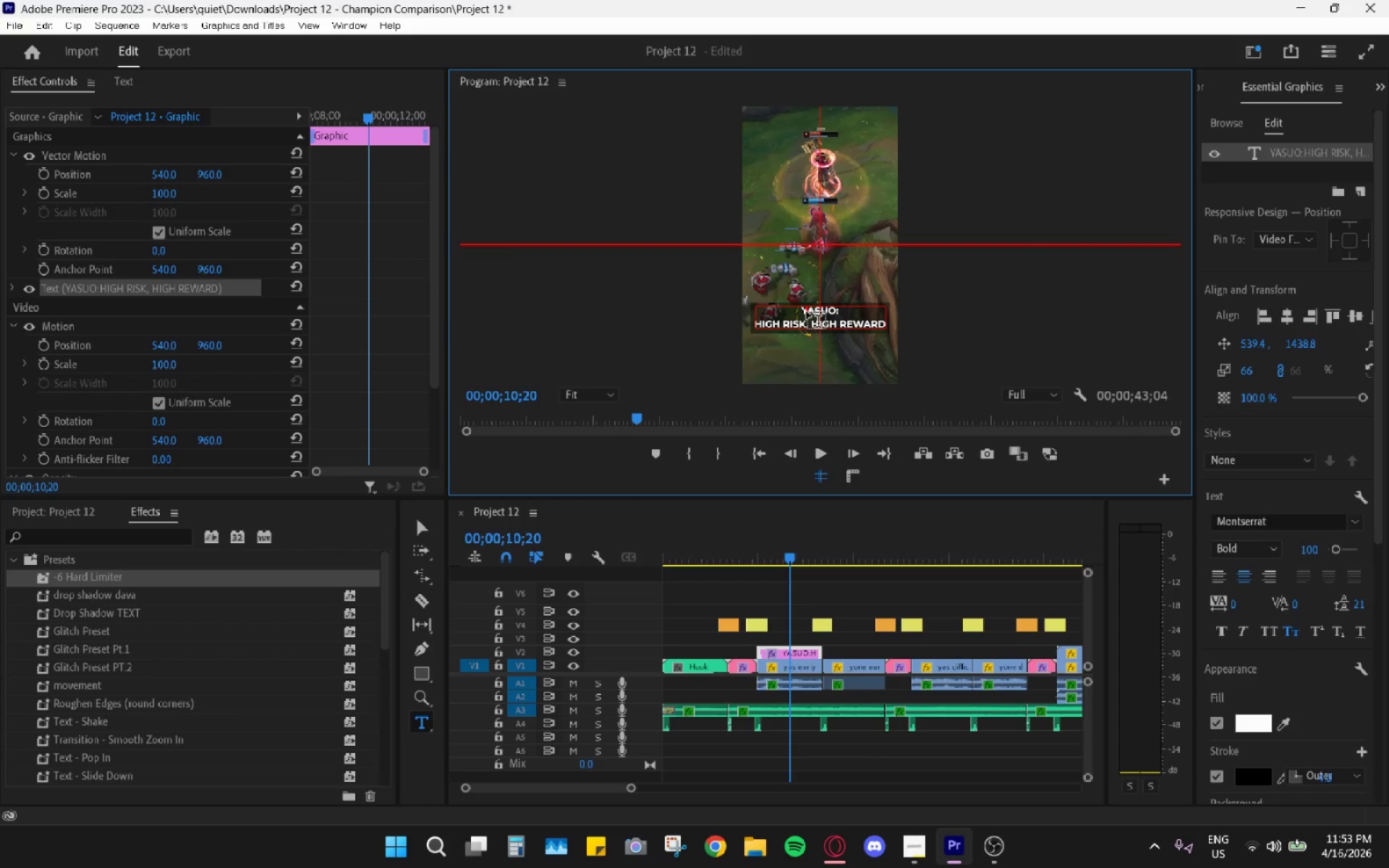 
left_click([804, 312])
 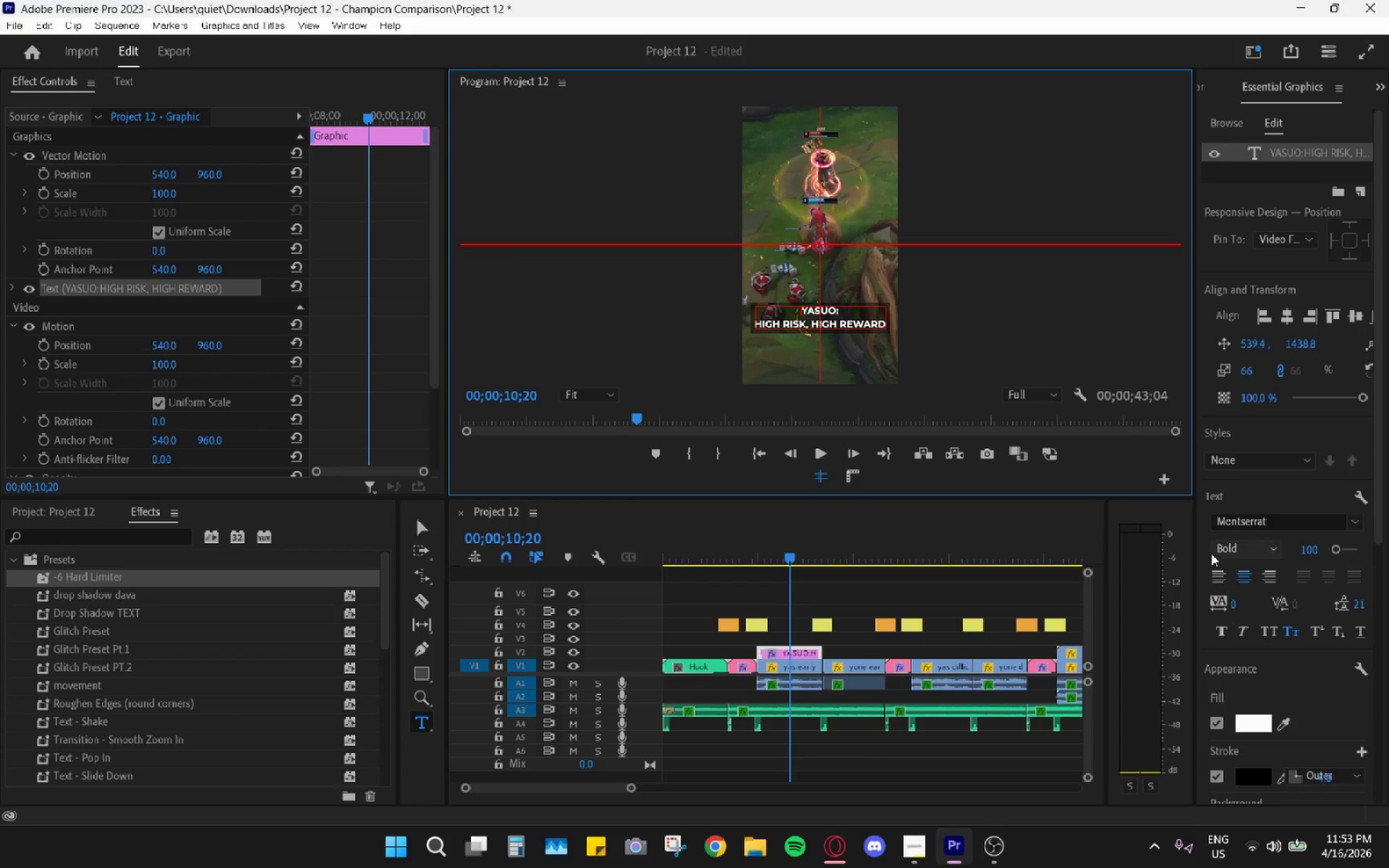 
left_click([1218, 573])
 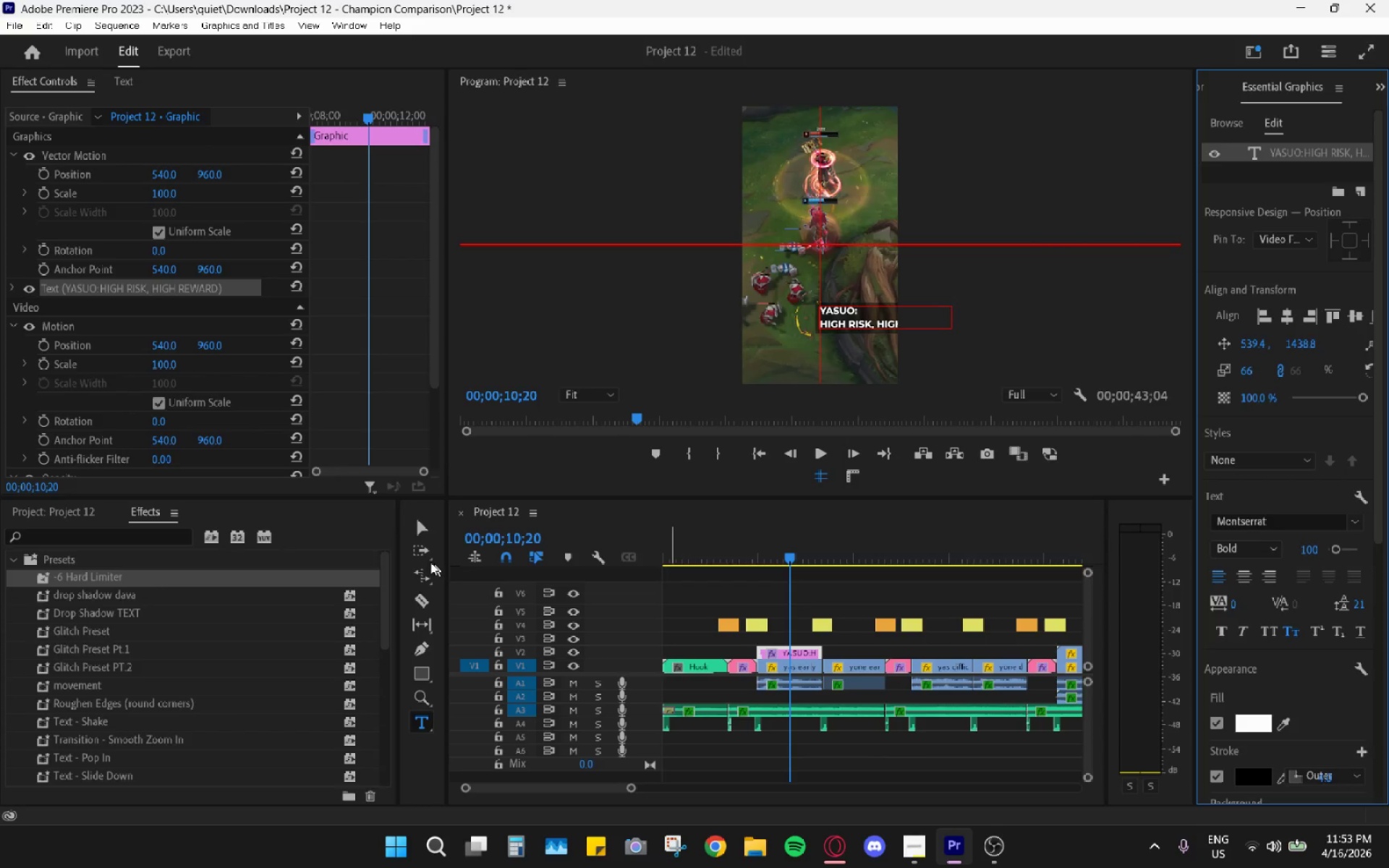 
left_click([422, 528])
 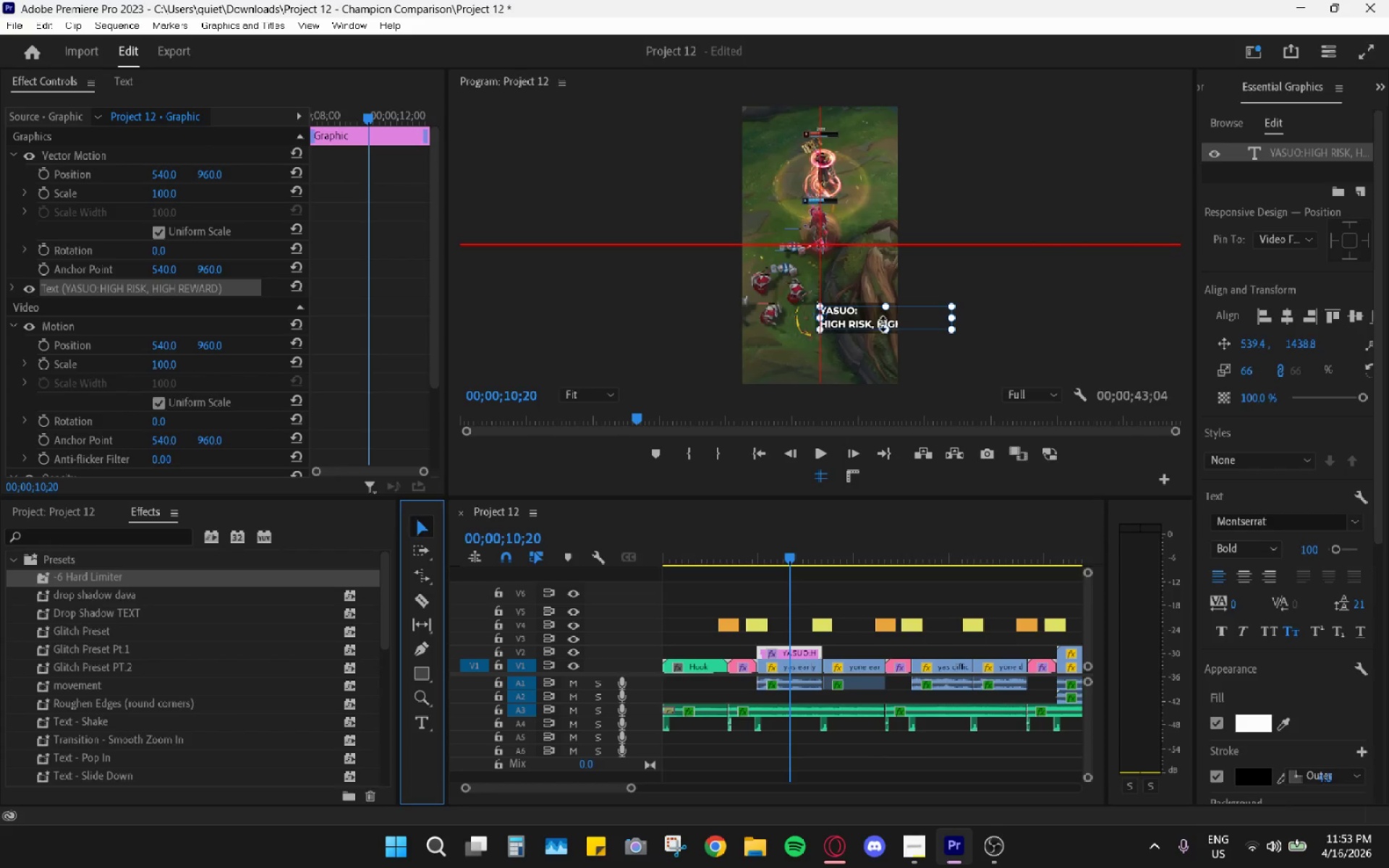 
left_click_drag(start_coordinate=[912, 321], to_coordinate=[849, 333])
 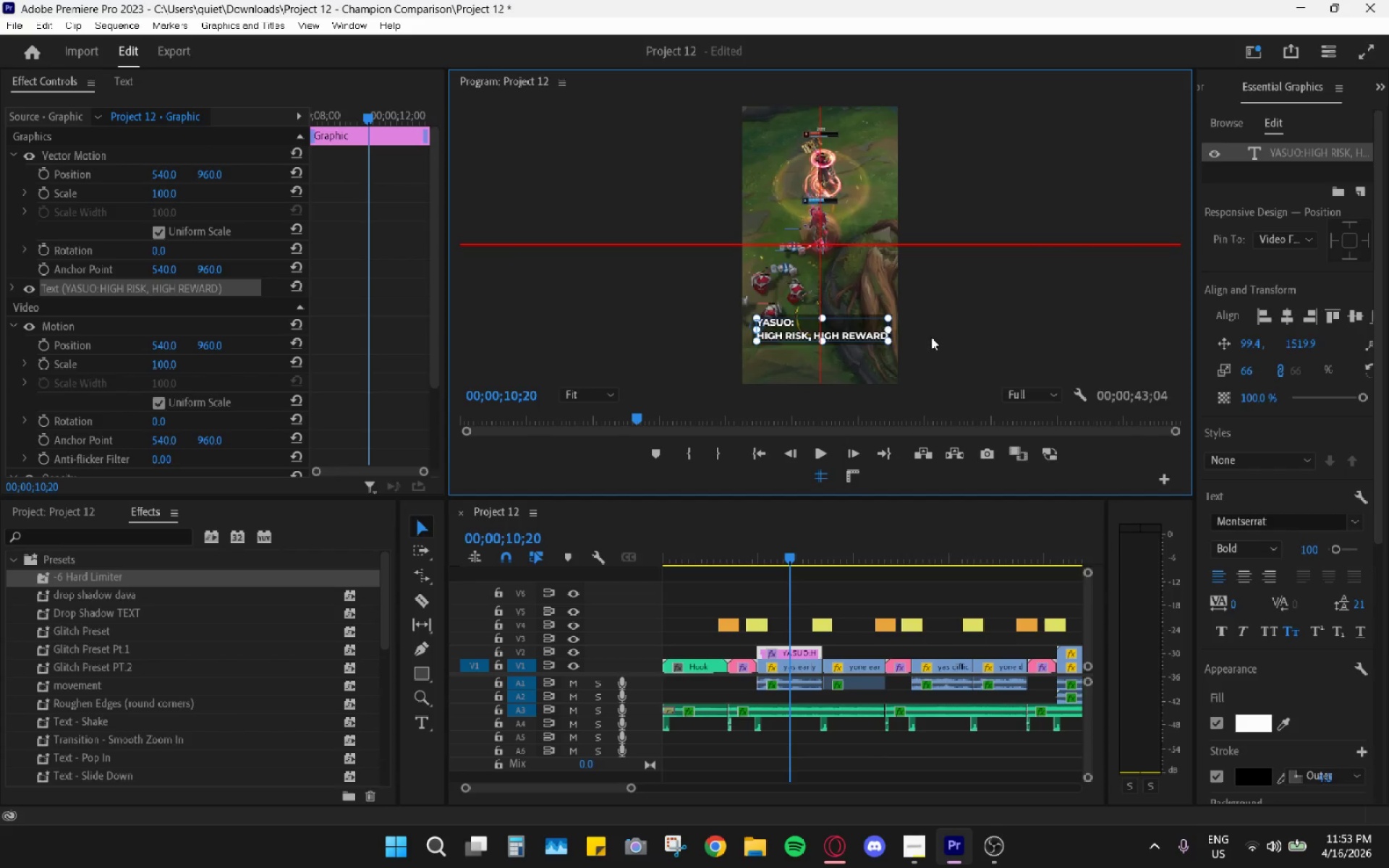 
key(Control+Z)
 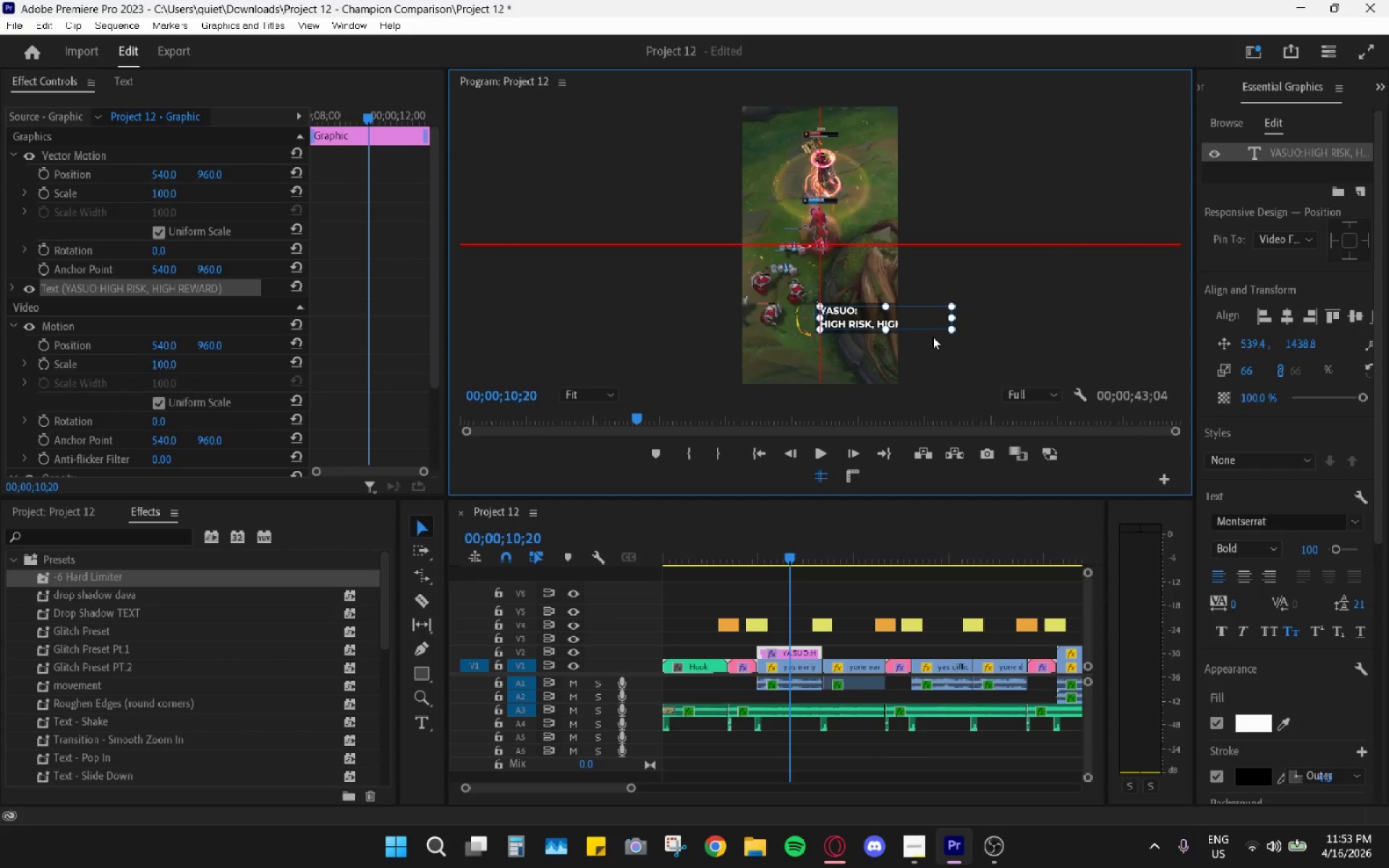 
key(Control+Z)
 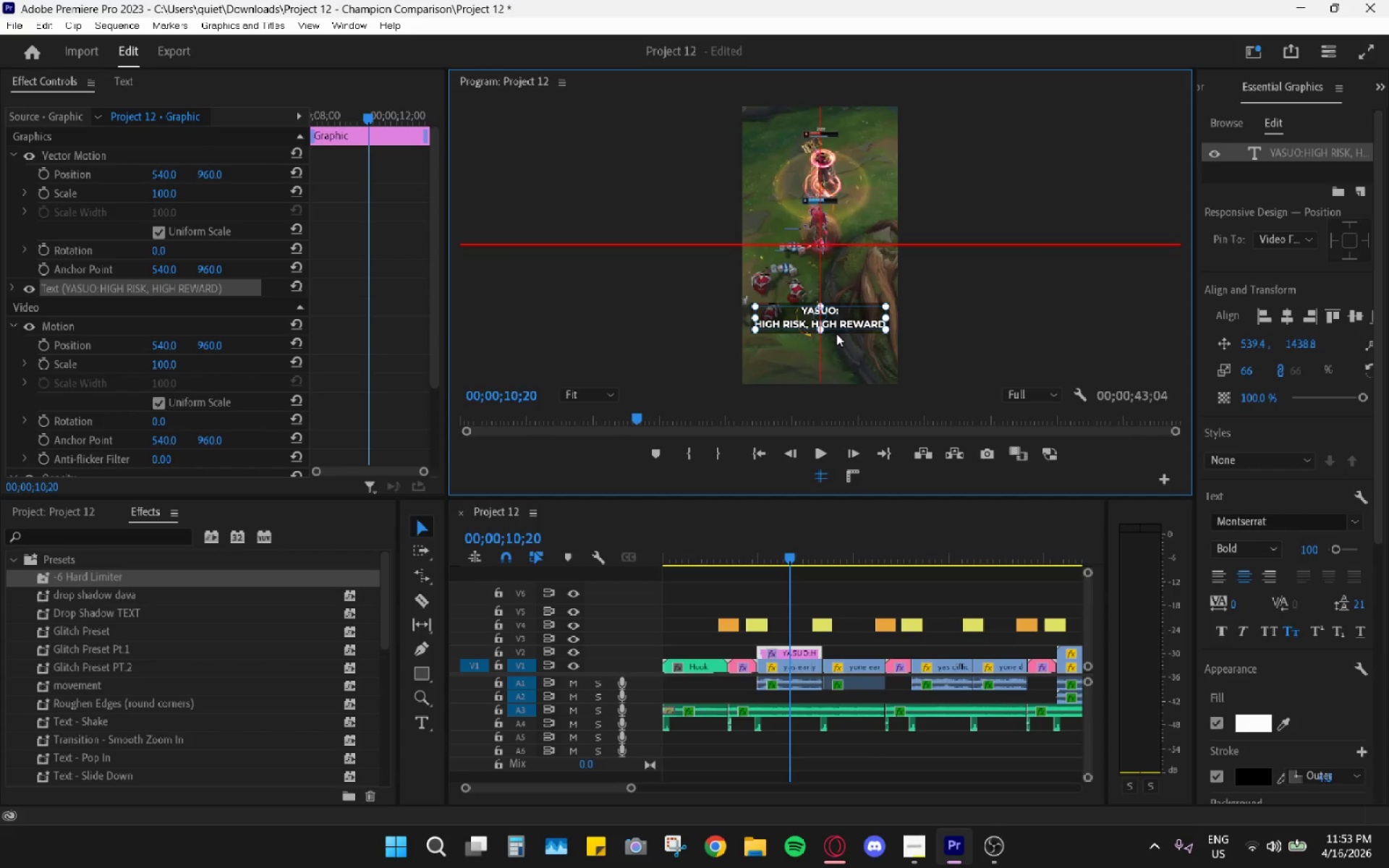 
double_click([835, 310])
 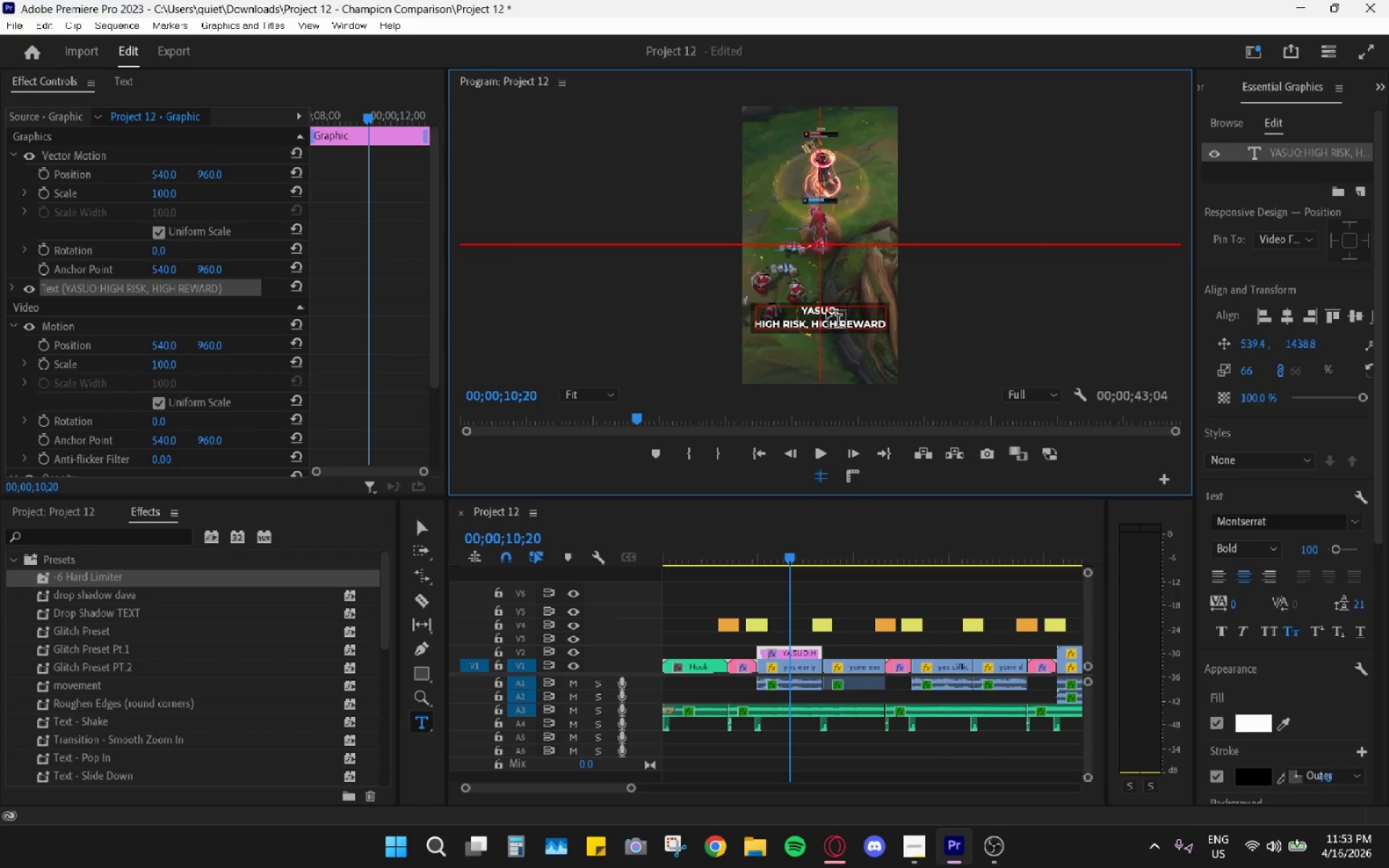 
double_click([827, 311])
 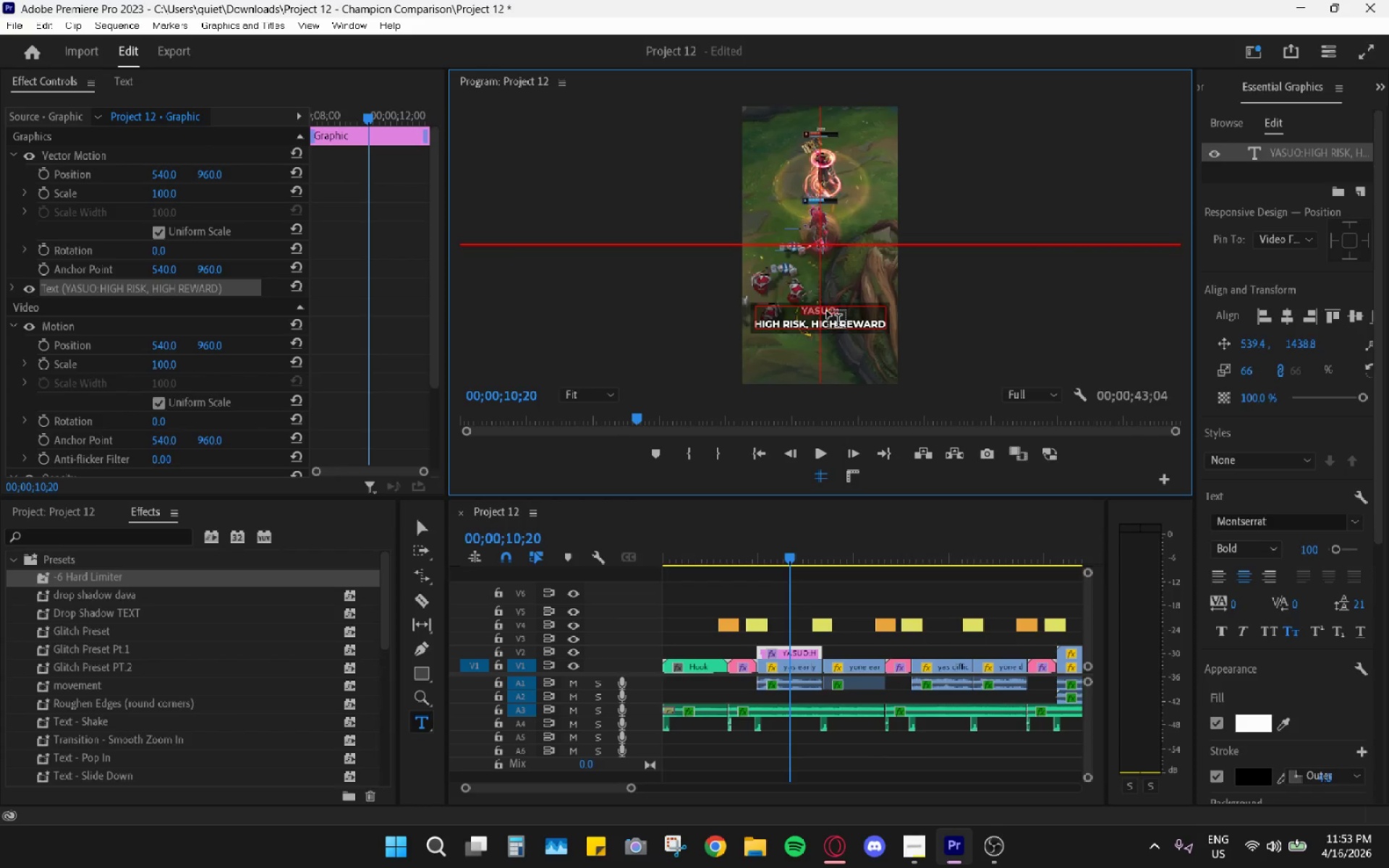 
triple_click([827, 311])
 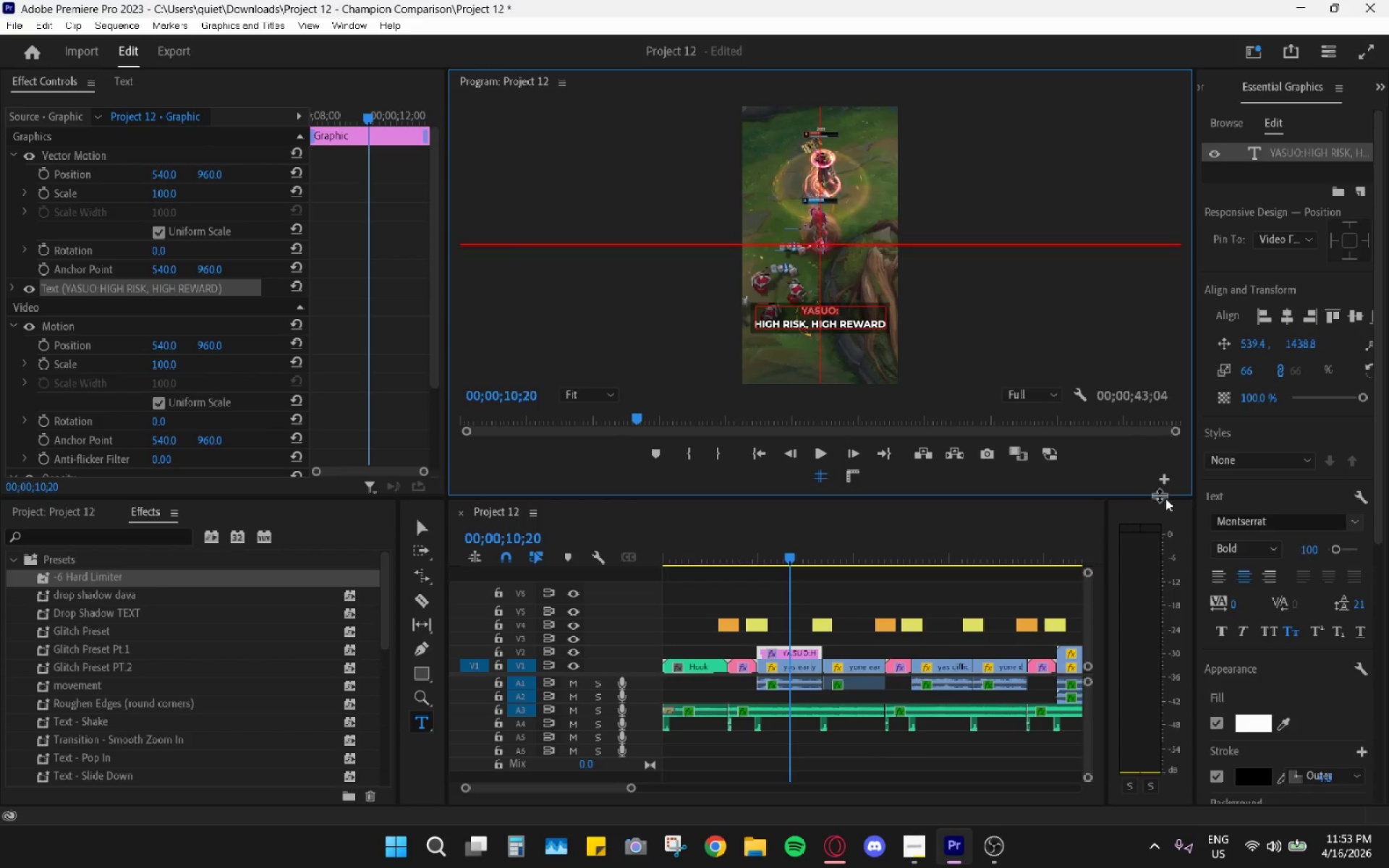 
left_click([851, 311])
 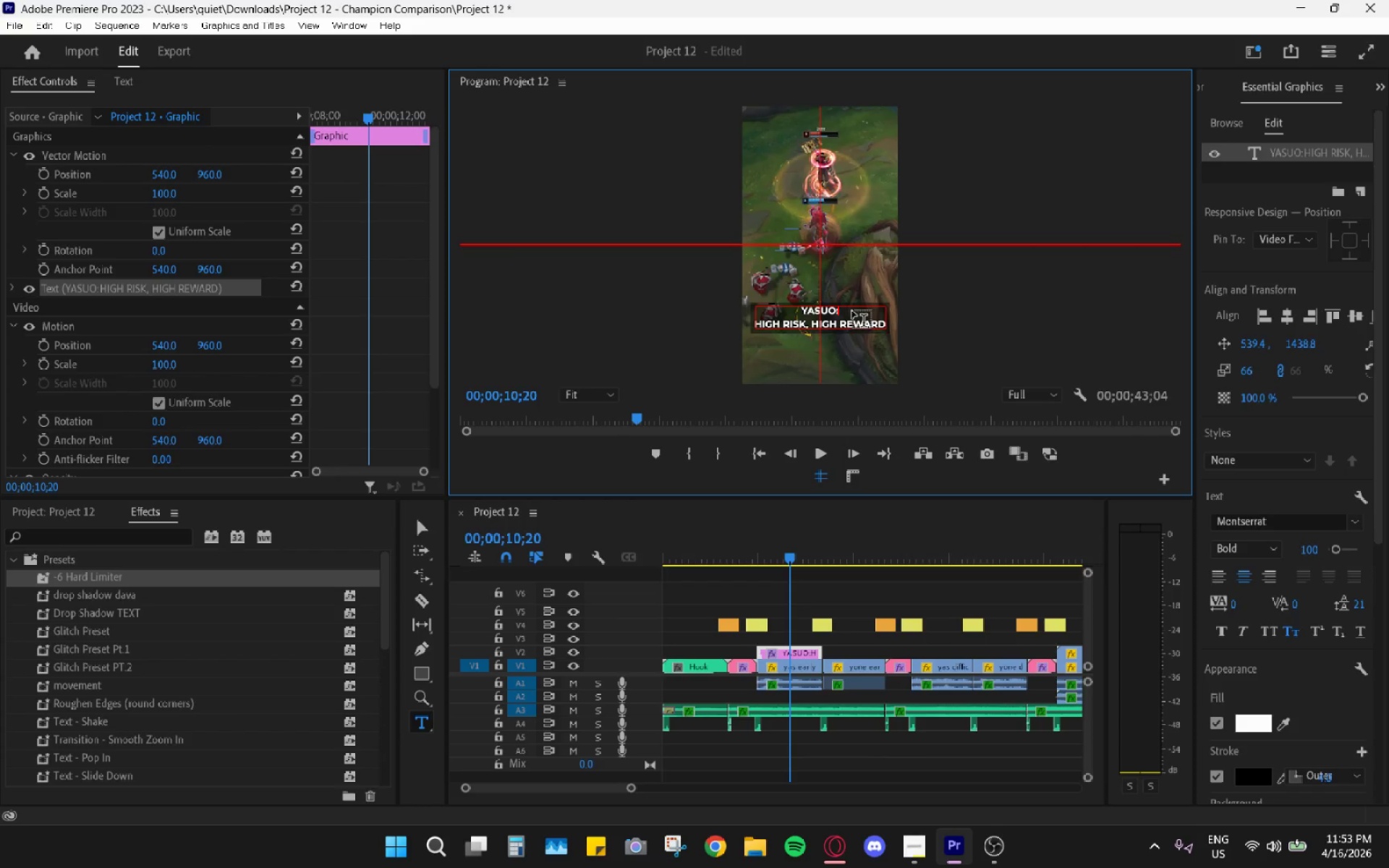 
key(Backspace)
 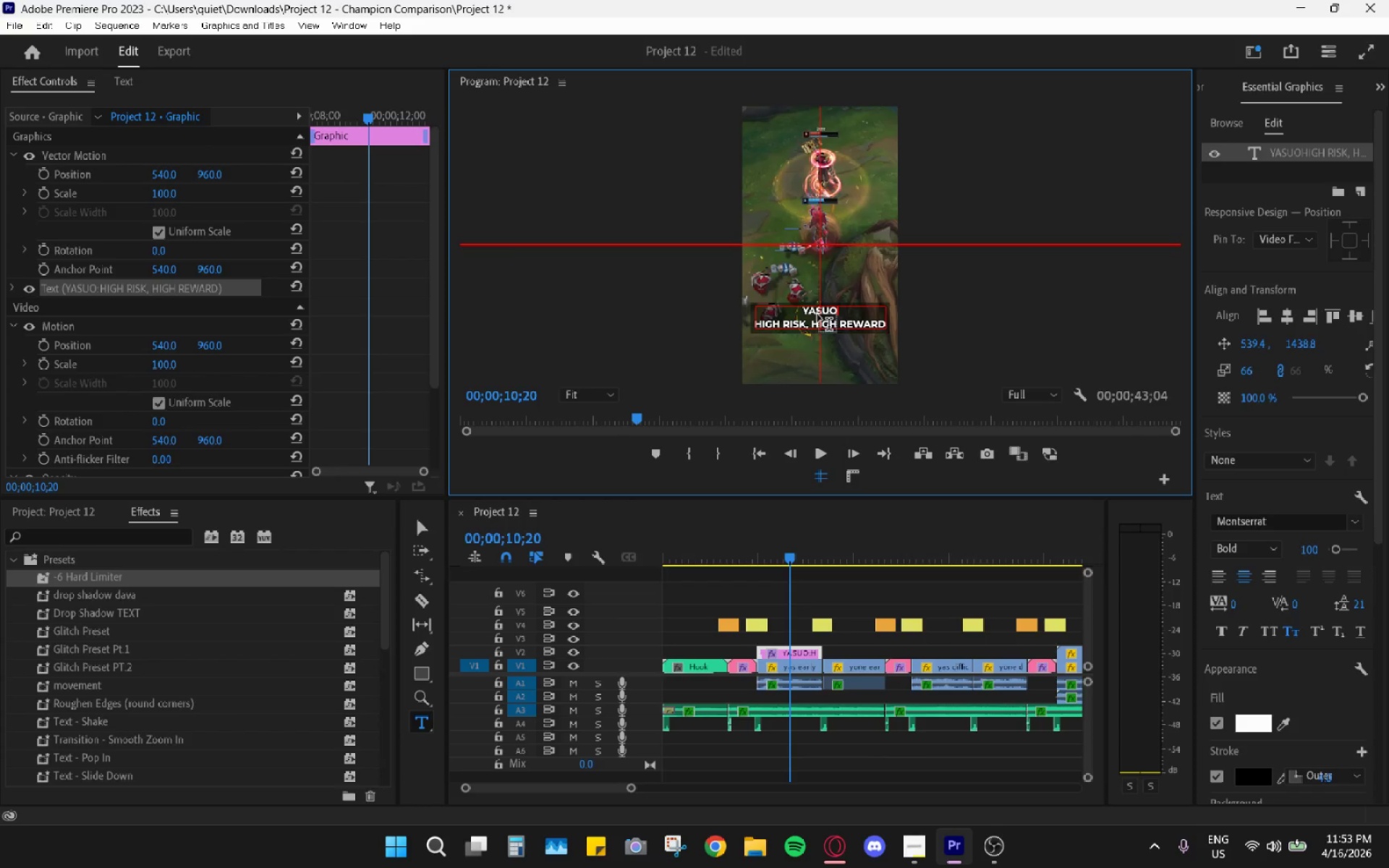 
double_click([817, 315])
 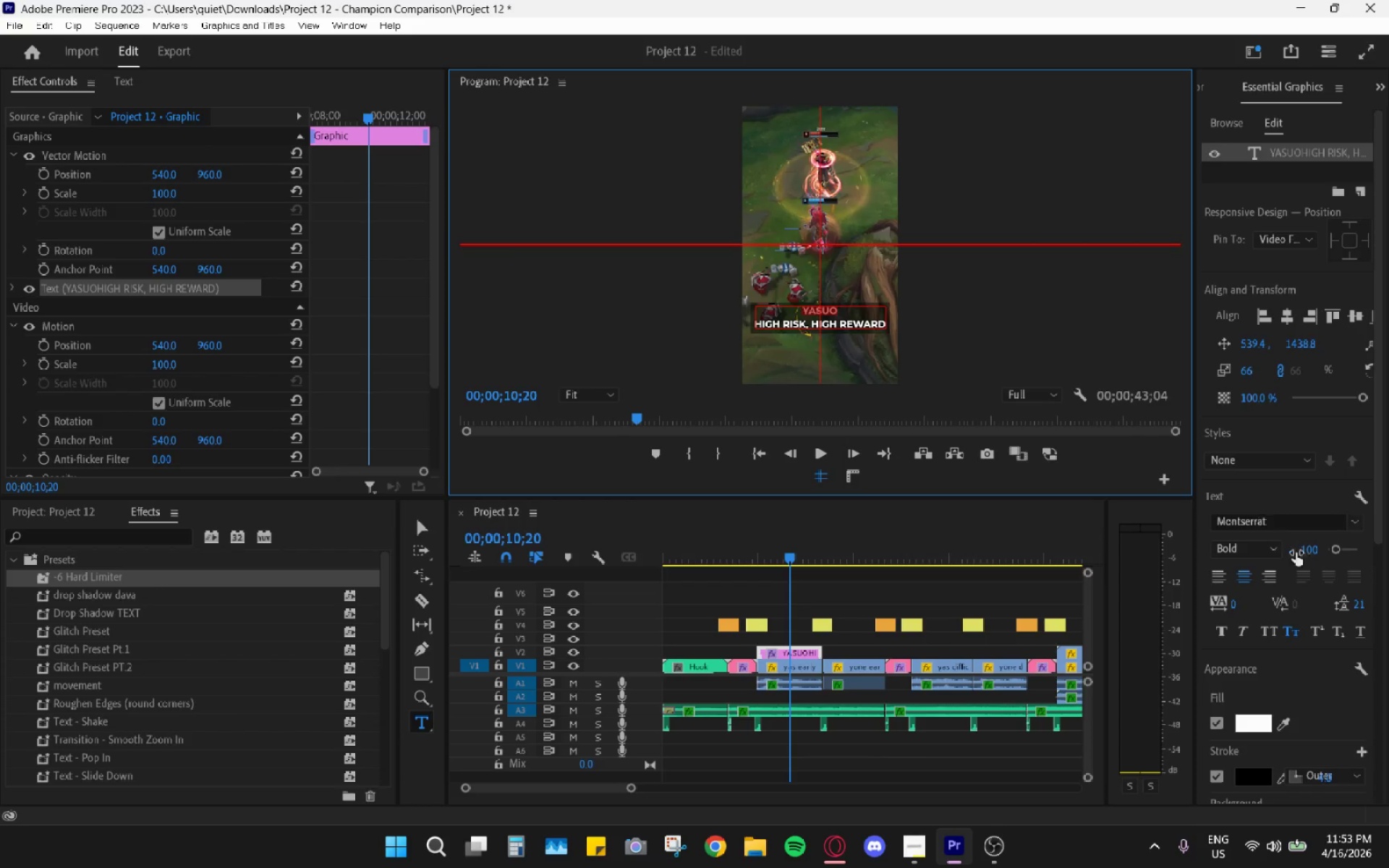 
left_click_drag(start_coordinate=[1314, 552], to_coordinate=[1309, 551])
 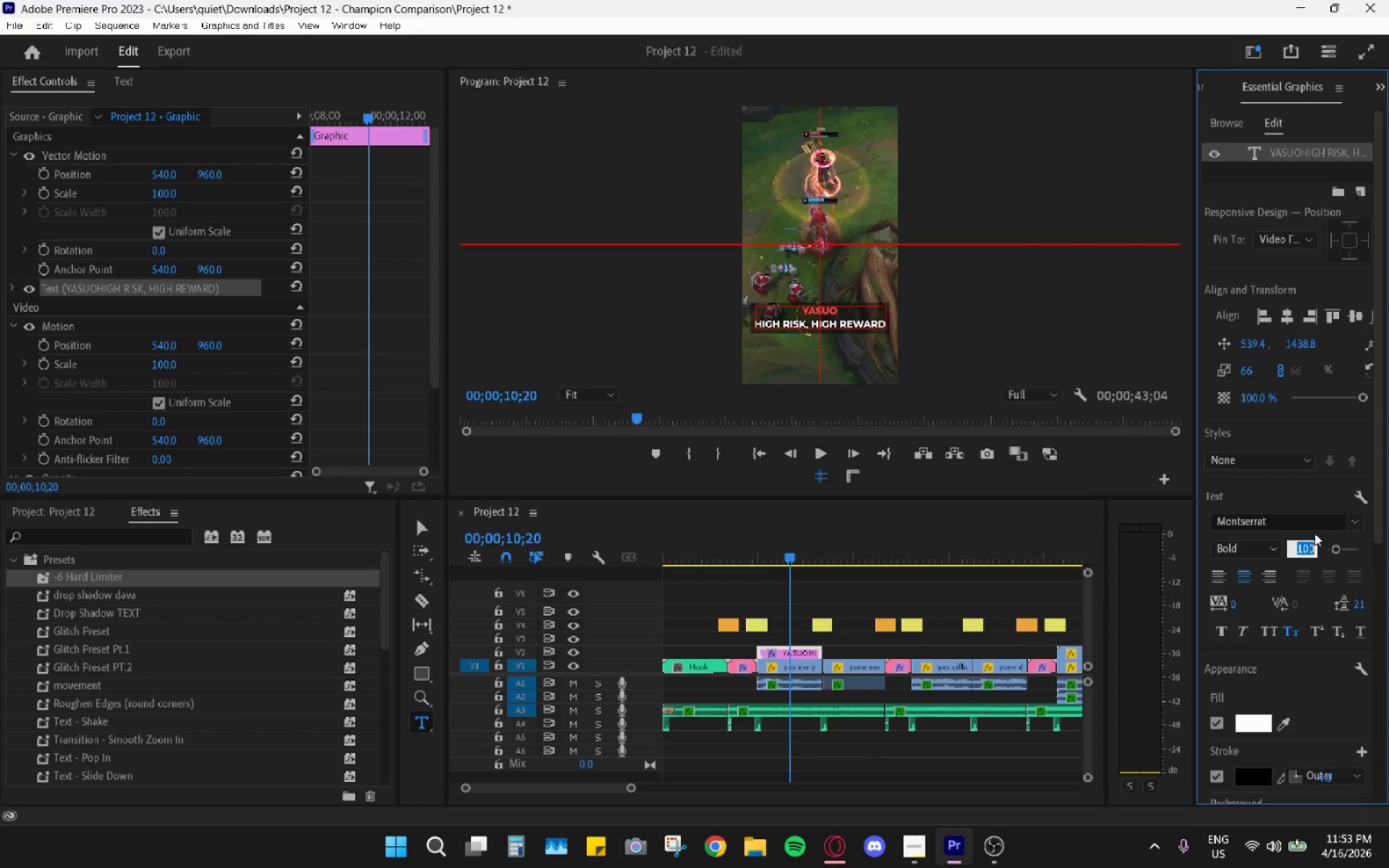 
key(Numpad1)
 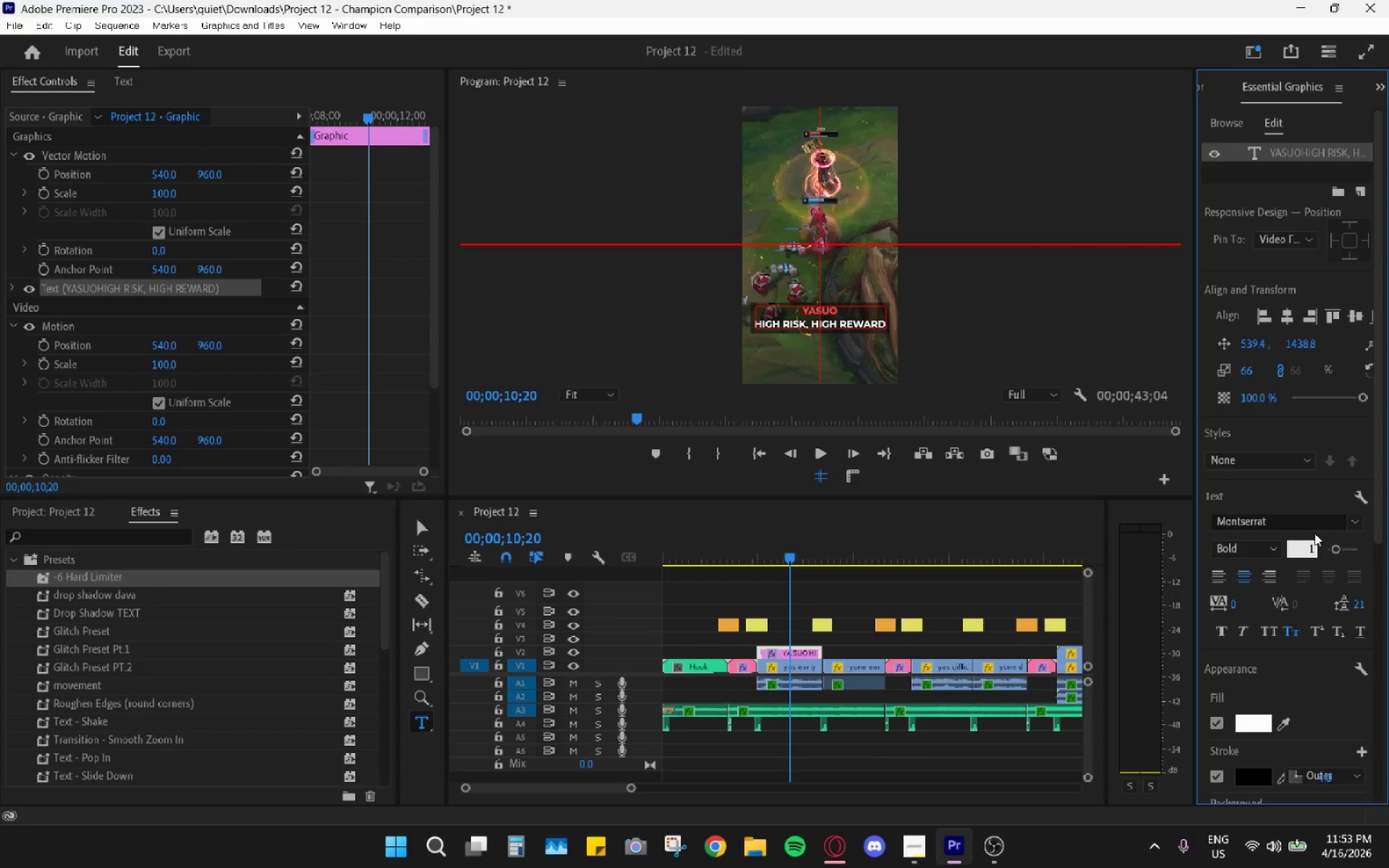 
key(Numpad2)
 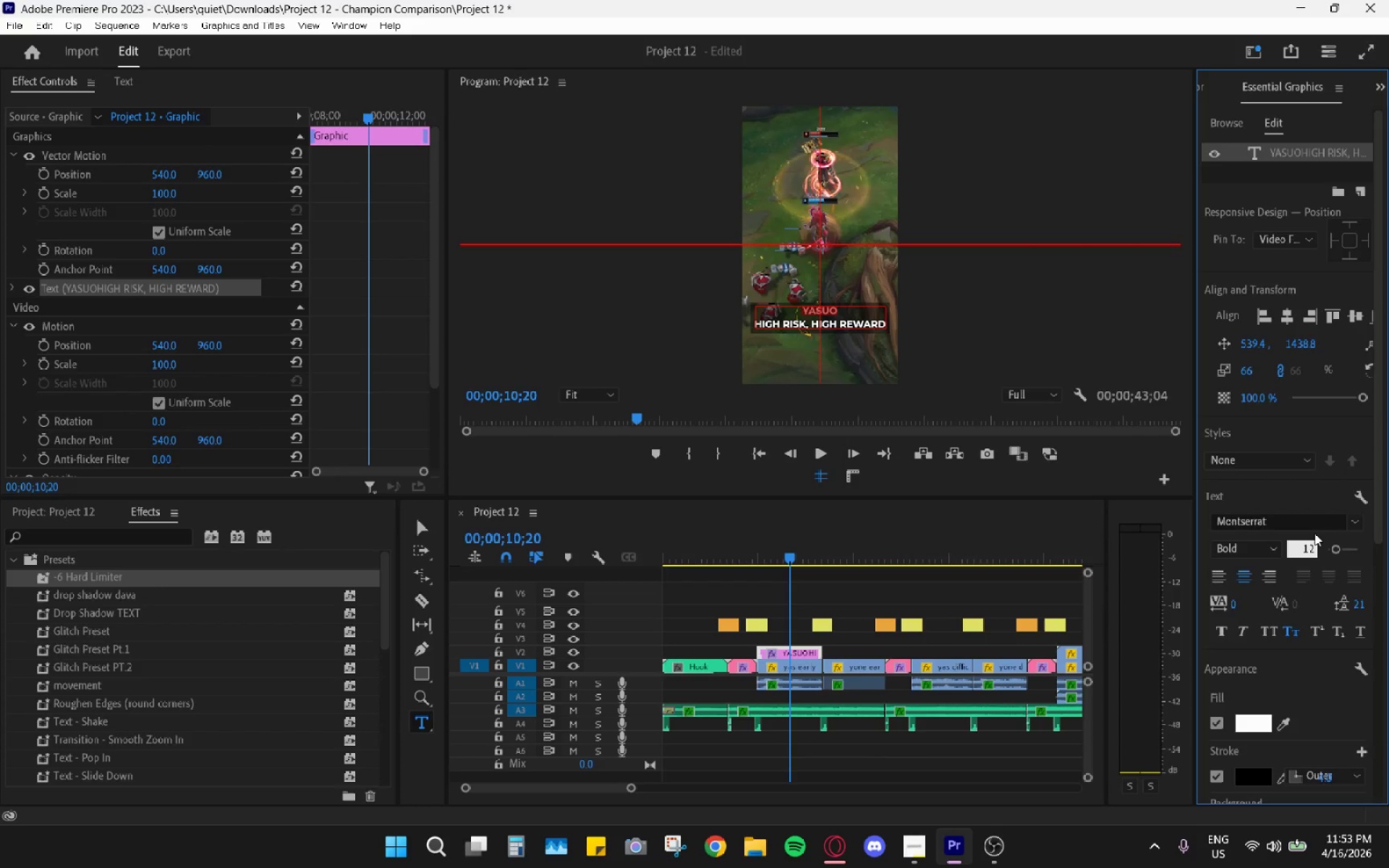 
key(Numpad0)
 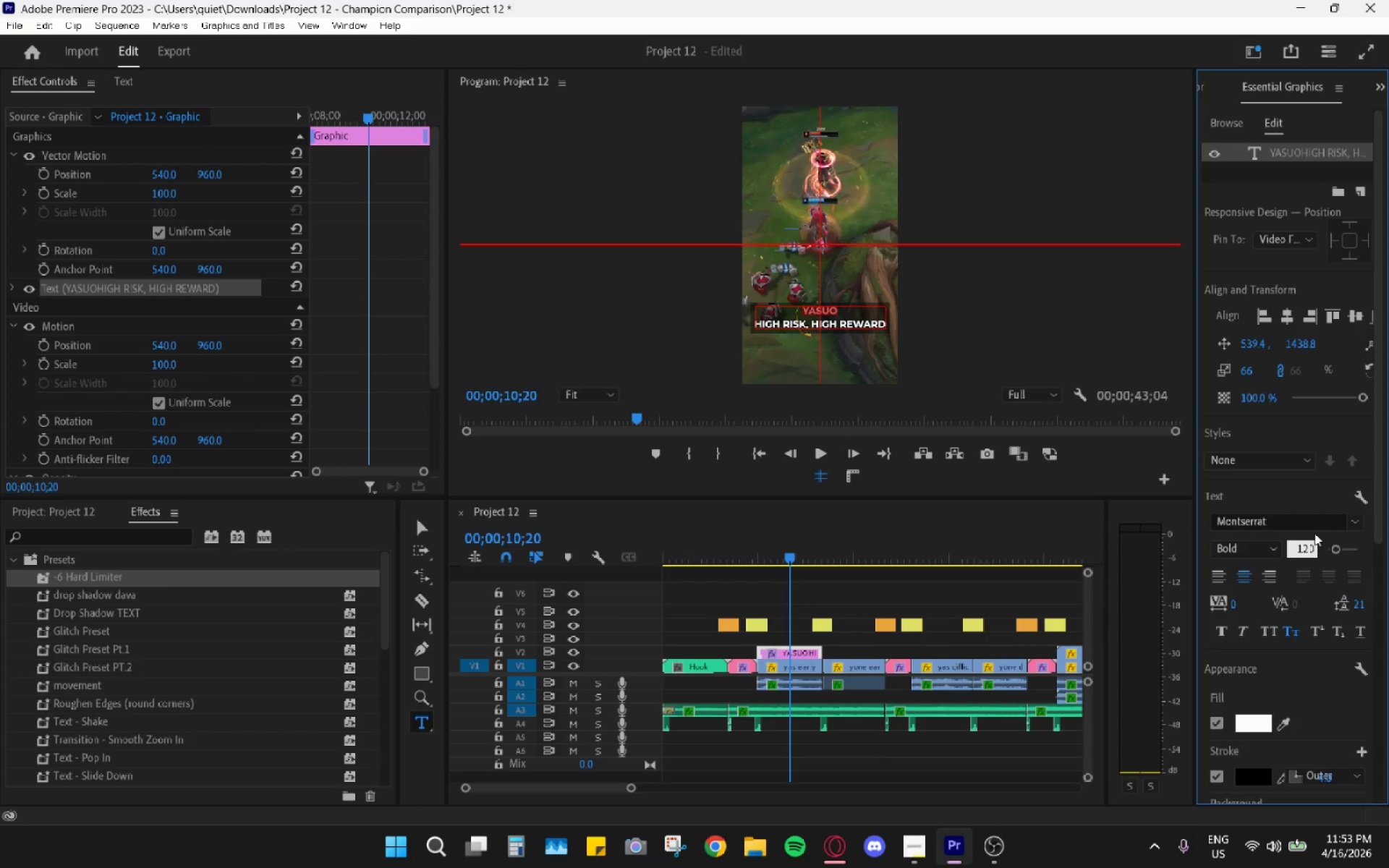 
key(Enter)
 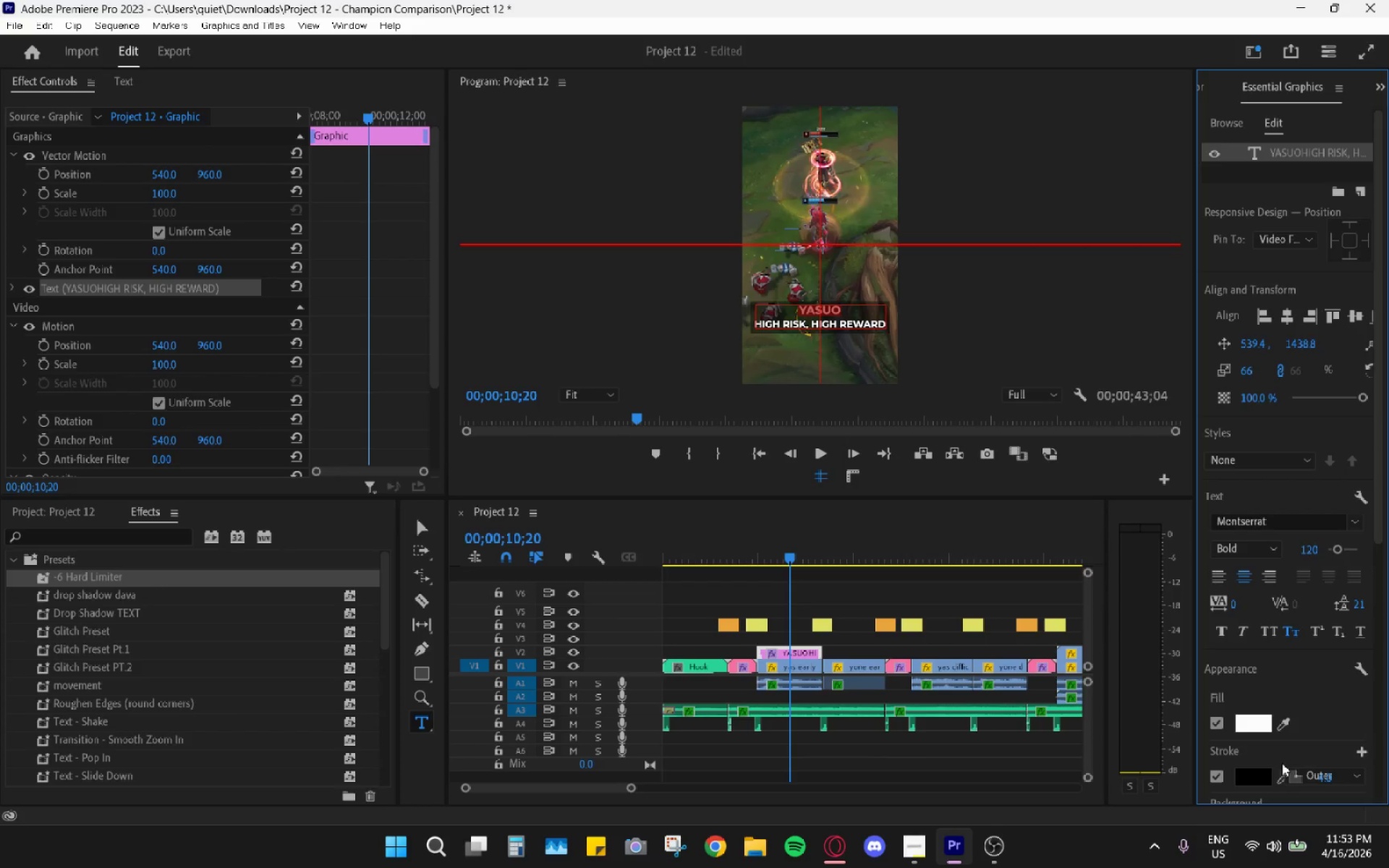 
left_click([1249, 723])
 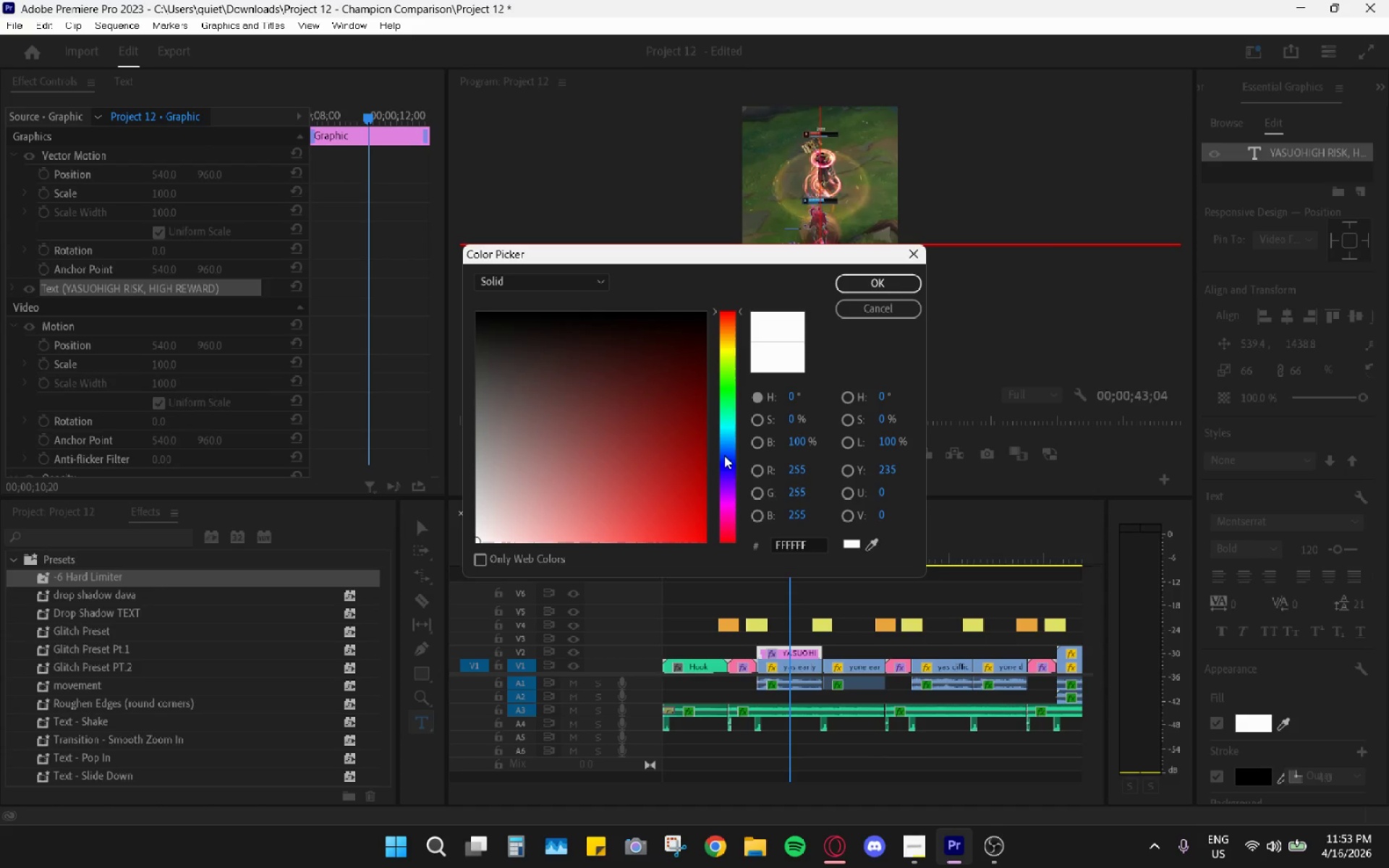 
wait(9.34)
 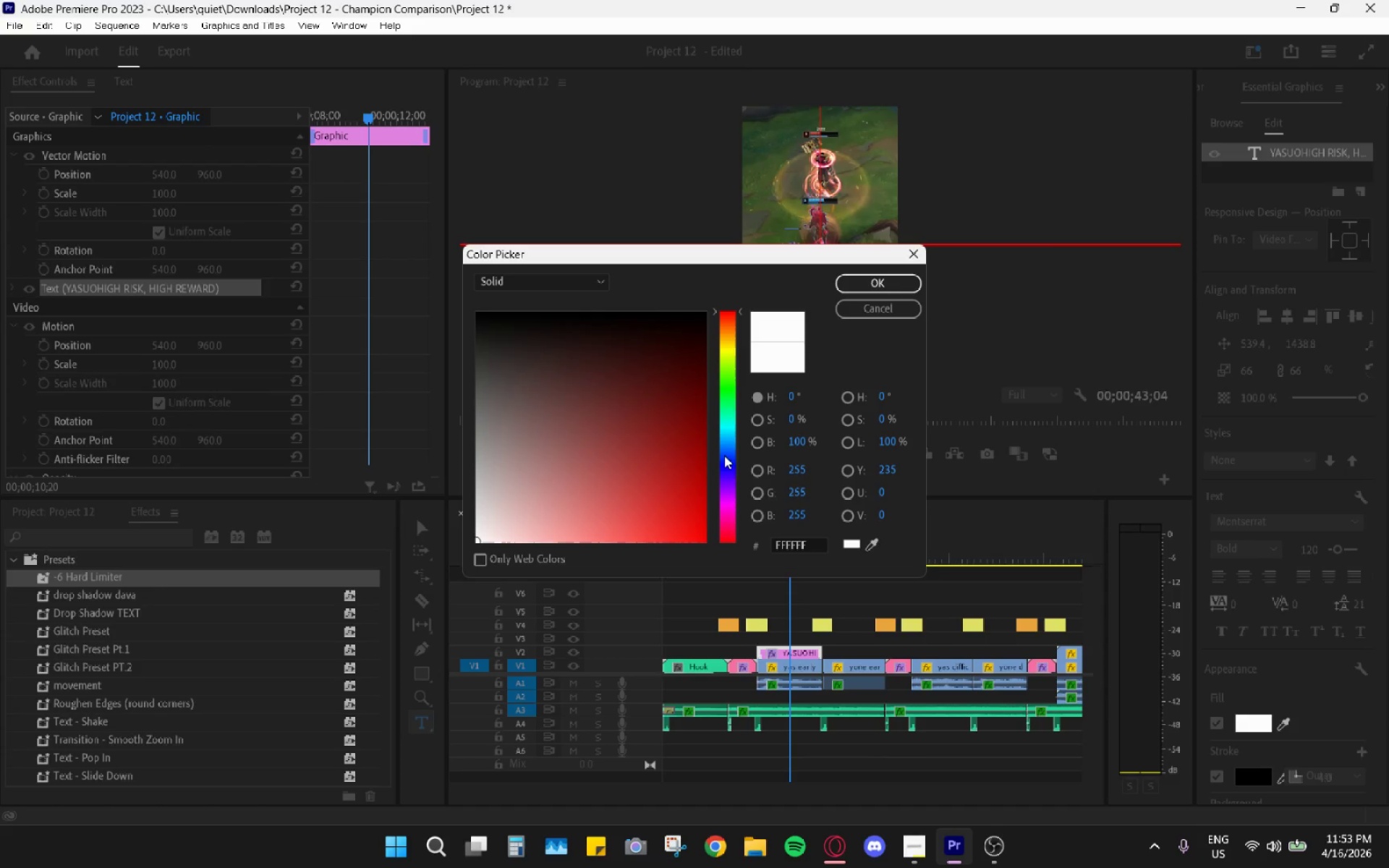 
left_click([727, 355])
 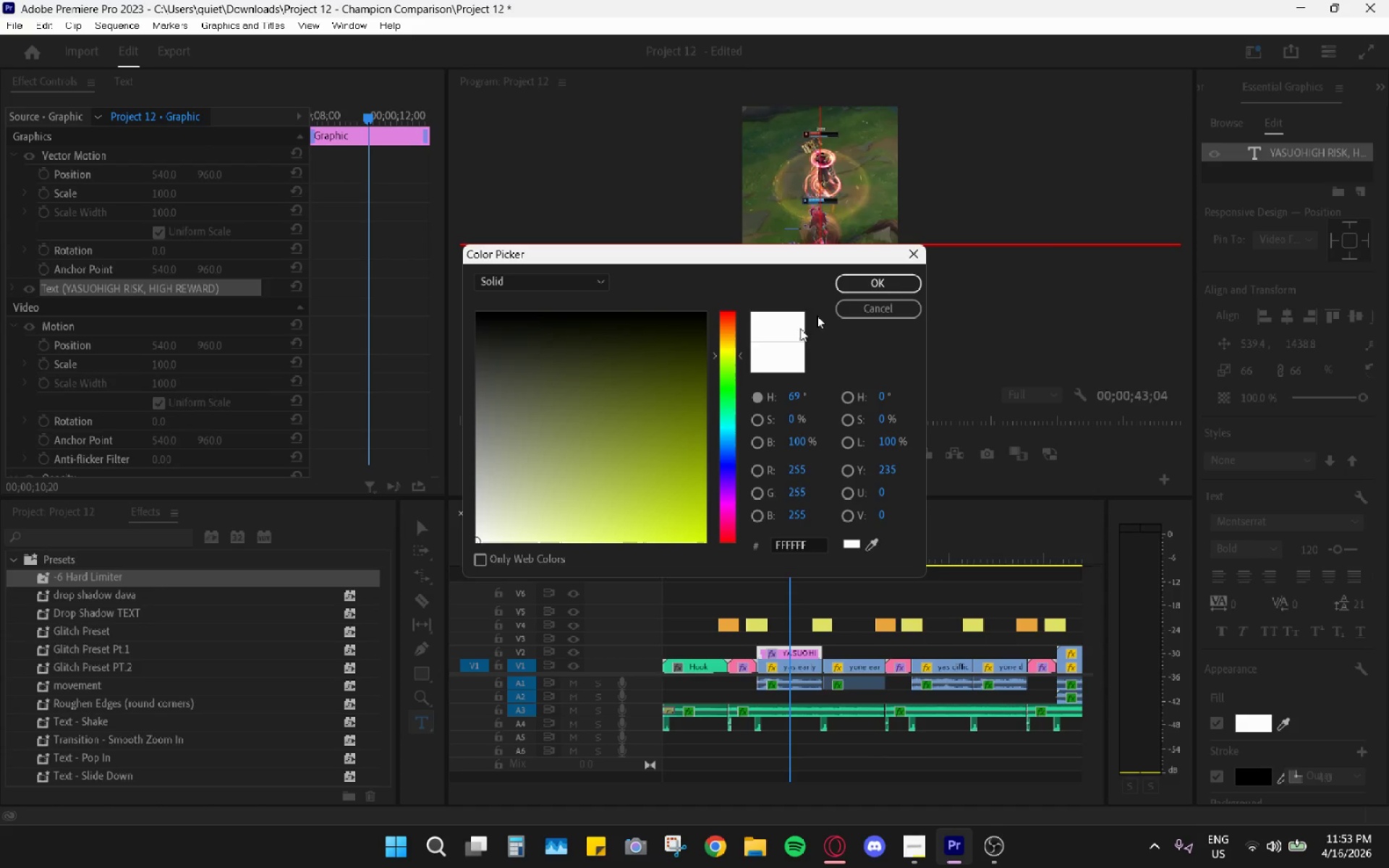 
left_click_drag(start_coordinate=[645, 480], to_coordinate=[688, 549])
 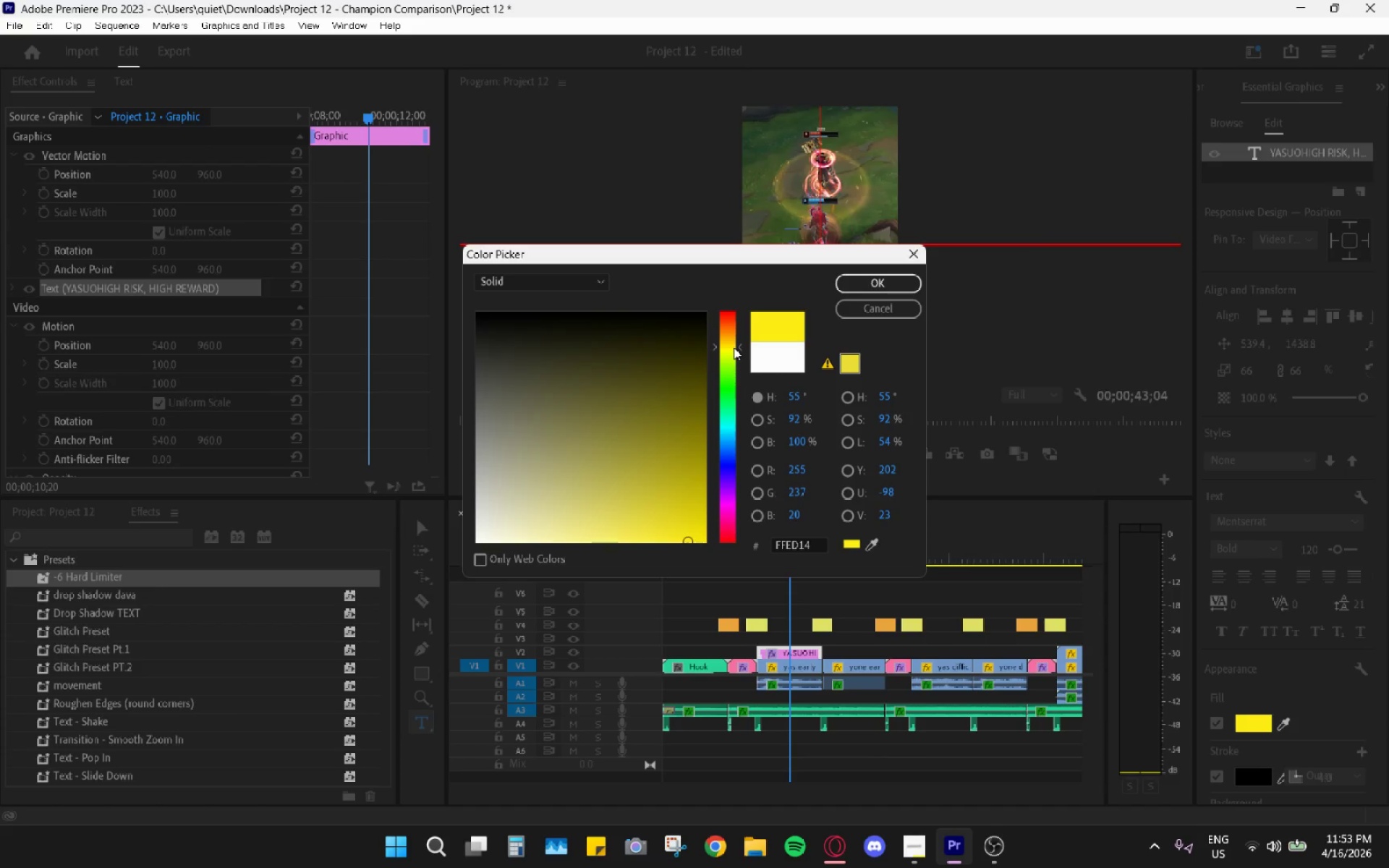 
left_click_drag(start_coordinate=[679, 442], to_coordinate=[710, 545])
 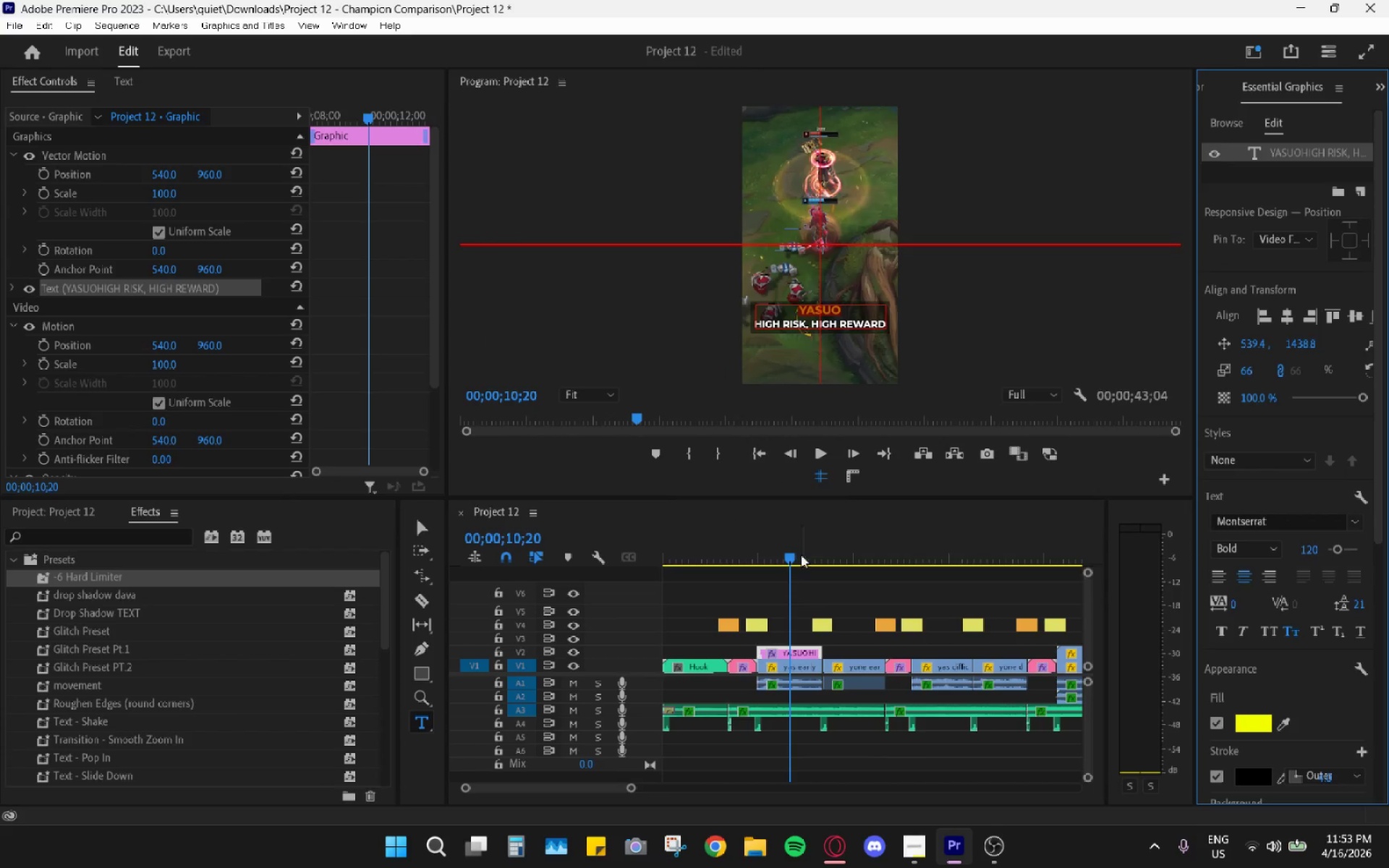 
left_click([747, 552])
 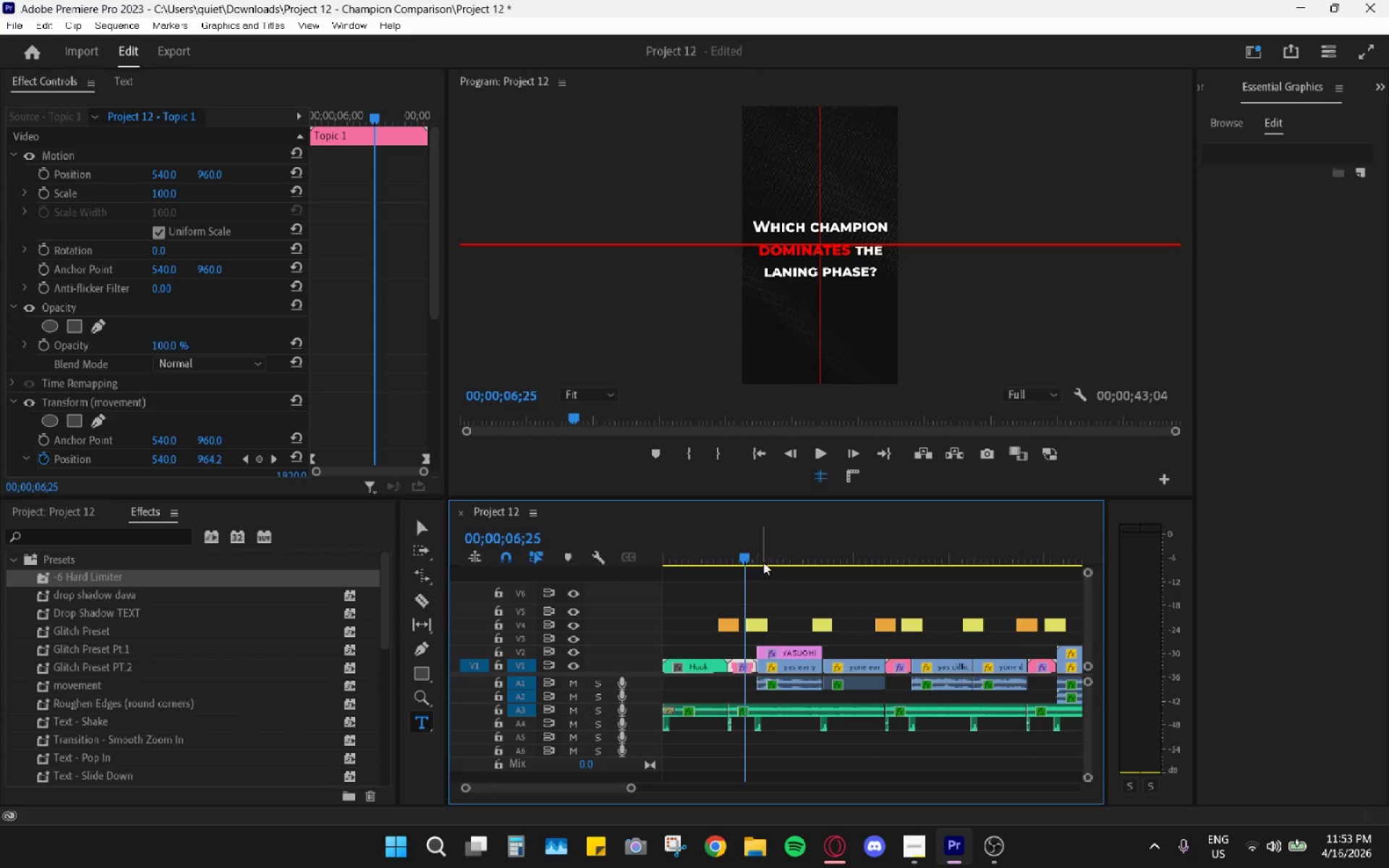 
left_click([763, 562])
 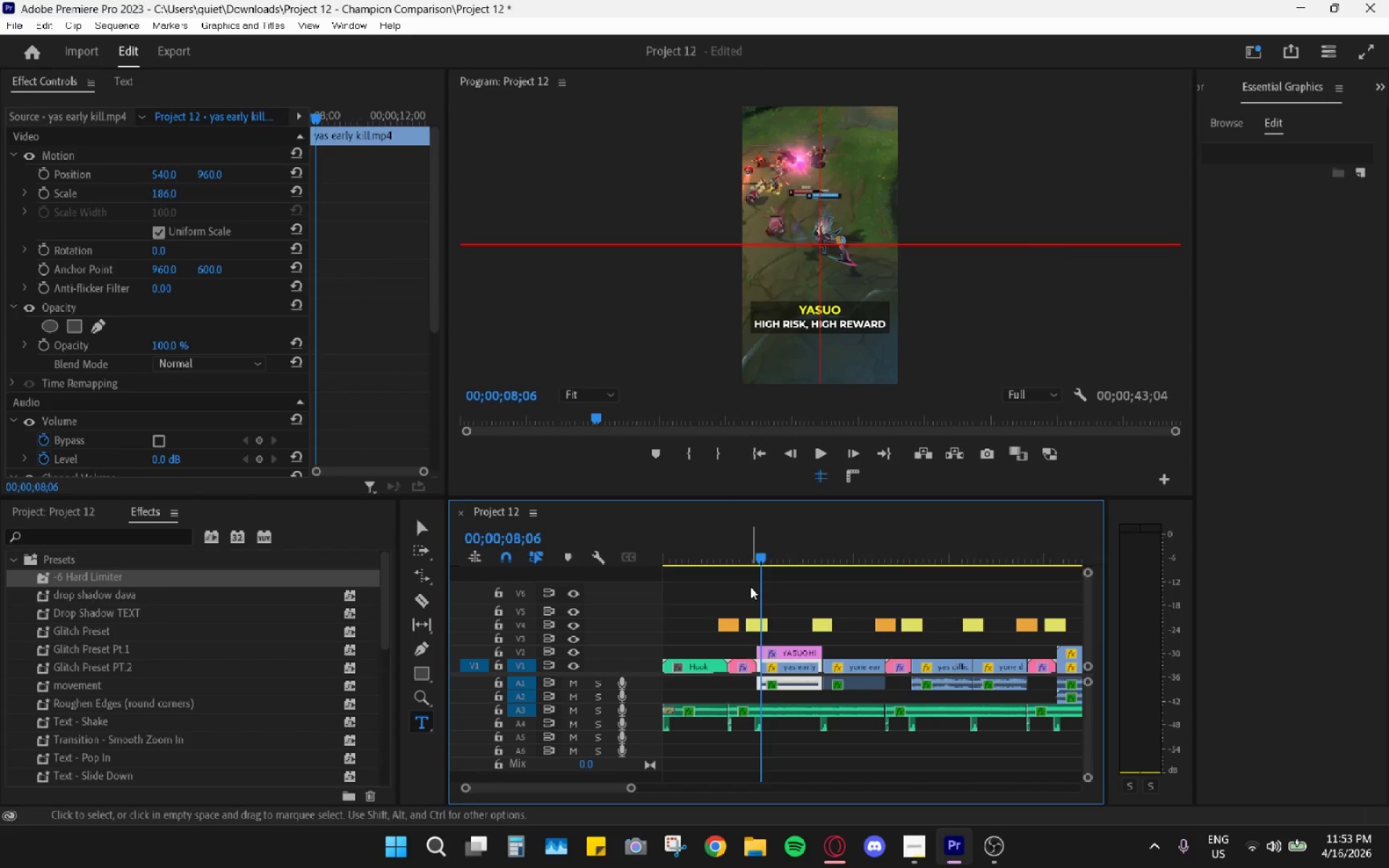 
key(Space)
 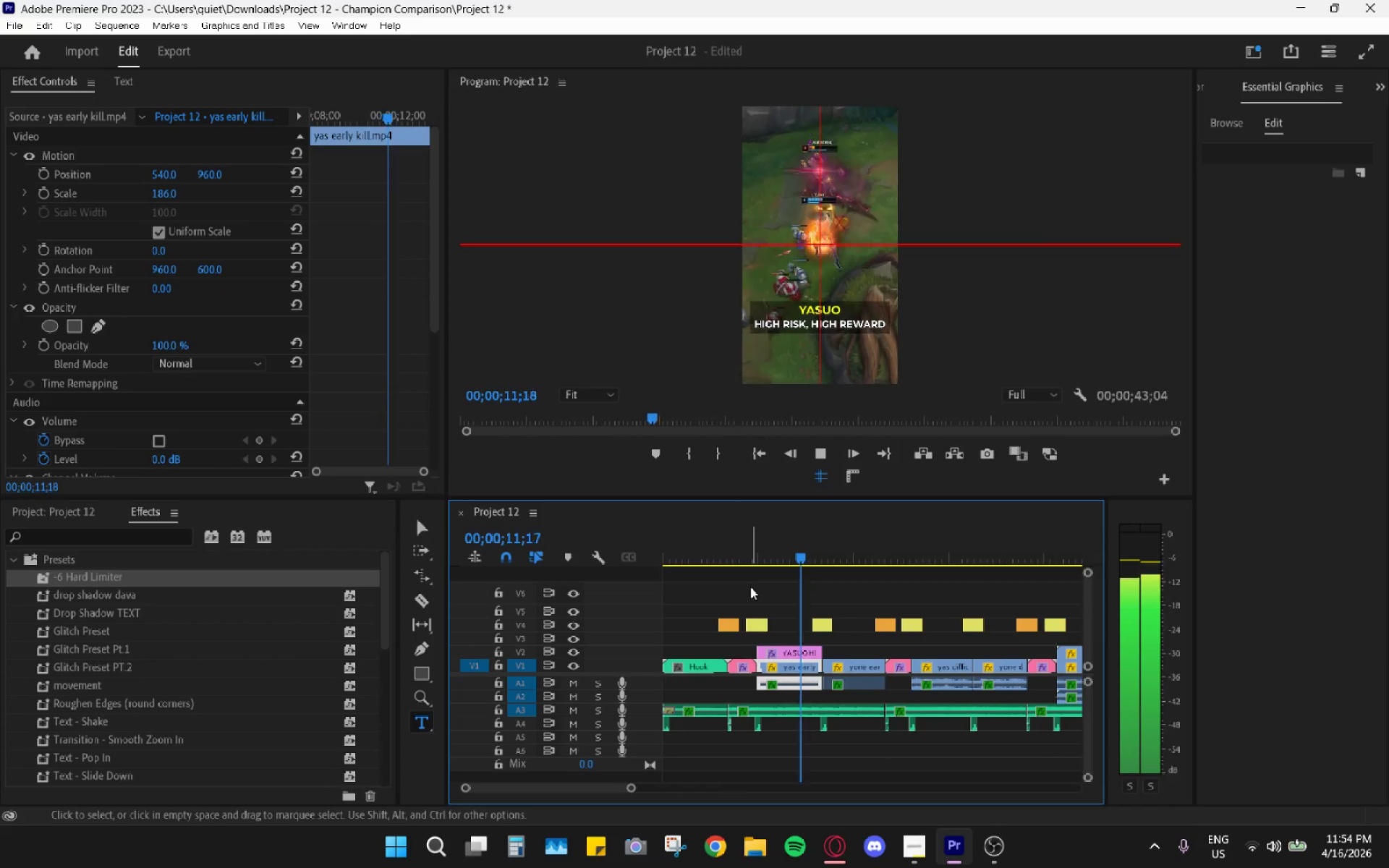 
key(Space)
 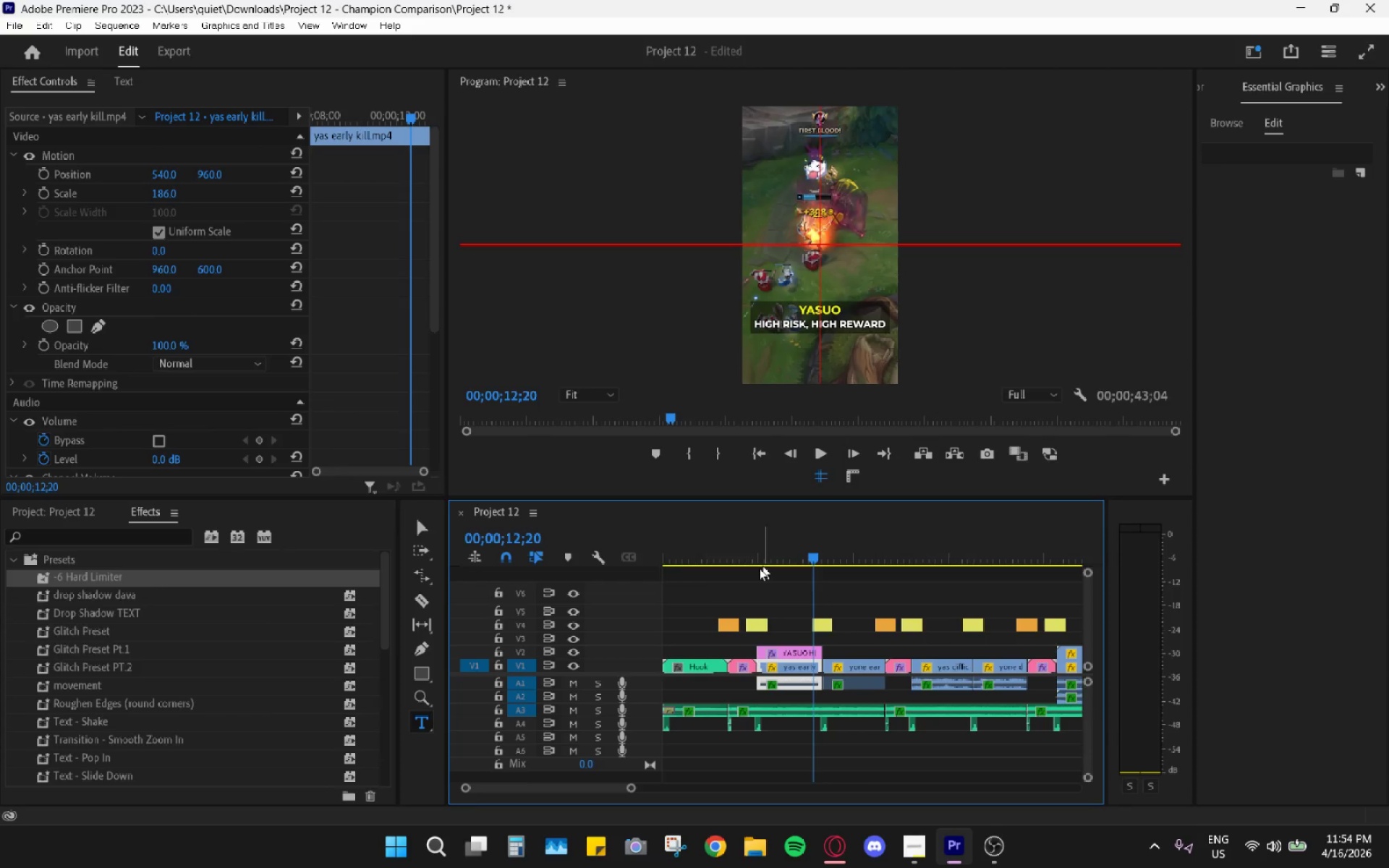 
left_click([429, 523])
 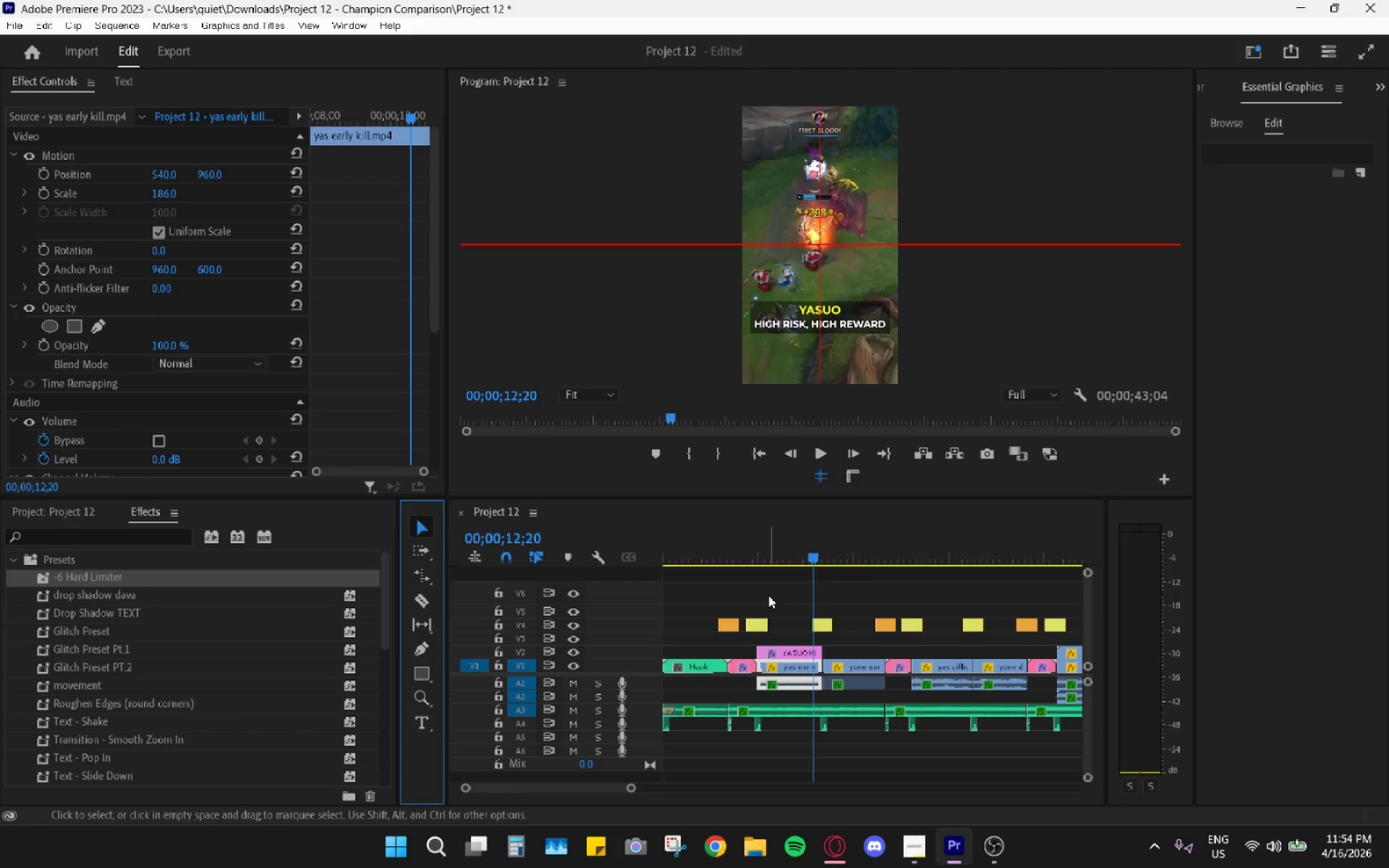 
left_click_drag(start_coordinate=[778, 546], to_coordinate=[767, 547])
 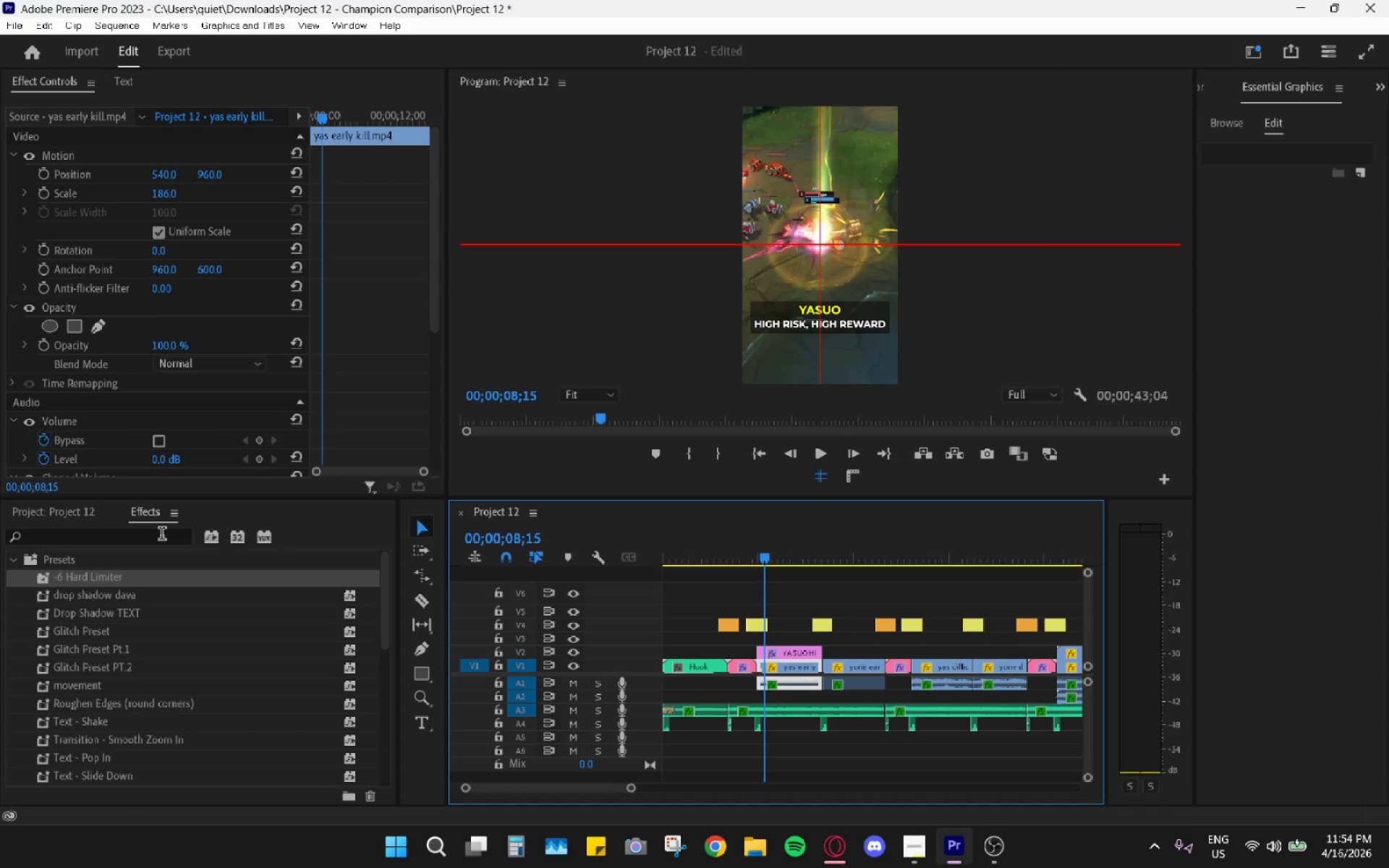 
left_click([156, 540])
 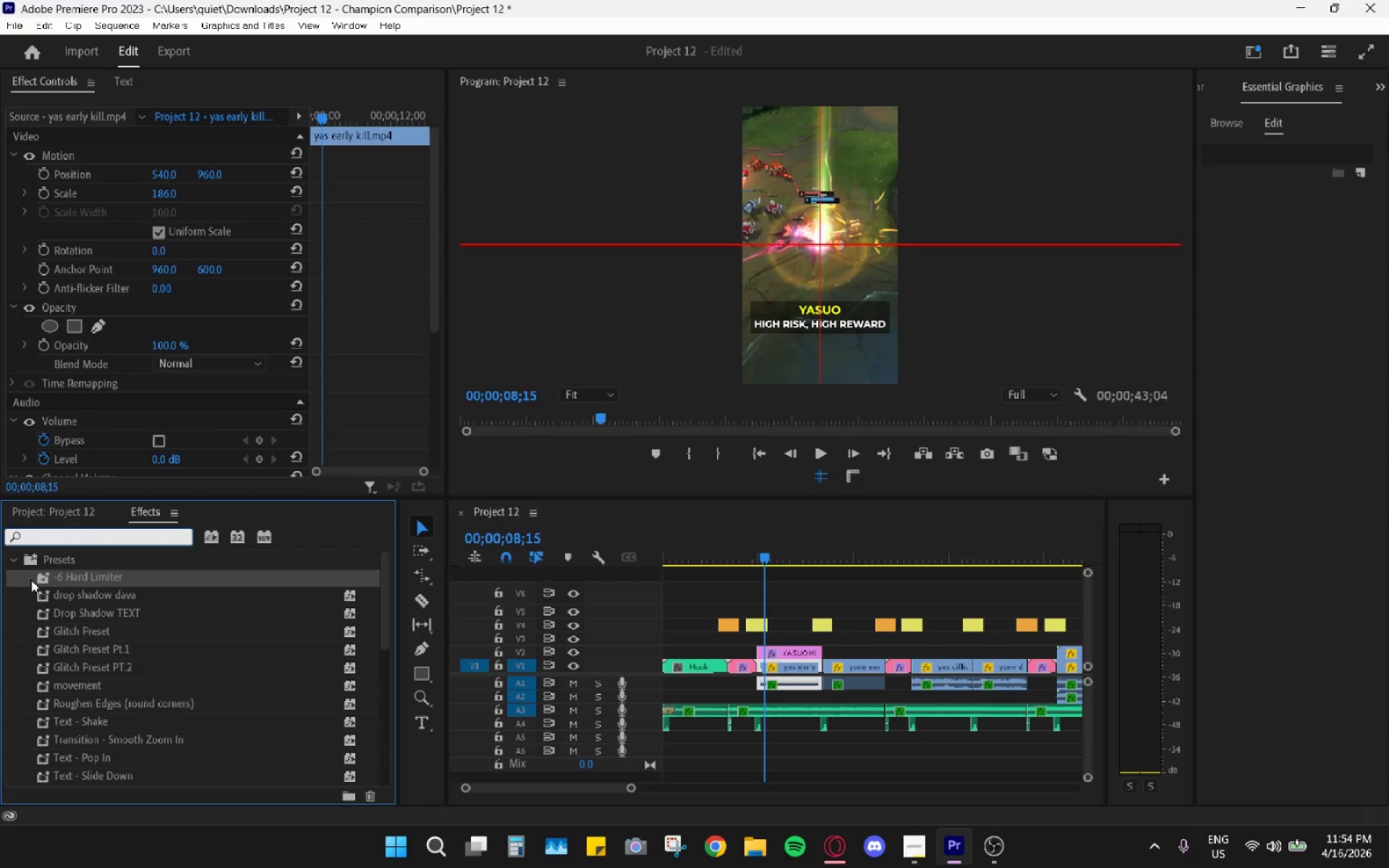 
scroll: coordinate [139, 682], scroll_direction: down, amount: 4.0
 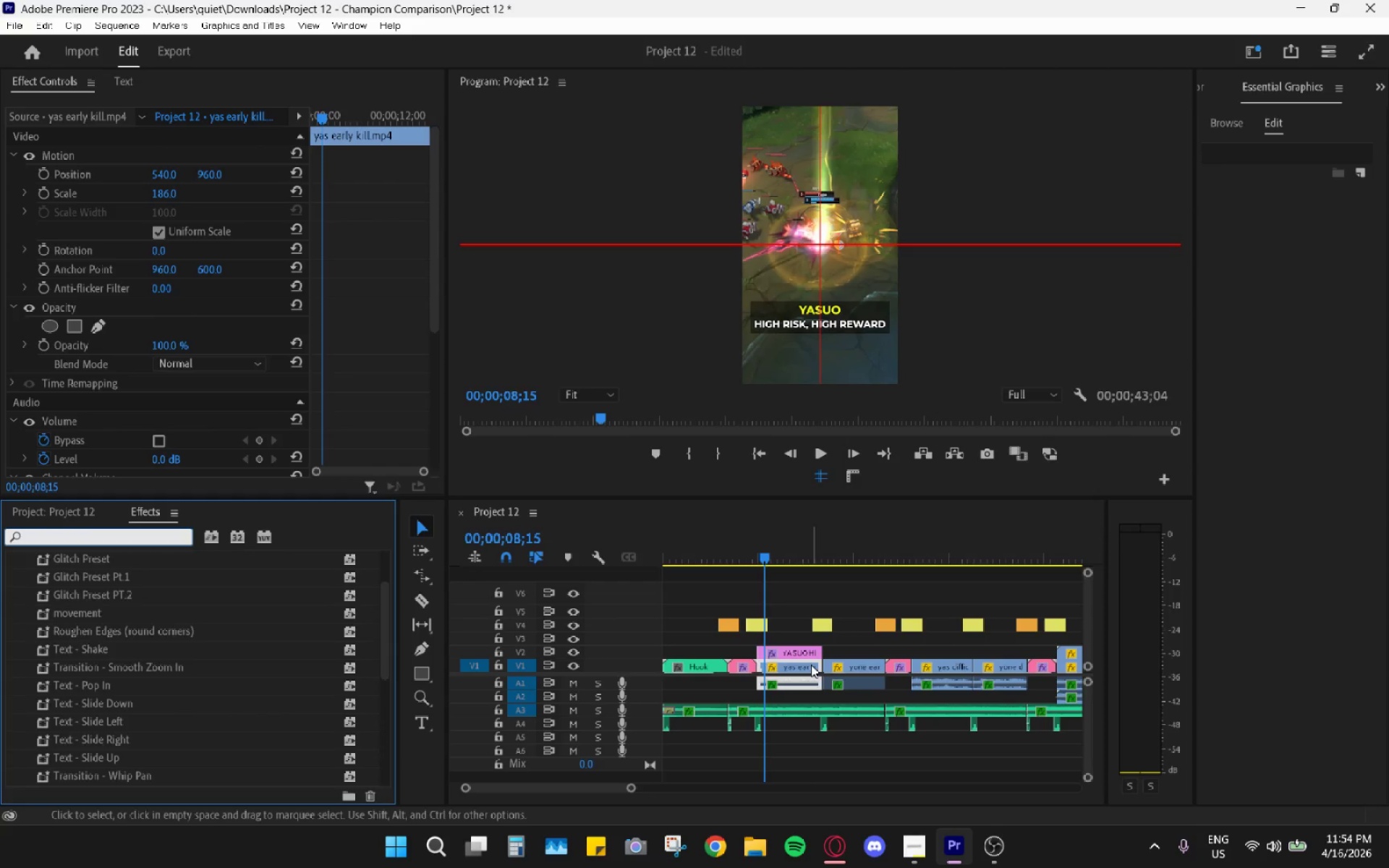 
hold_key(key=AltLeft, duration=0.61)
scroll: coordinate [768, 693], scroll_direction: up, amount: 10.0
 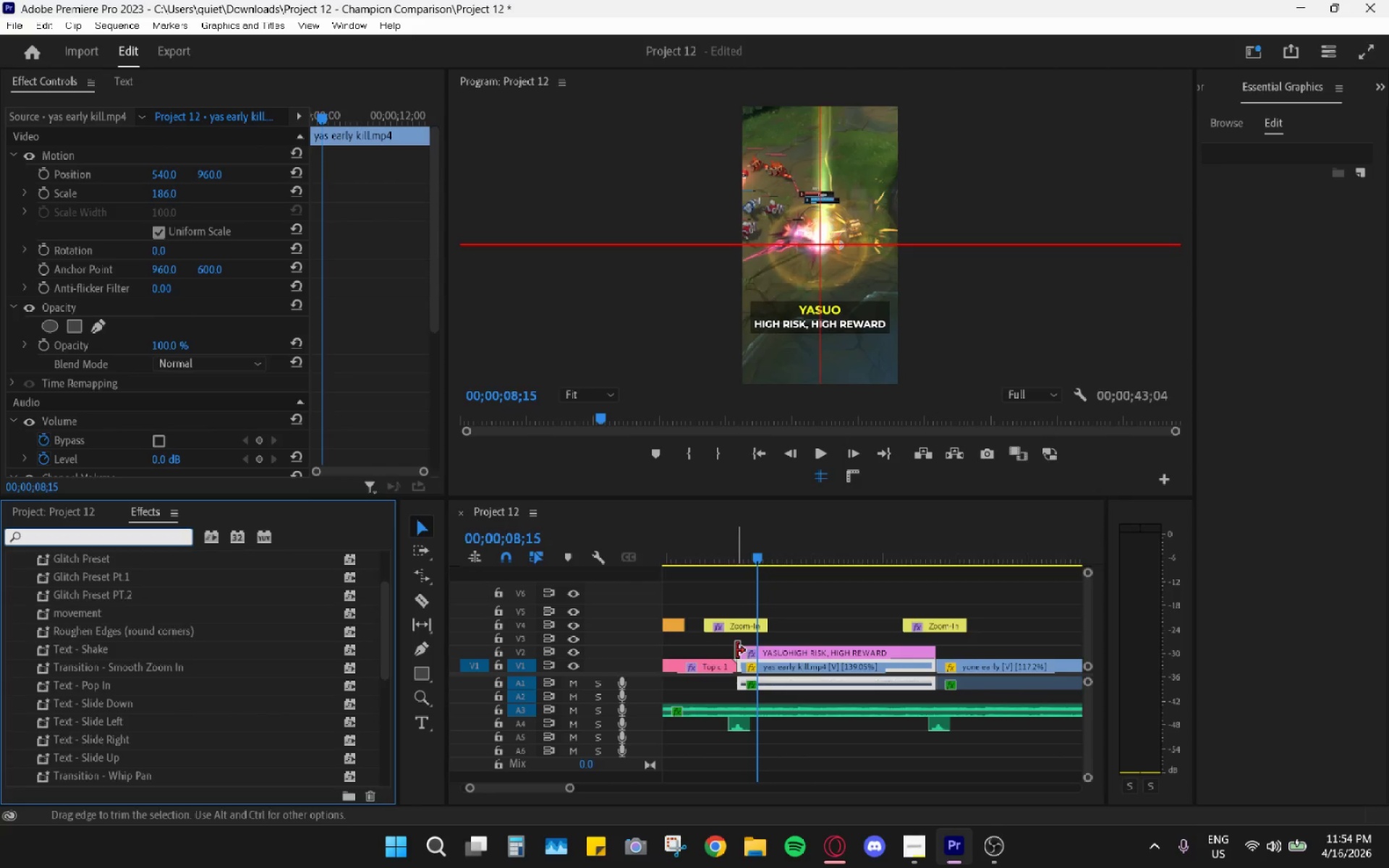 
left_click_drag(start_coordinate=[739, 651], to_coordinate=[778, 649])
 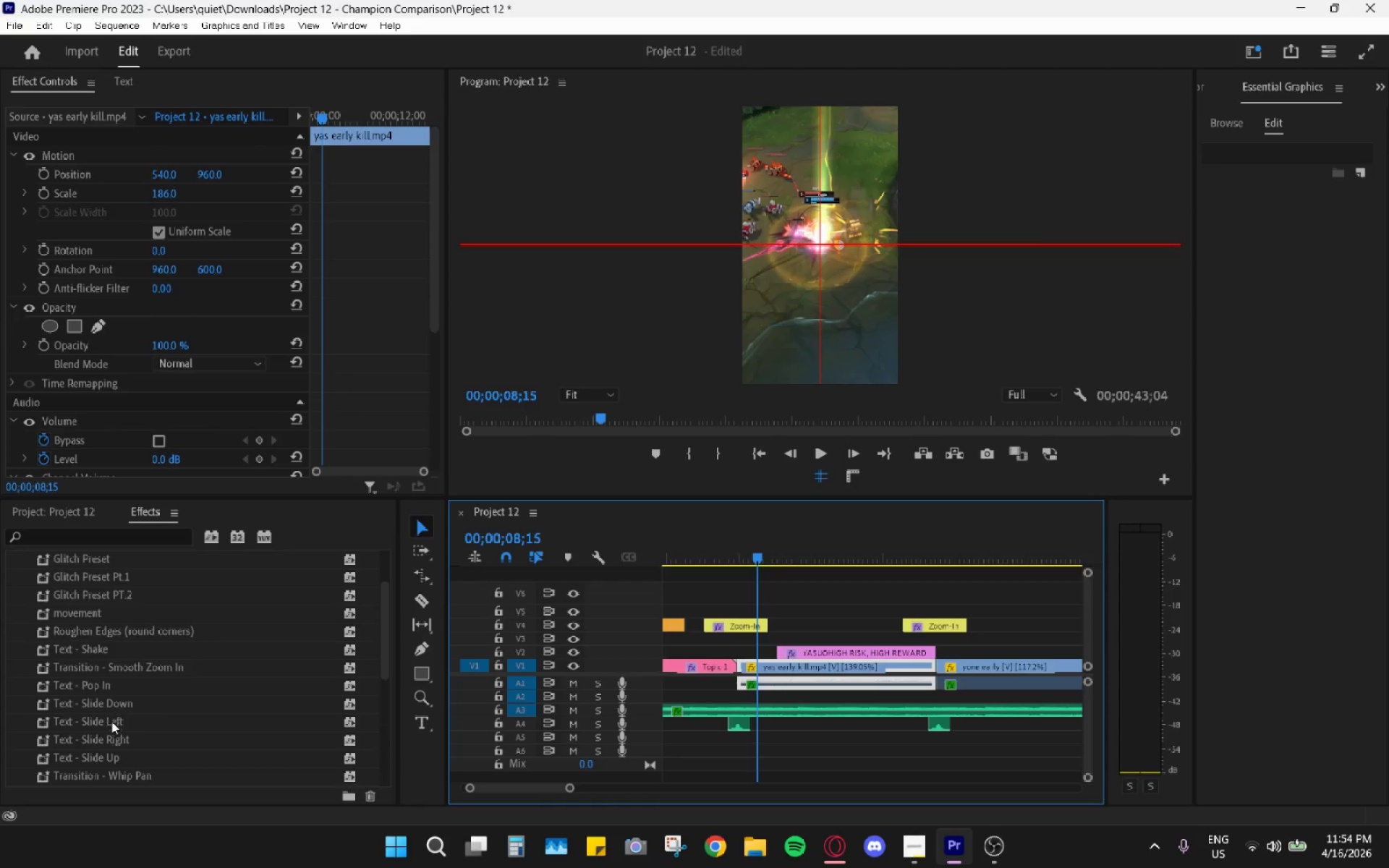 
left_click_drag(start_coordinate=[107, 720], to_coordinate=[1010, 650])
 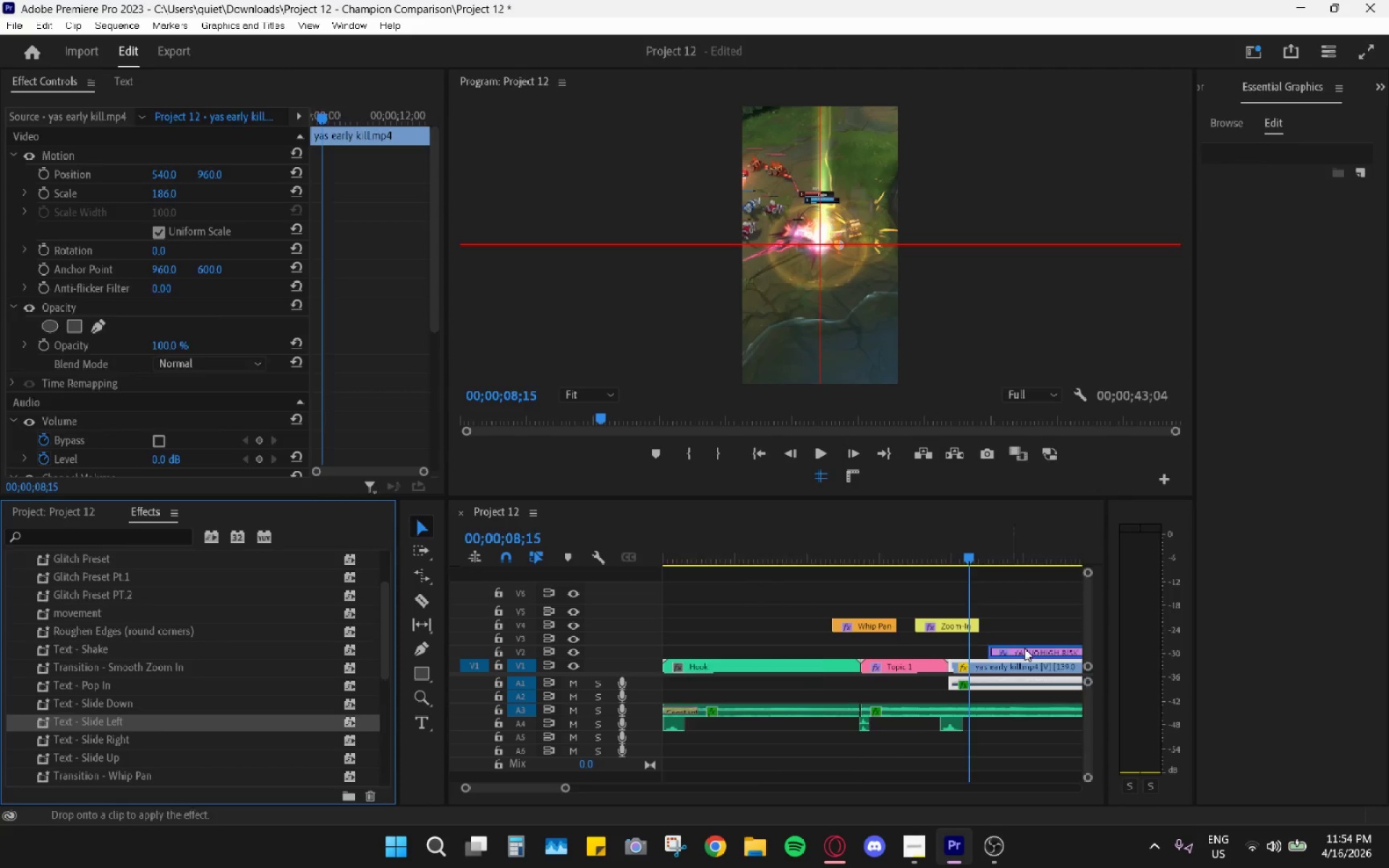 
scroll: coordinate [1024, 648], scroll_direction: down, amount: 4.0
 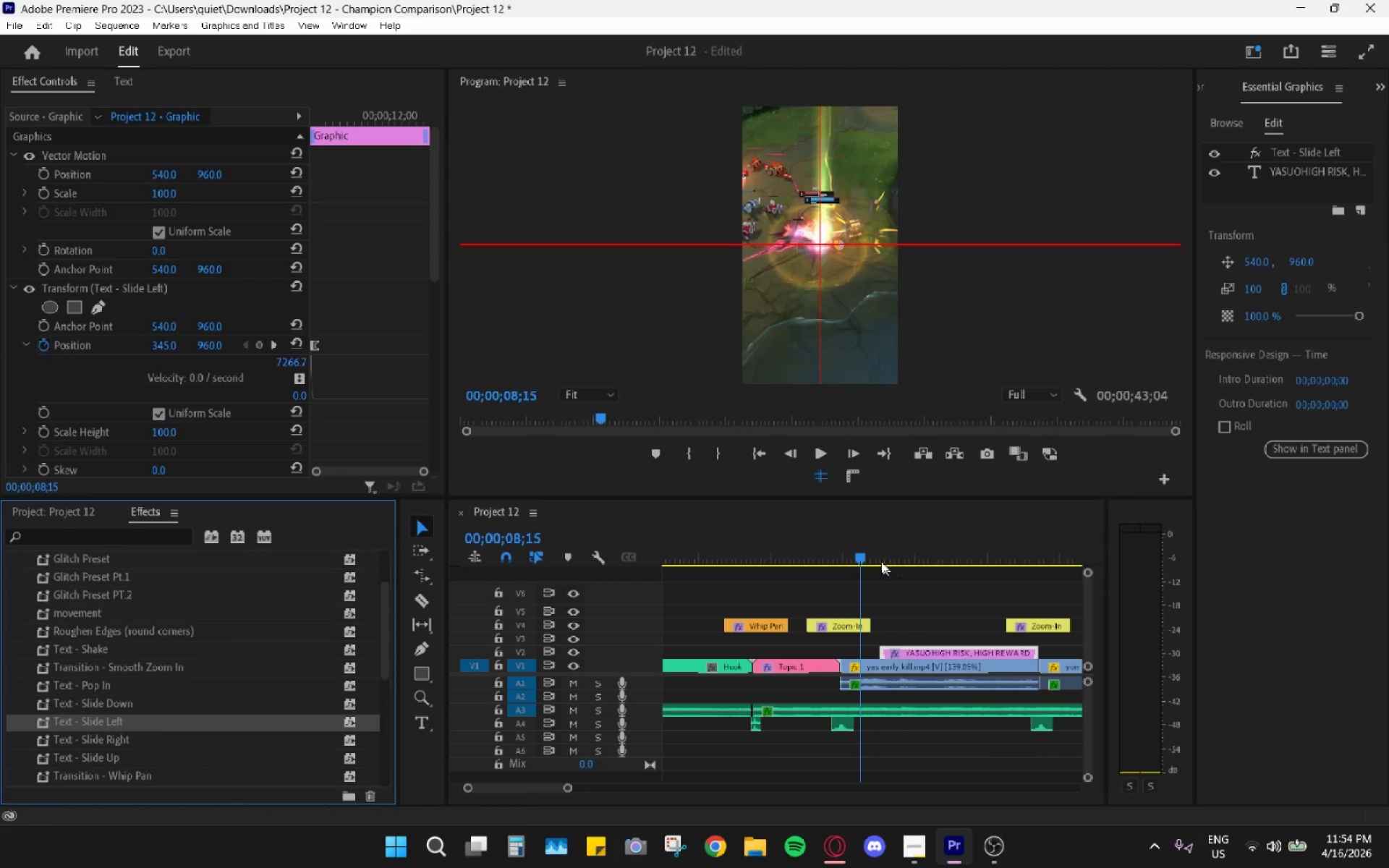 
left_click([868, 553])
 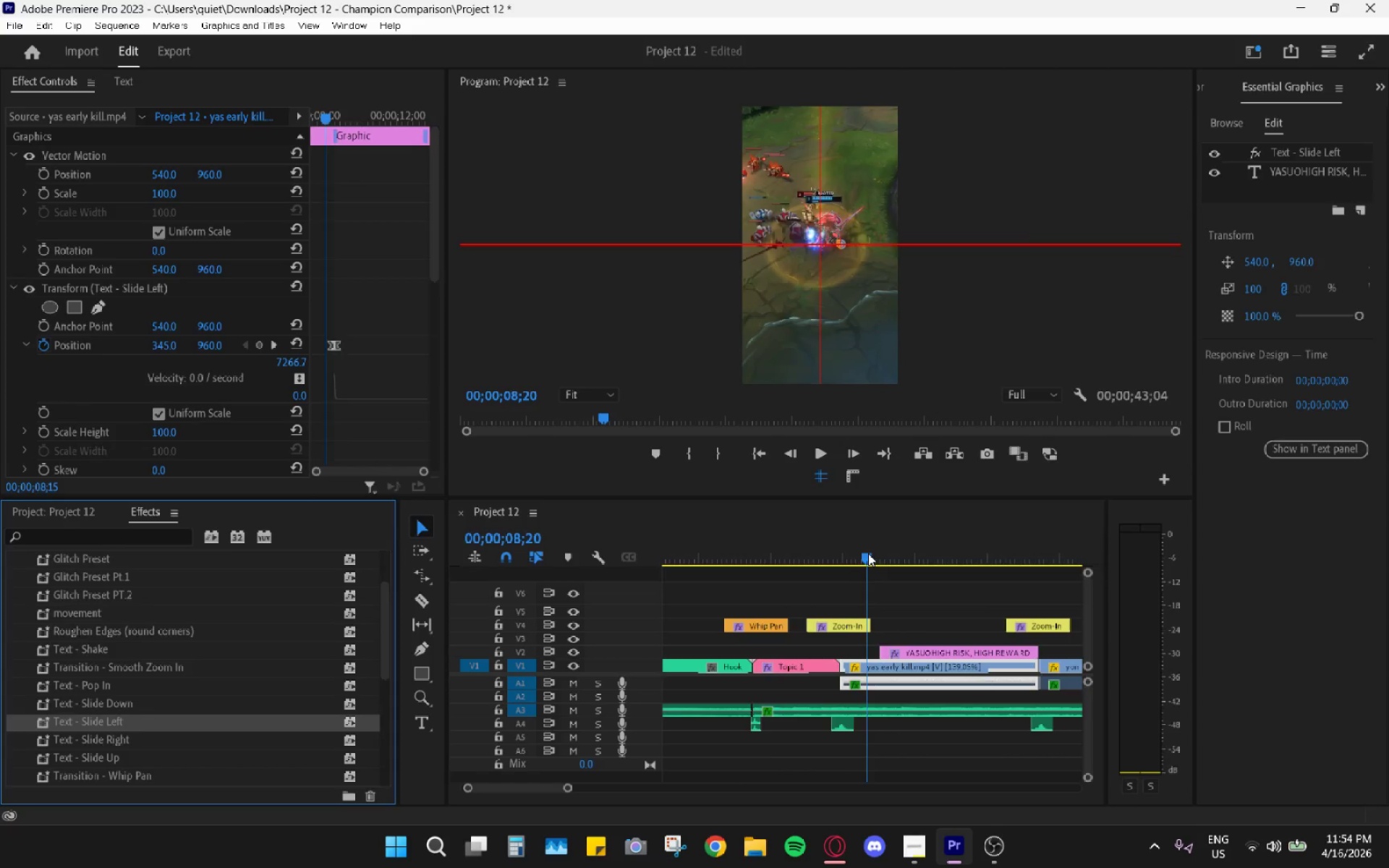 
key(Space)
 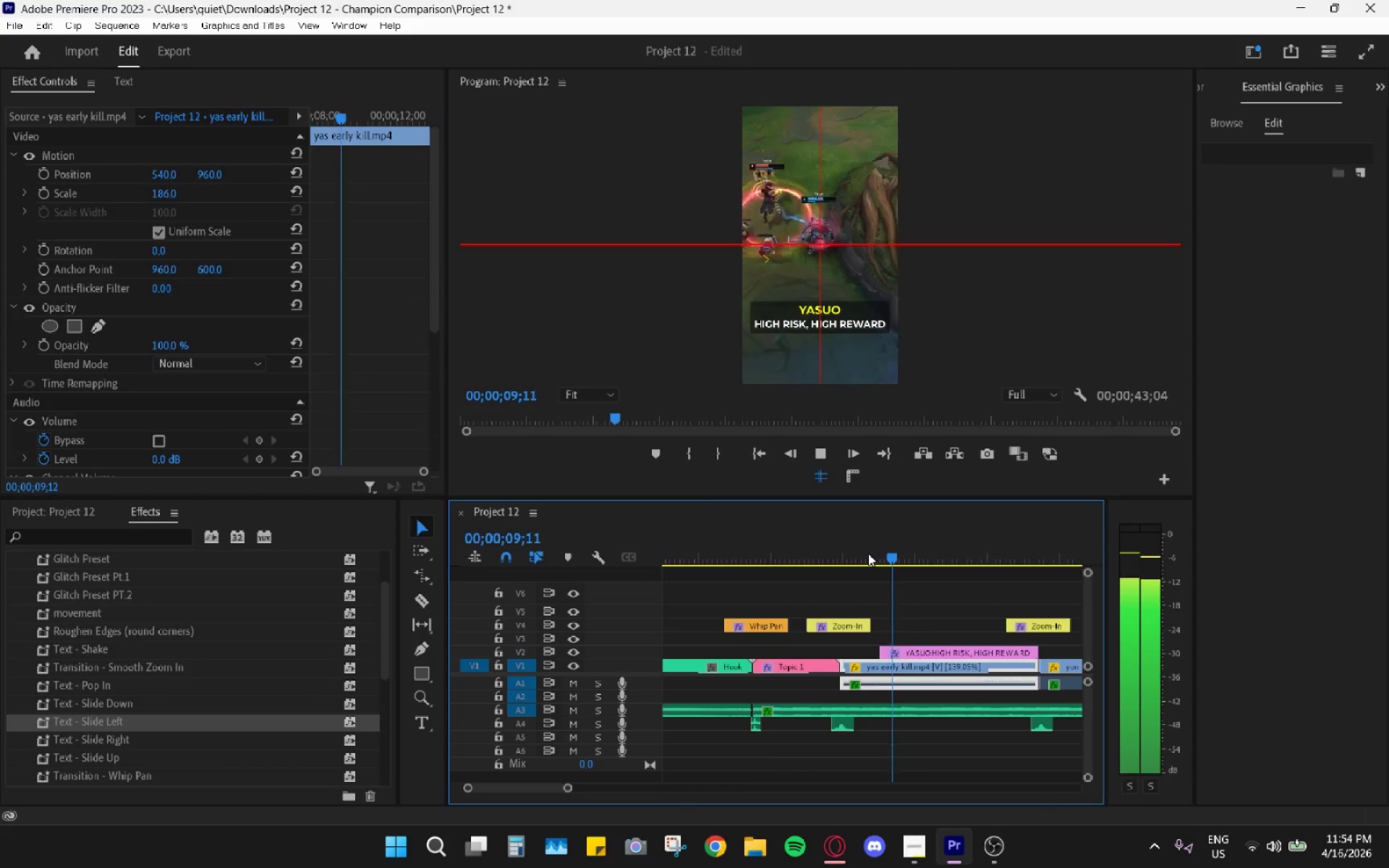 
key(Space)
 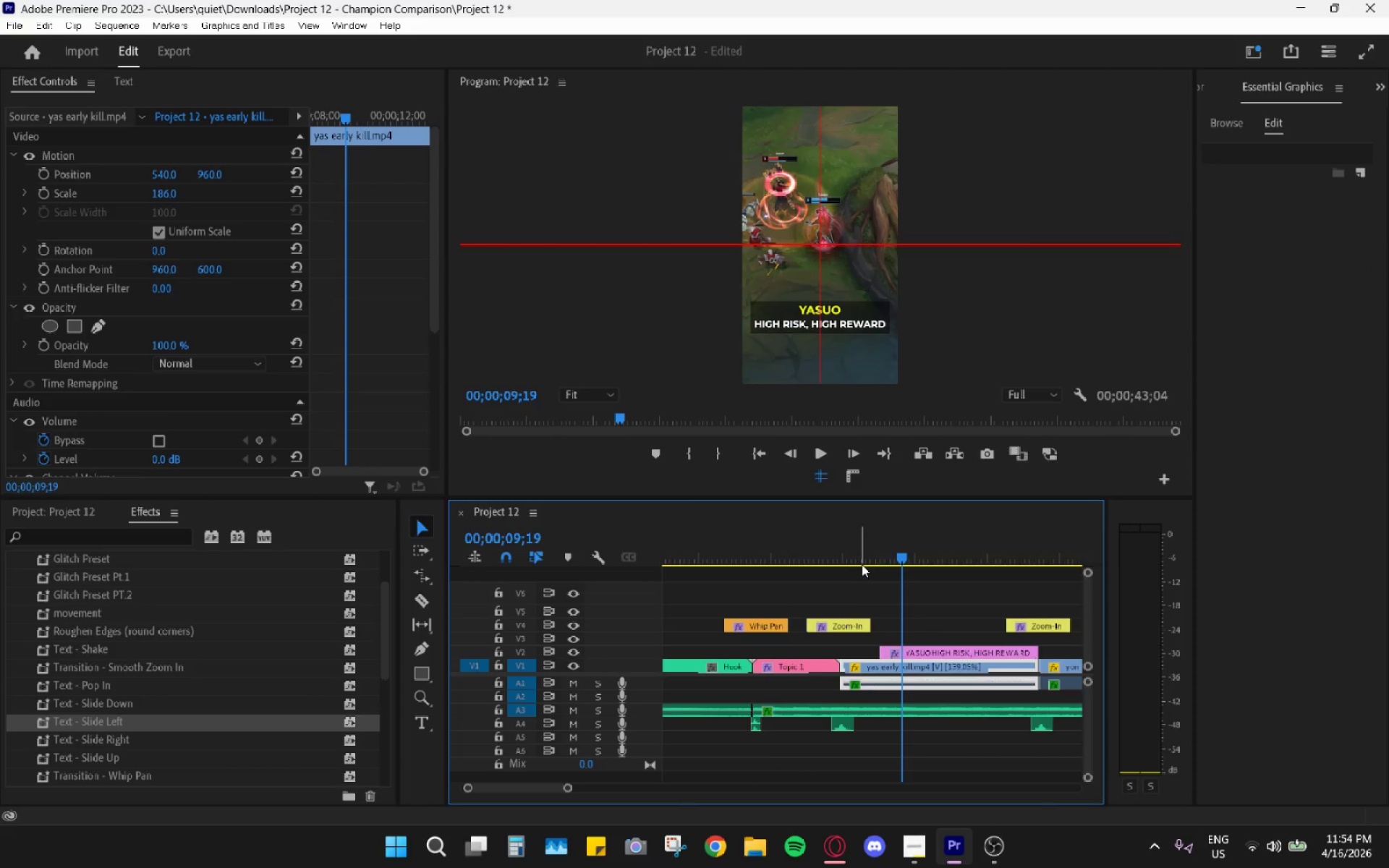 
left_click_drag(start_coordinate=[862, 564], to_coordinate=[886, 562])
 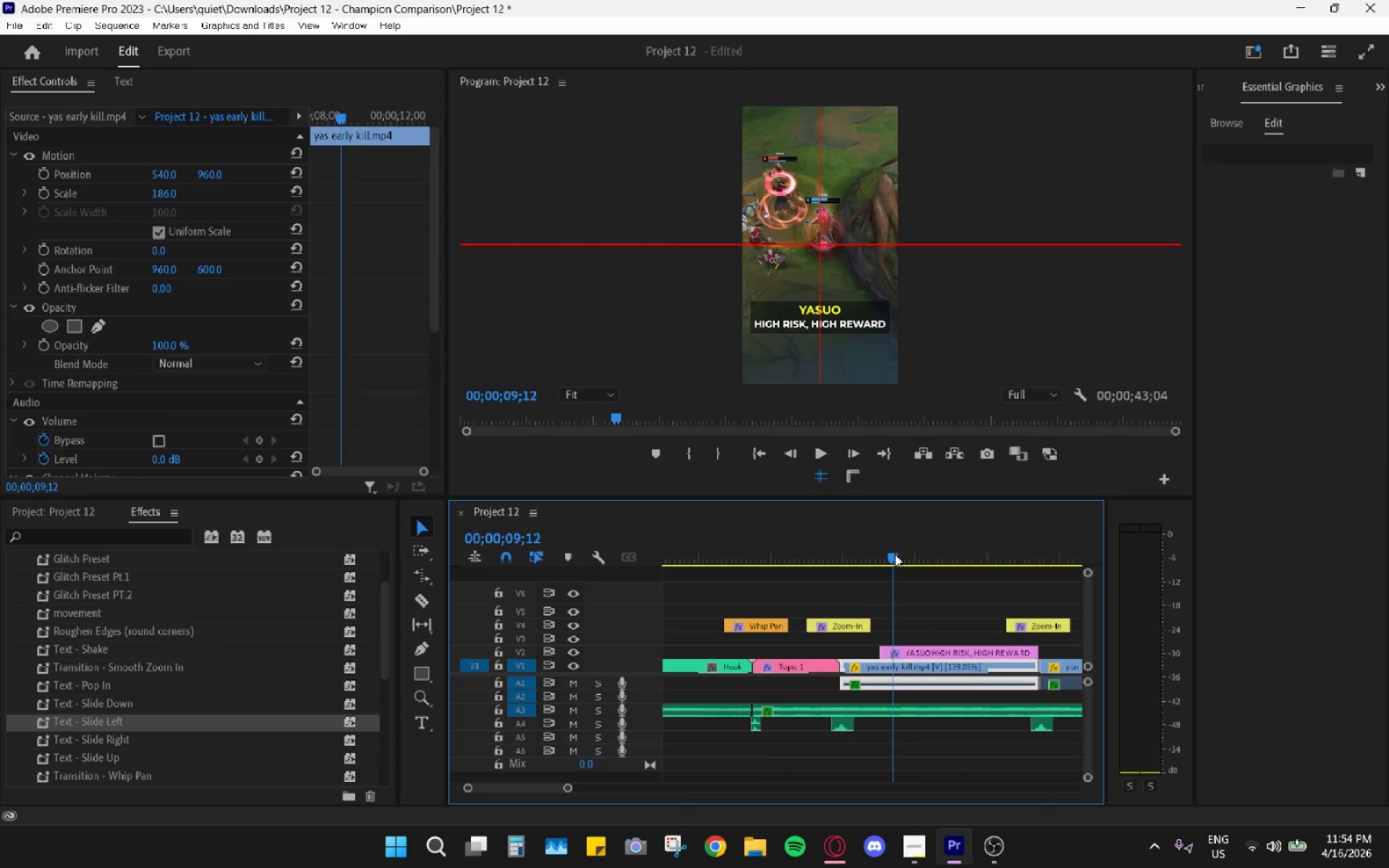 
left_click_drag(start_coordinate=[895, 554], to_coordinate=[900, 558])
 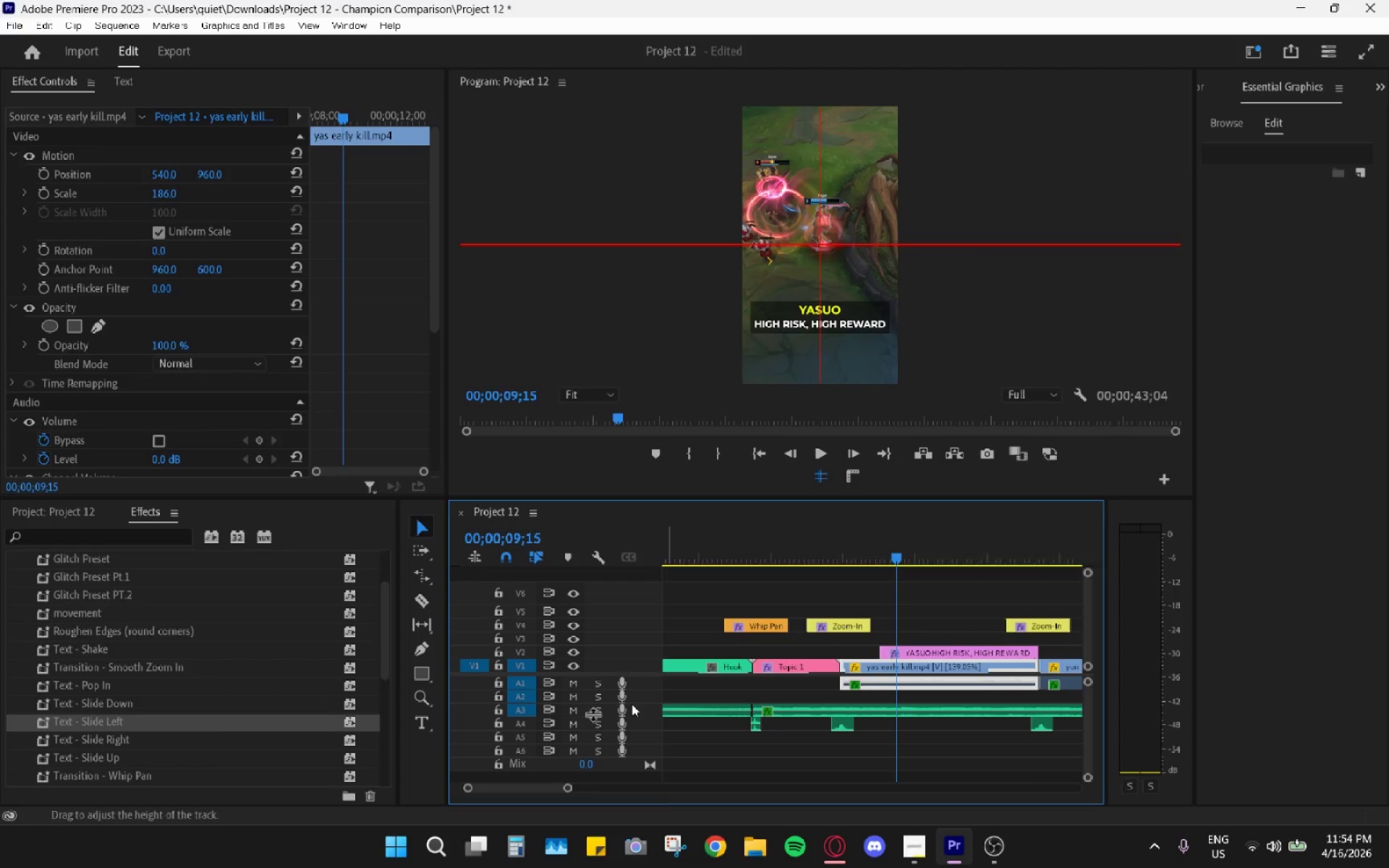 
scroll: coordinate [292, 662], scroll_direction: down, amount: 5.0
 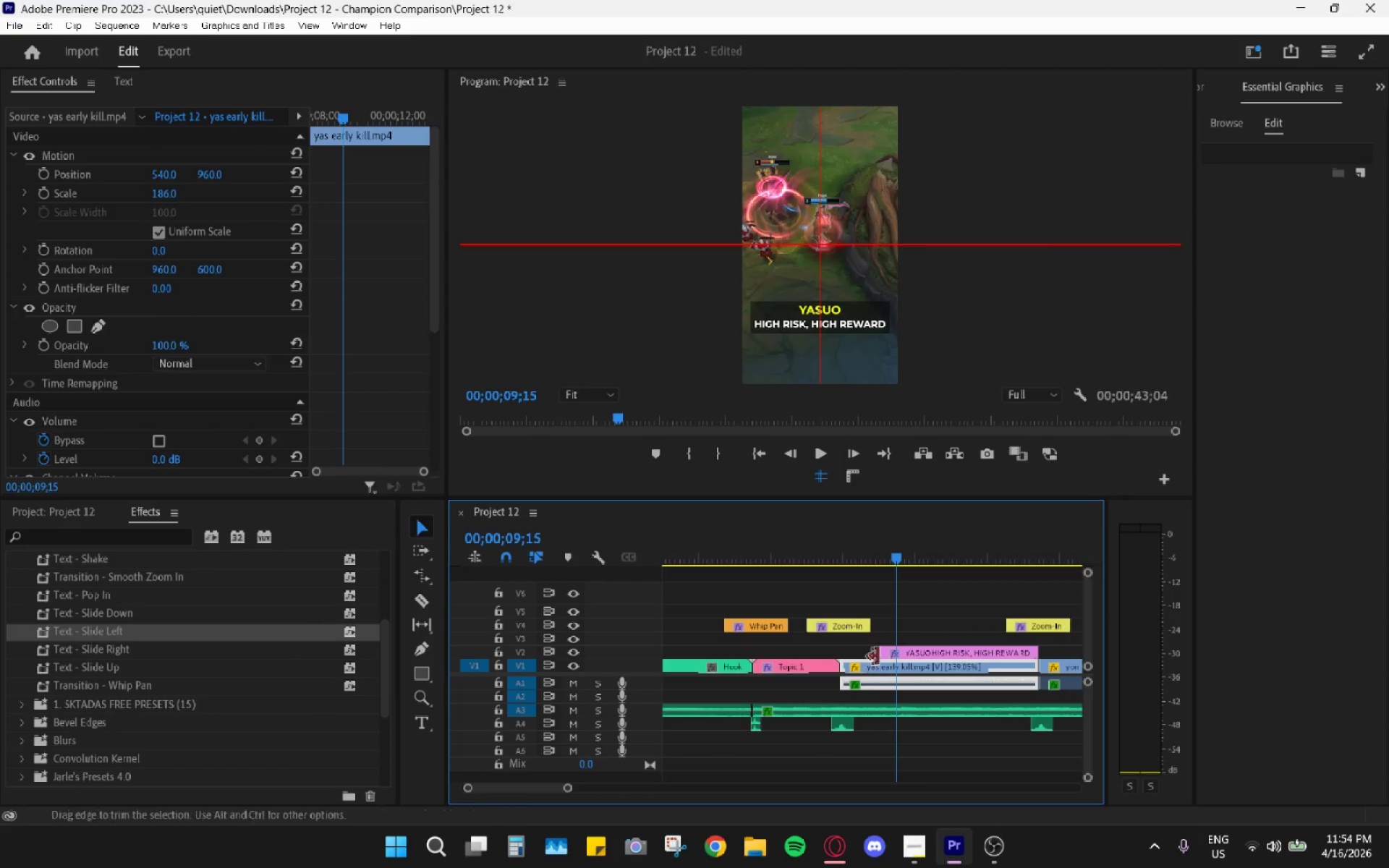 
left_click([935, 644])
 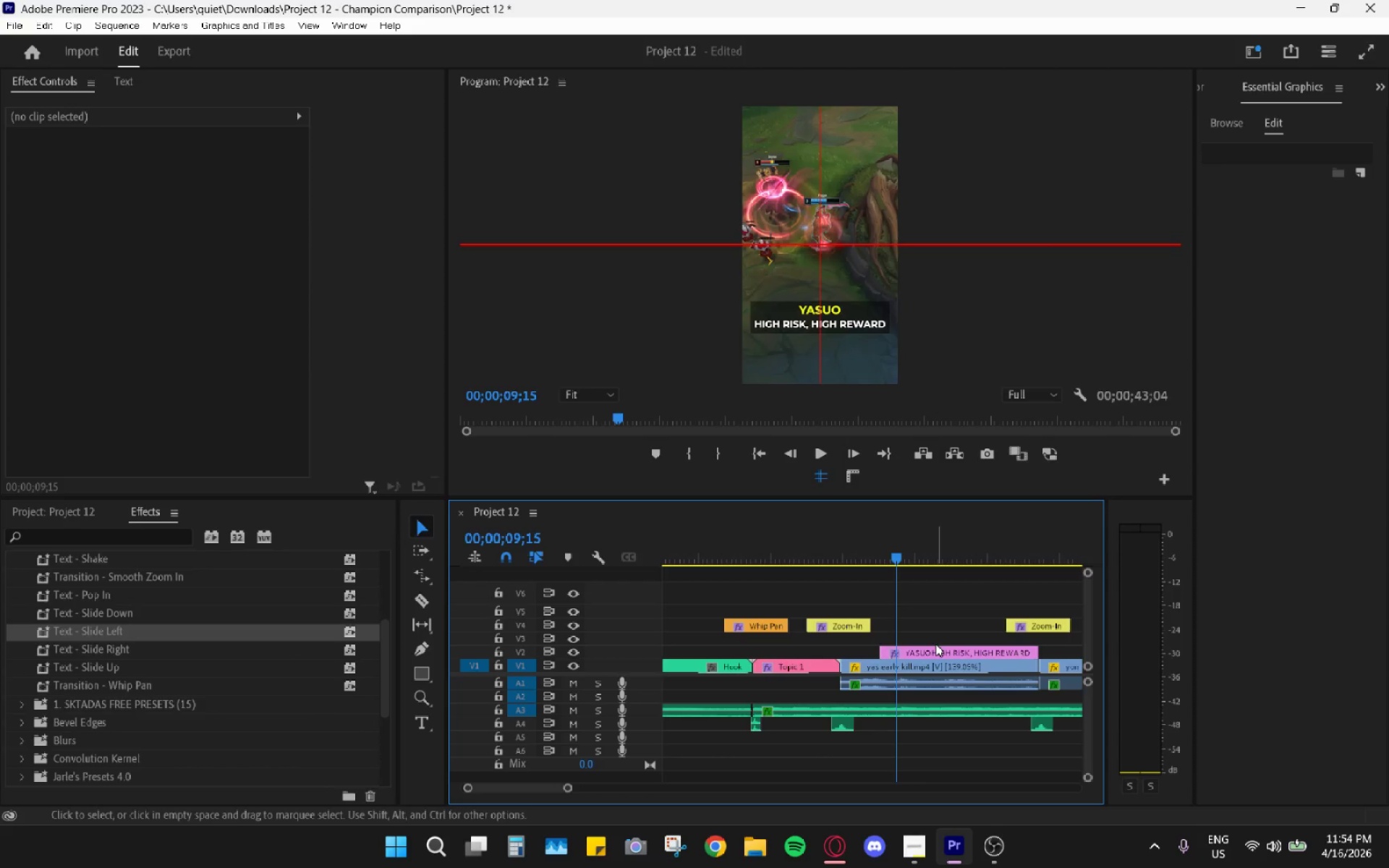 
left_click([931, 650])
 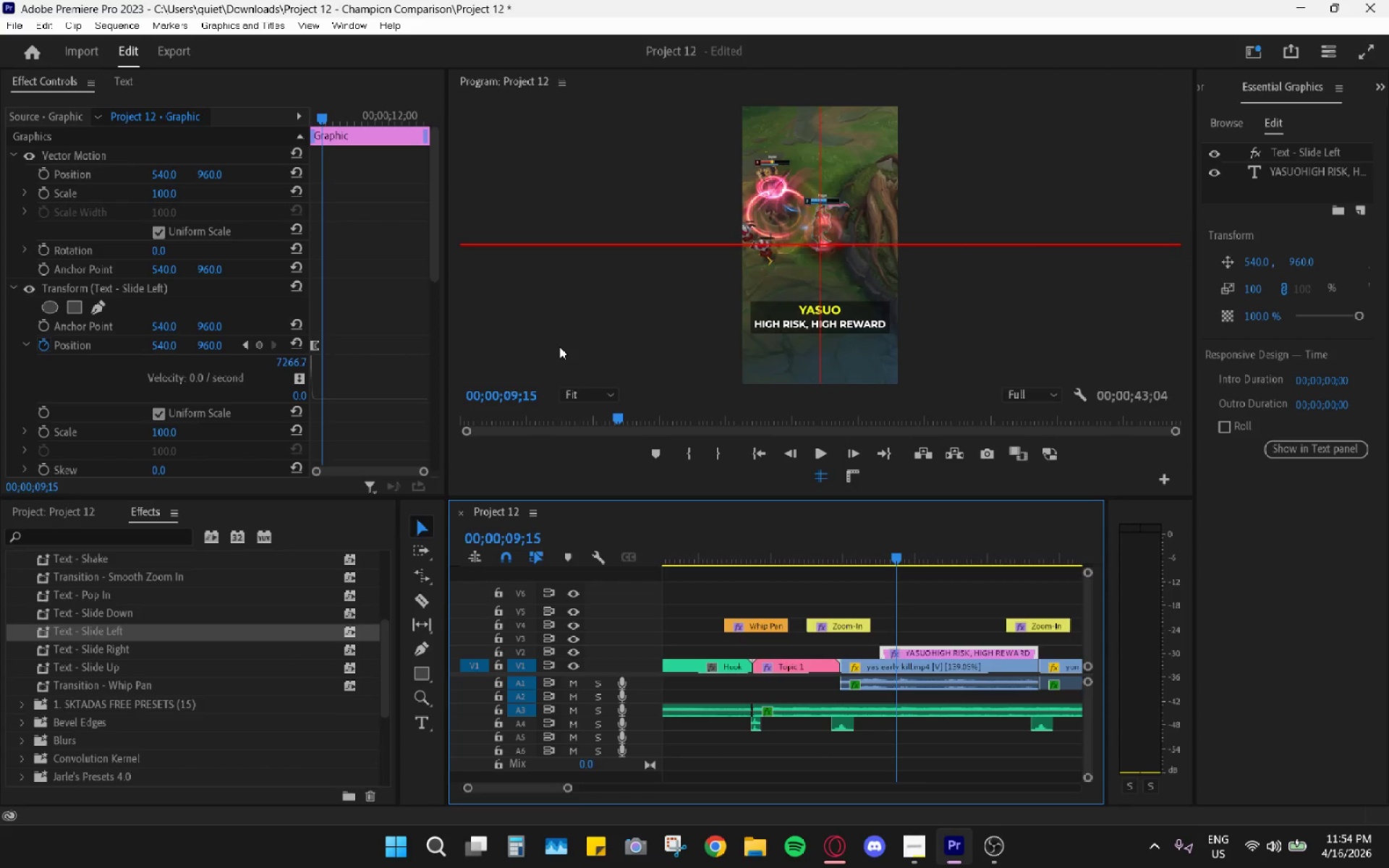 
scroll: coordinate [386, 337], scroll_direction: down, amount: 4.0
 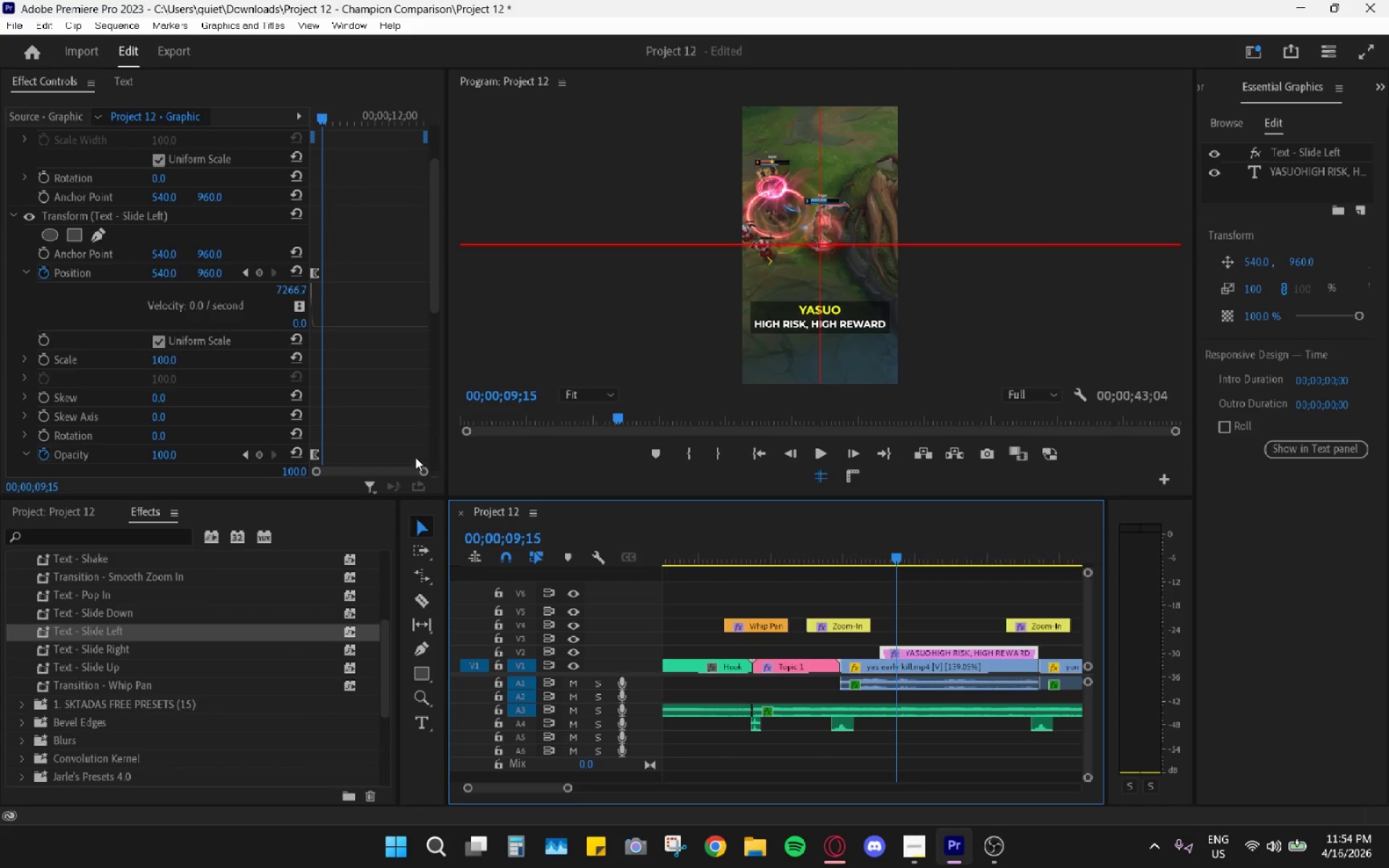 
left_click_drag(start_coordinate=[423, 469], to_coordinate=[396, 467])
 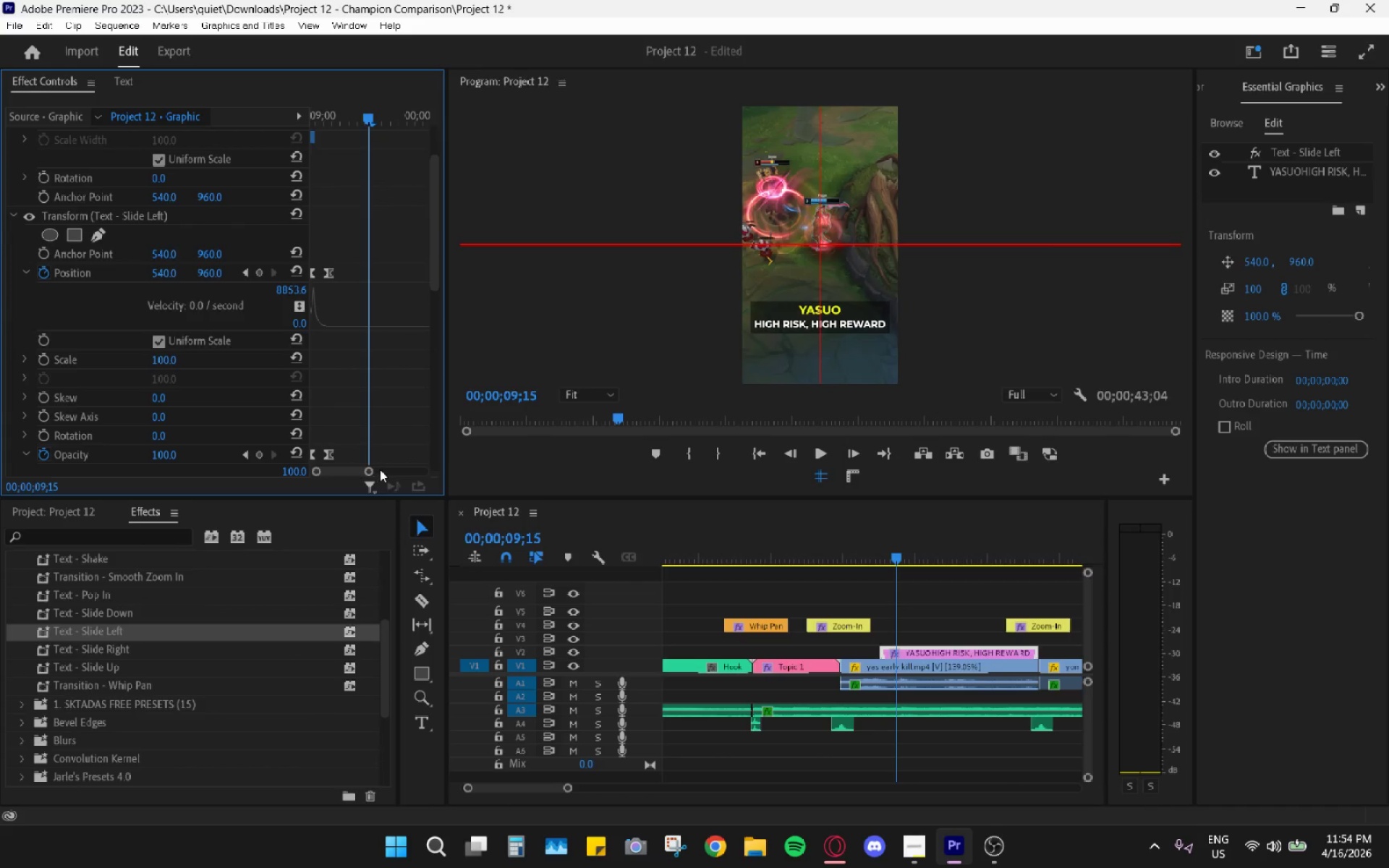 
left_click_drag(start_coordinate=[367, 469], to_coordinate=[354, 469])
 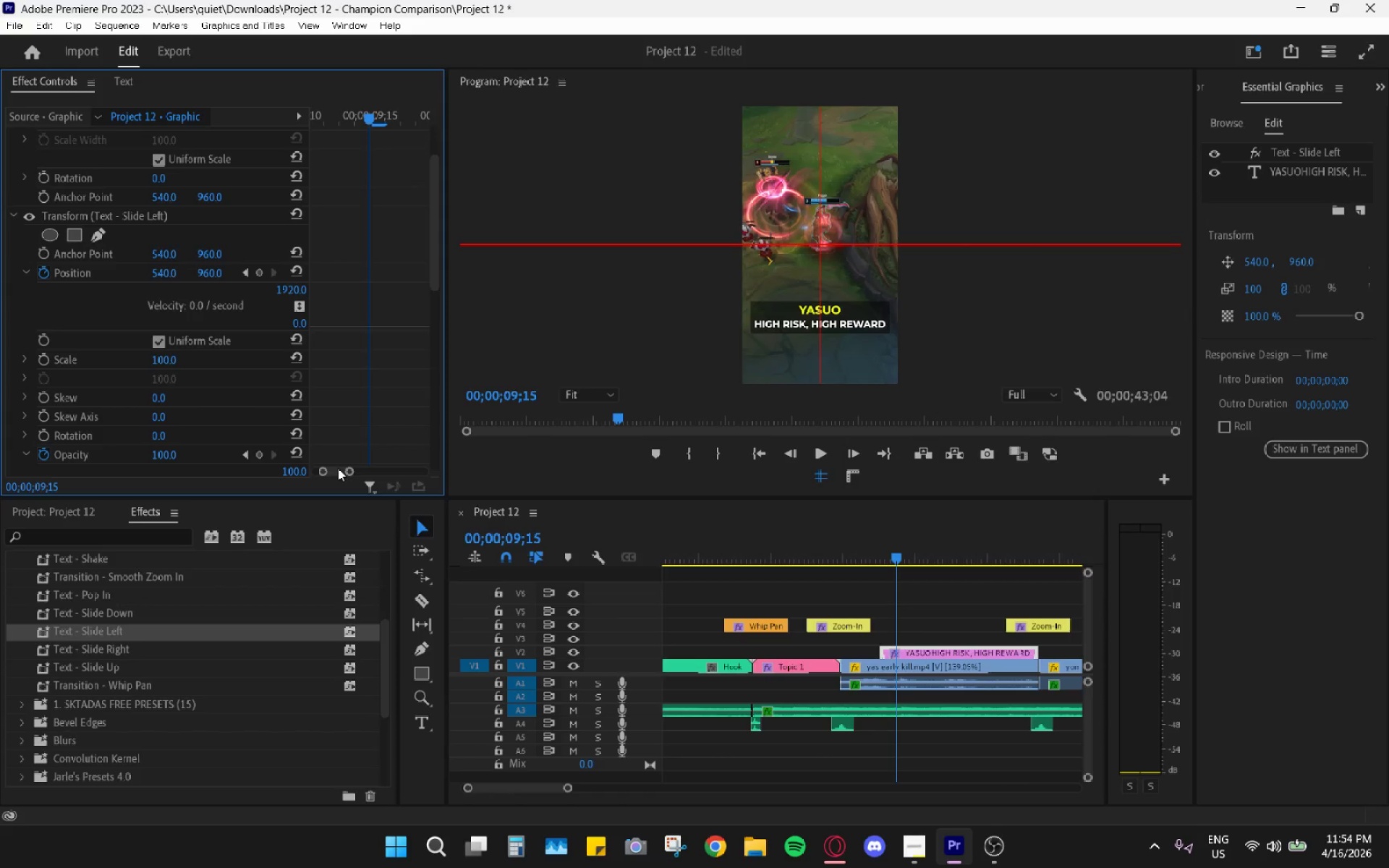 
left_click_drag(start_coordinate=[337, 468], to_coordinate=[302, 471])
 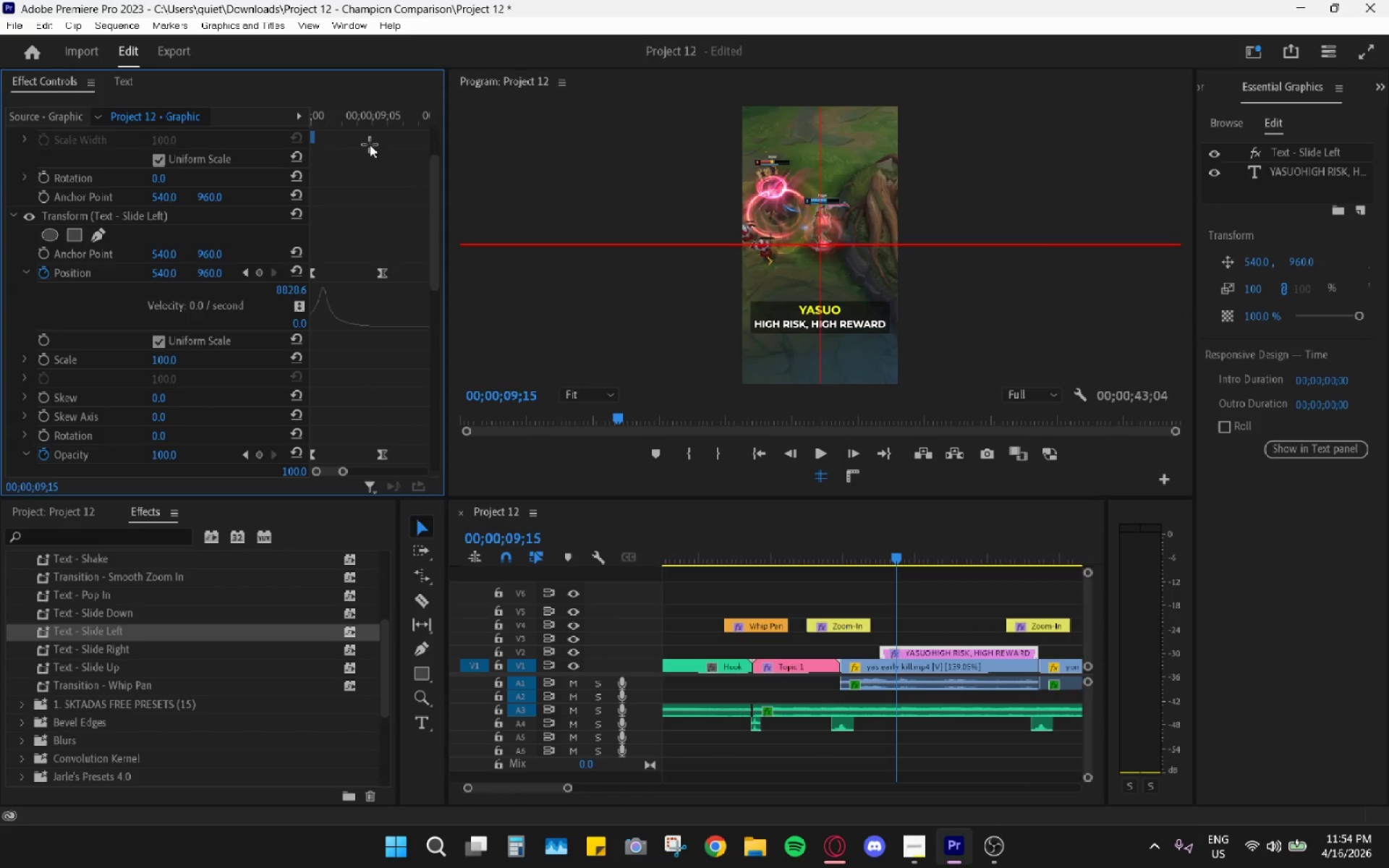 
left_click_drag(start_coordinate=[371, 125], to_coordinate=[395, 131])
 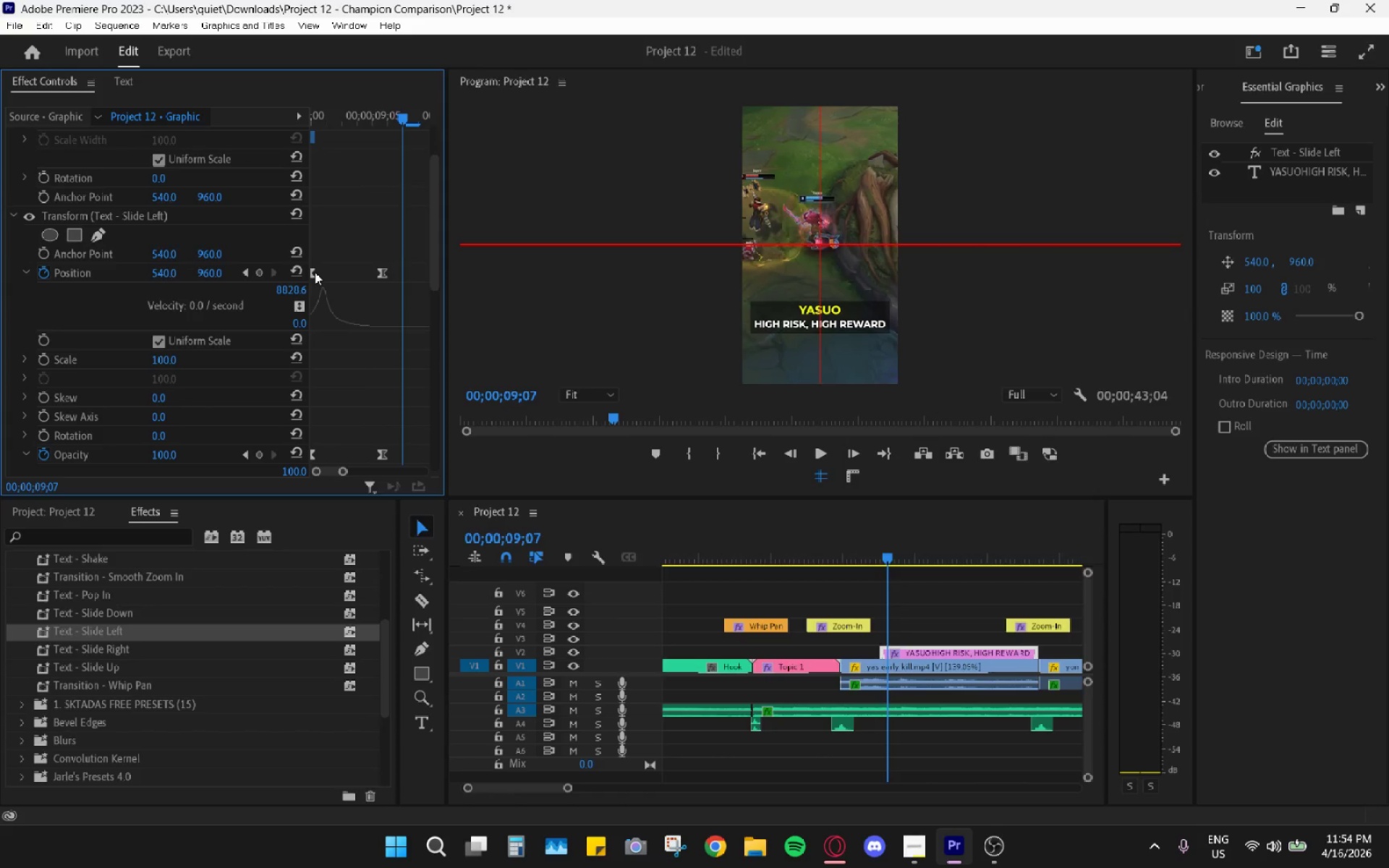 
left_click_drag(start_coordinate=[315, 272], to_coordinate=[302, 274])
 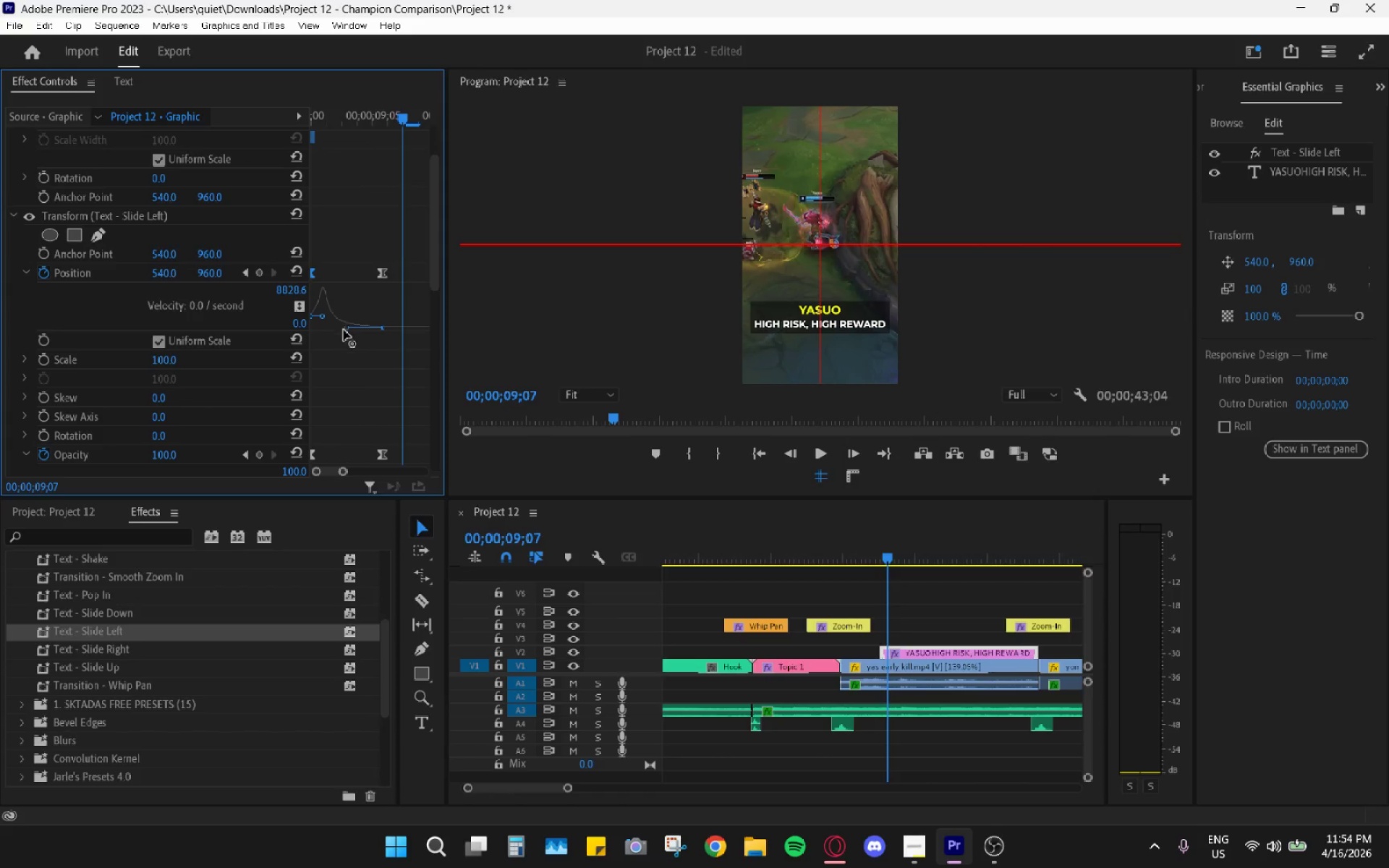 
left_click_drag(start_coordinate=[344, 330], to_coordinate=[318, 331])
 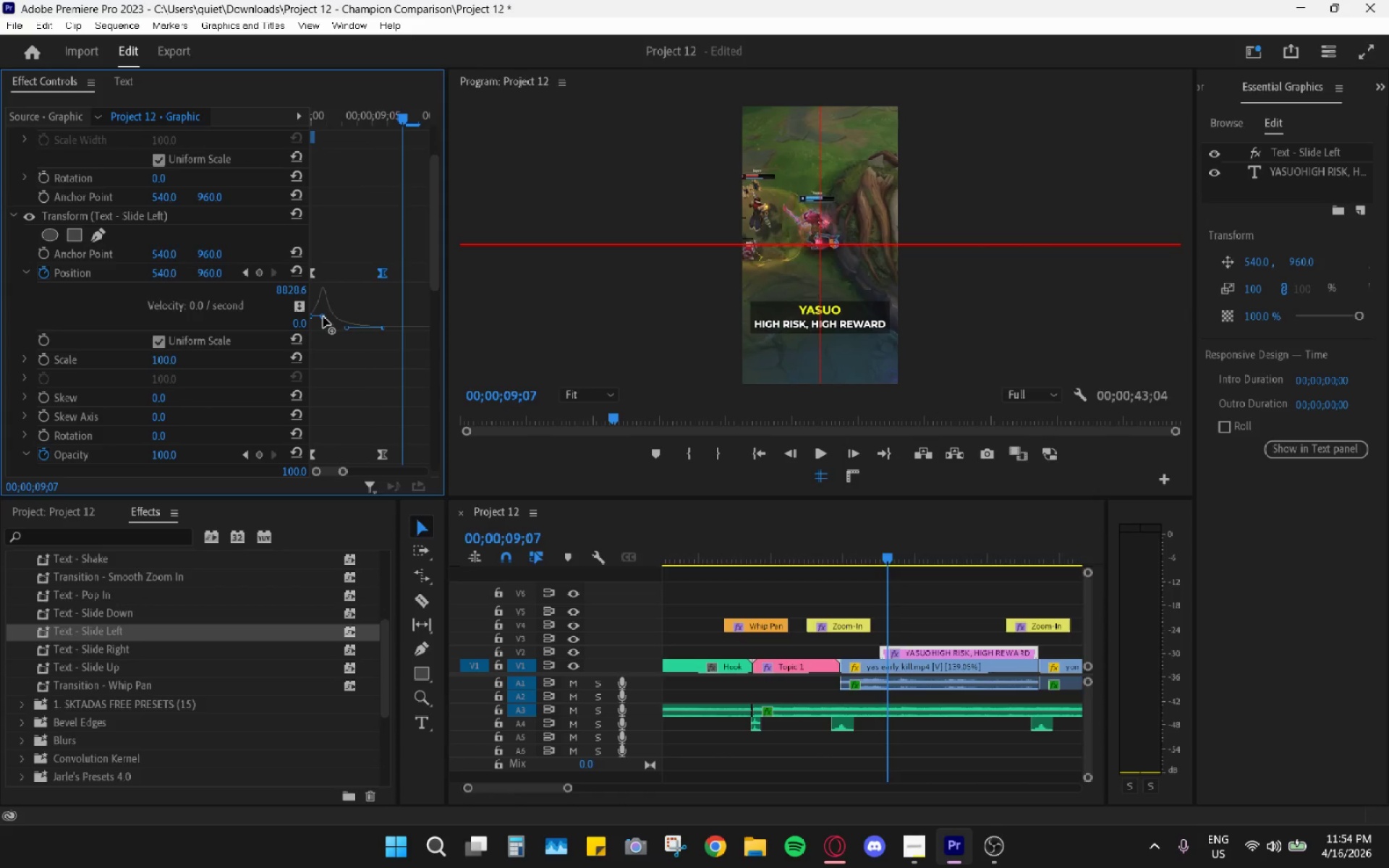 
left_click_drag(start_coordinate=[323, 317], to_coordinate=[342, 318])
 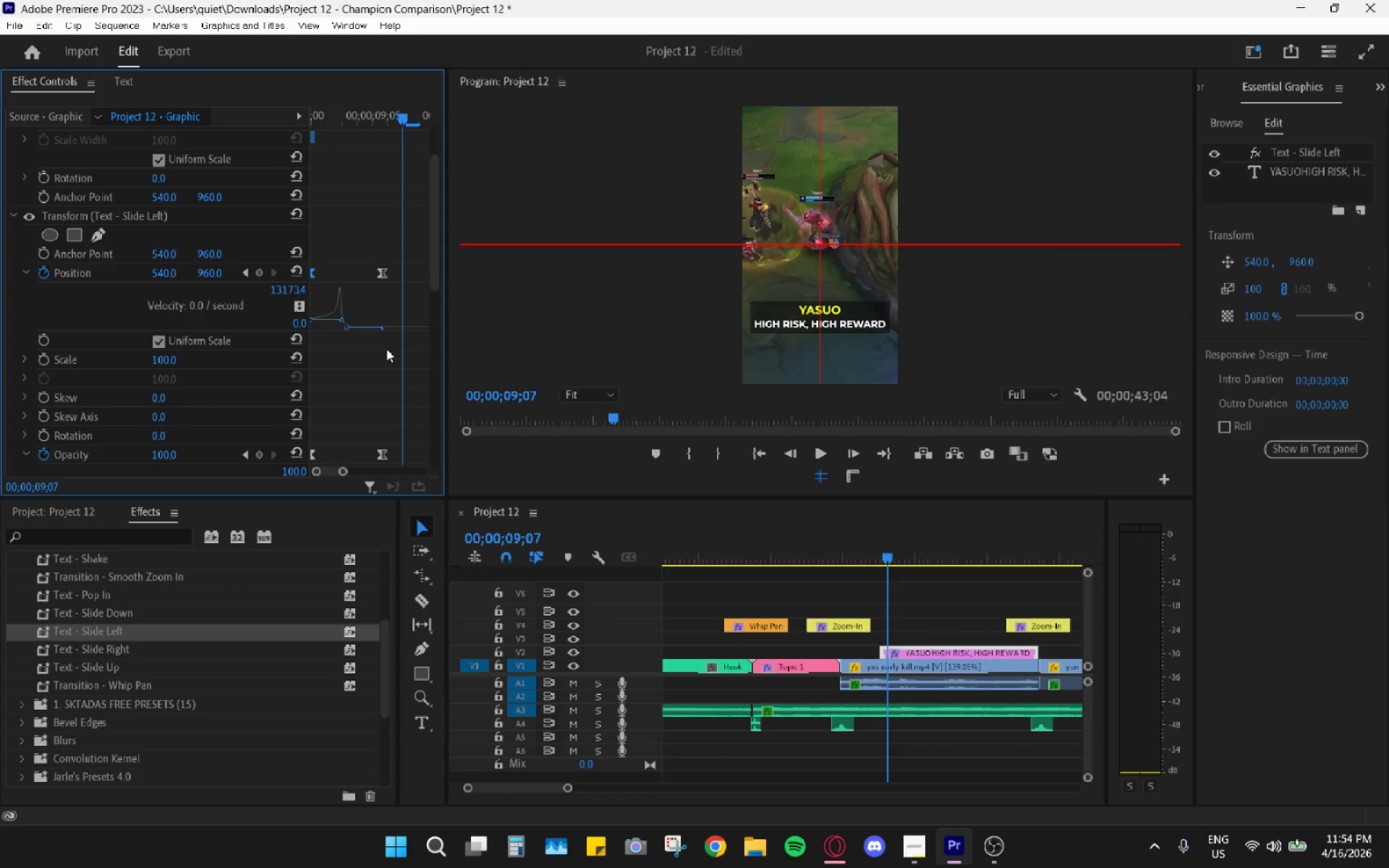 
key(Control+Z)
 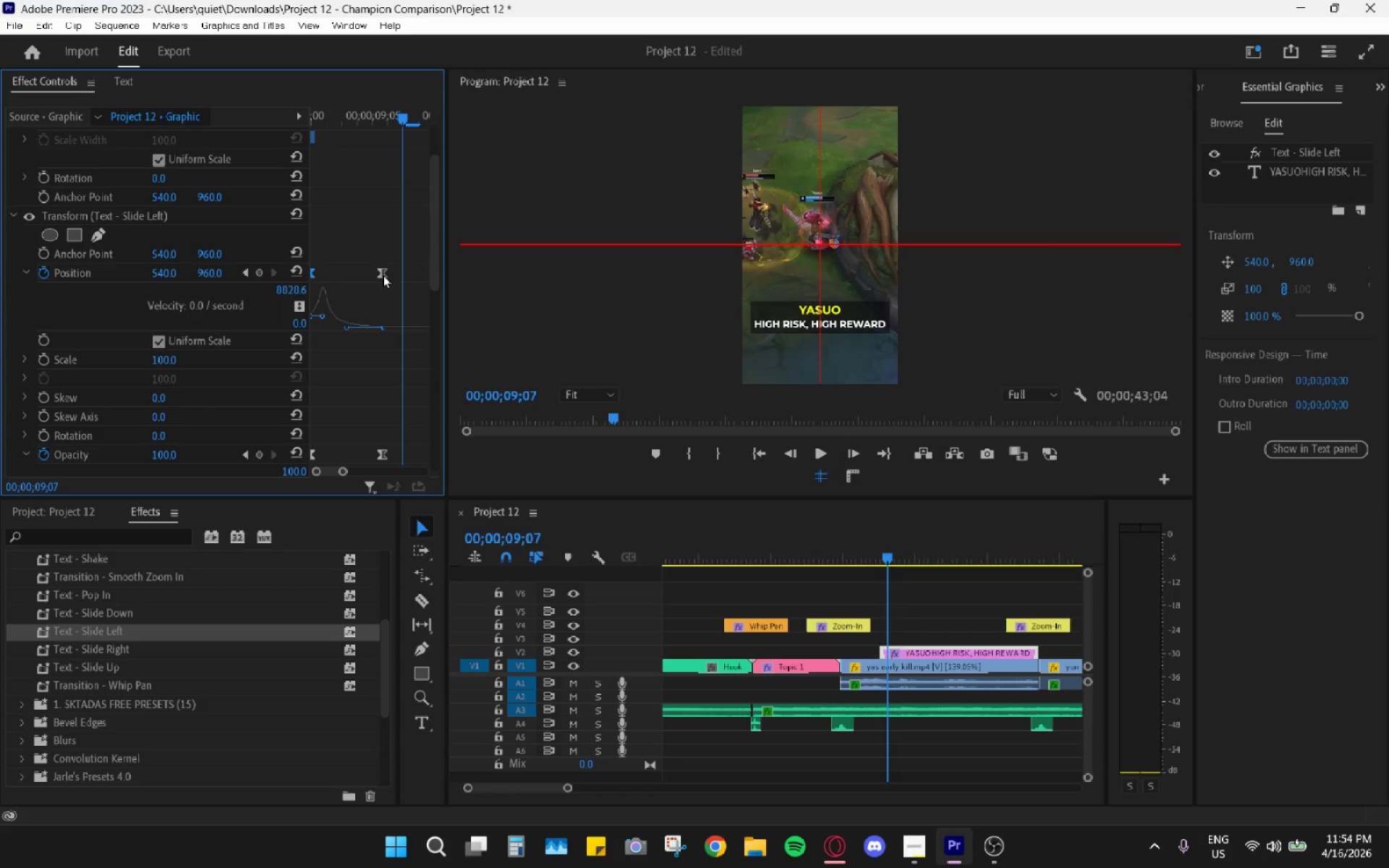 
left_click_drag(start_coordinate=[383, 276], to_coordinate=[422, 282])
 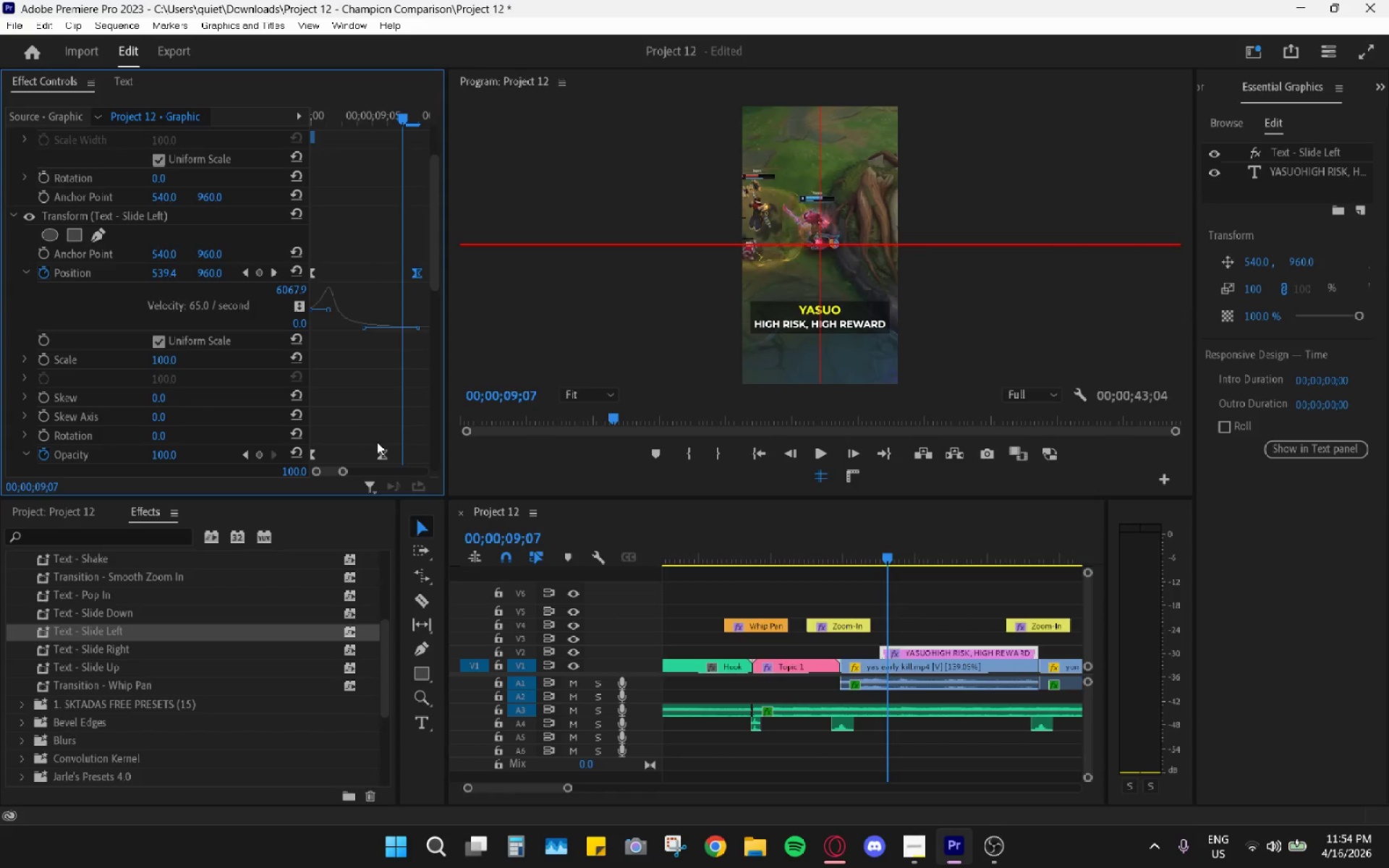 
left_click_drag(start_coordinate=[384, 454], to_coordinate=[414, 461])
 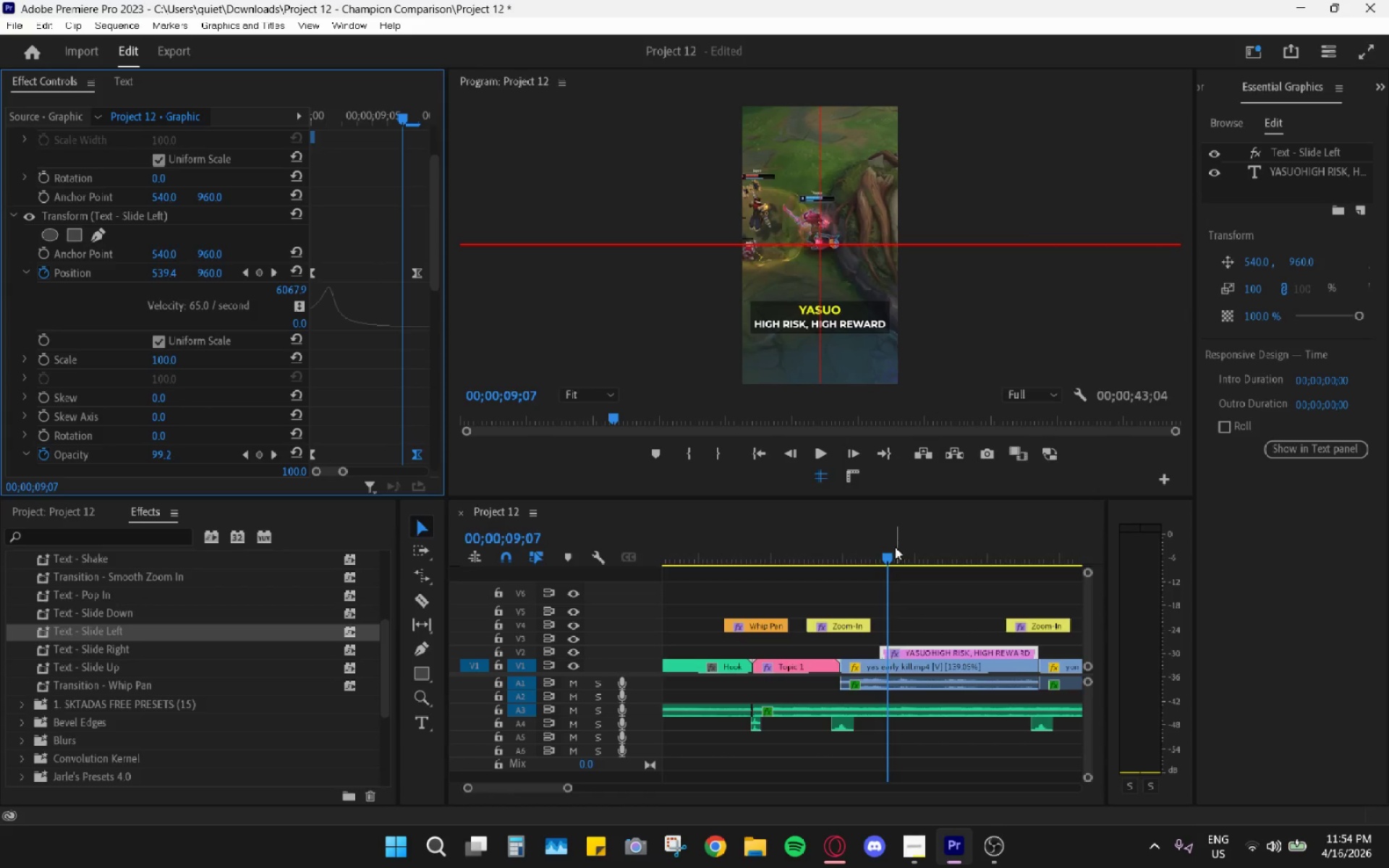 
left_click_drag(start_coordinate=[881, 549], to_coordinate=[891, 558])
 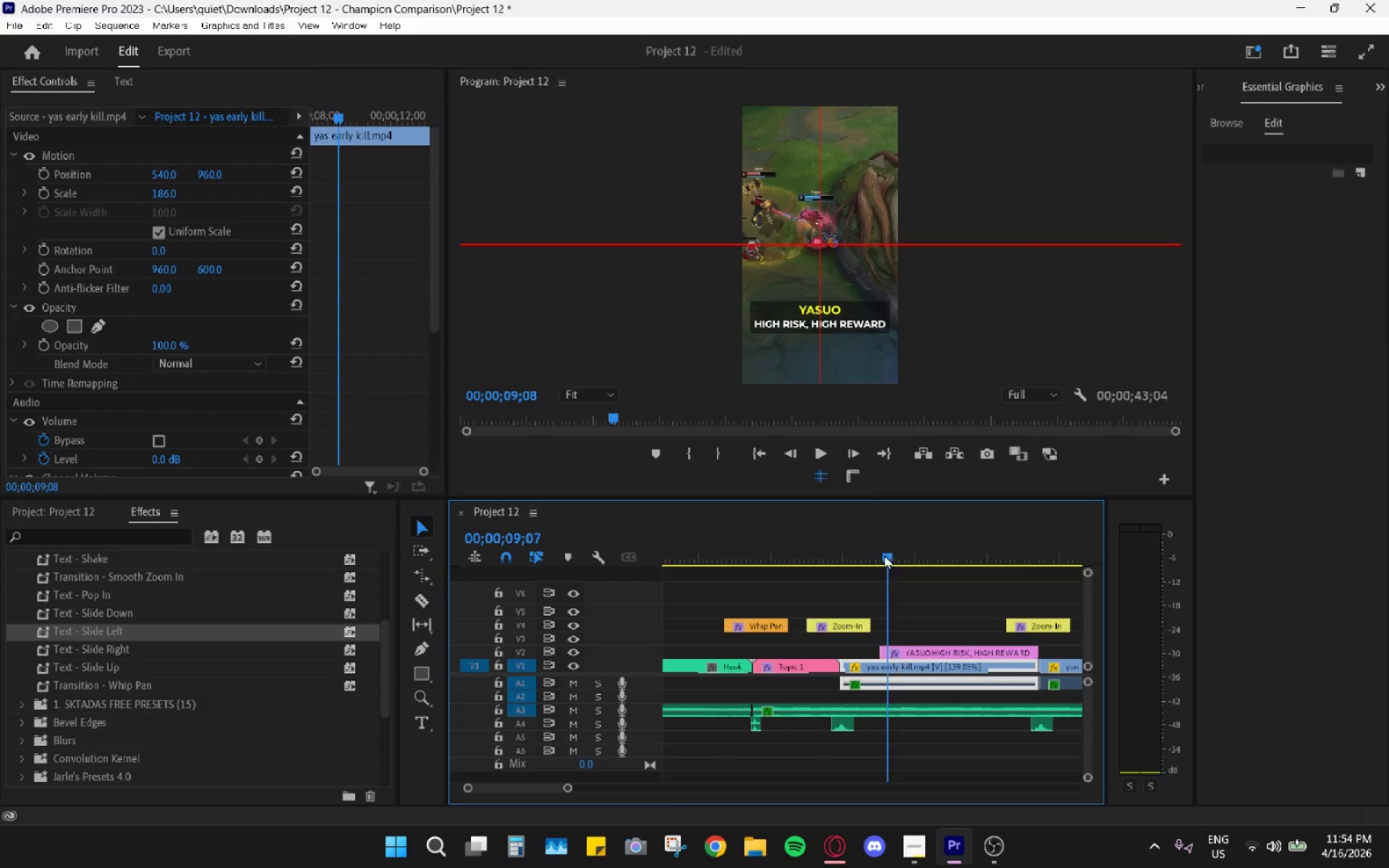 
left_click_drag(start_coordinate=[886, 556], to_coordinate=[874, 553])
 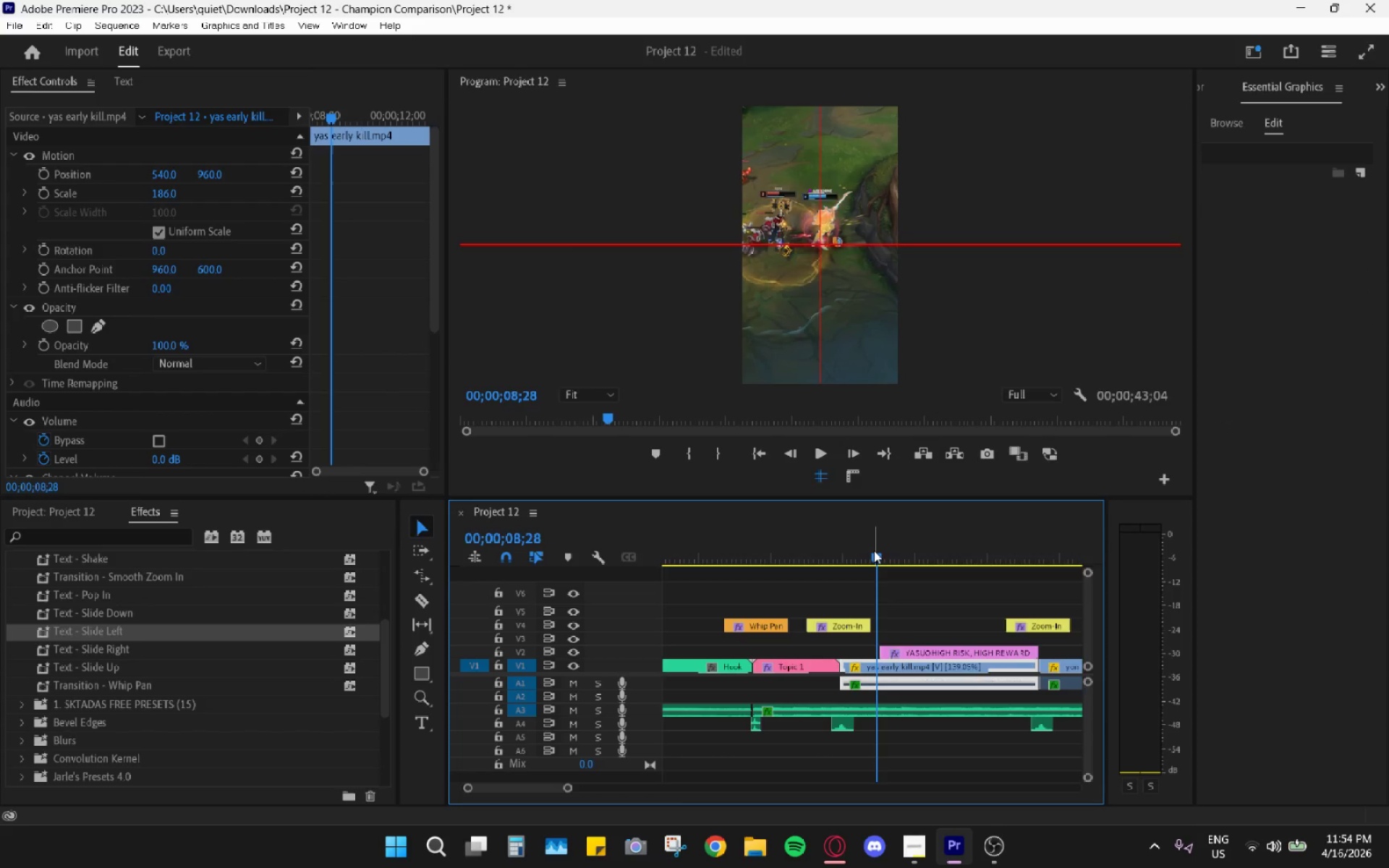 
key(Space)
 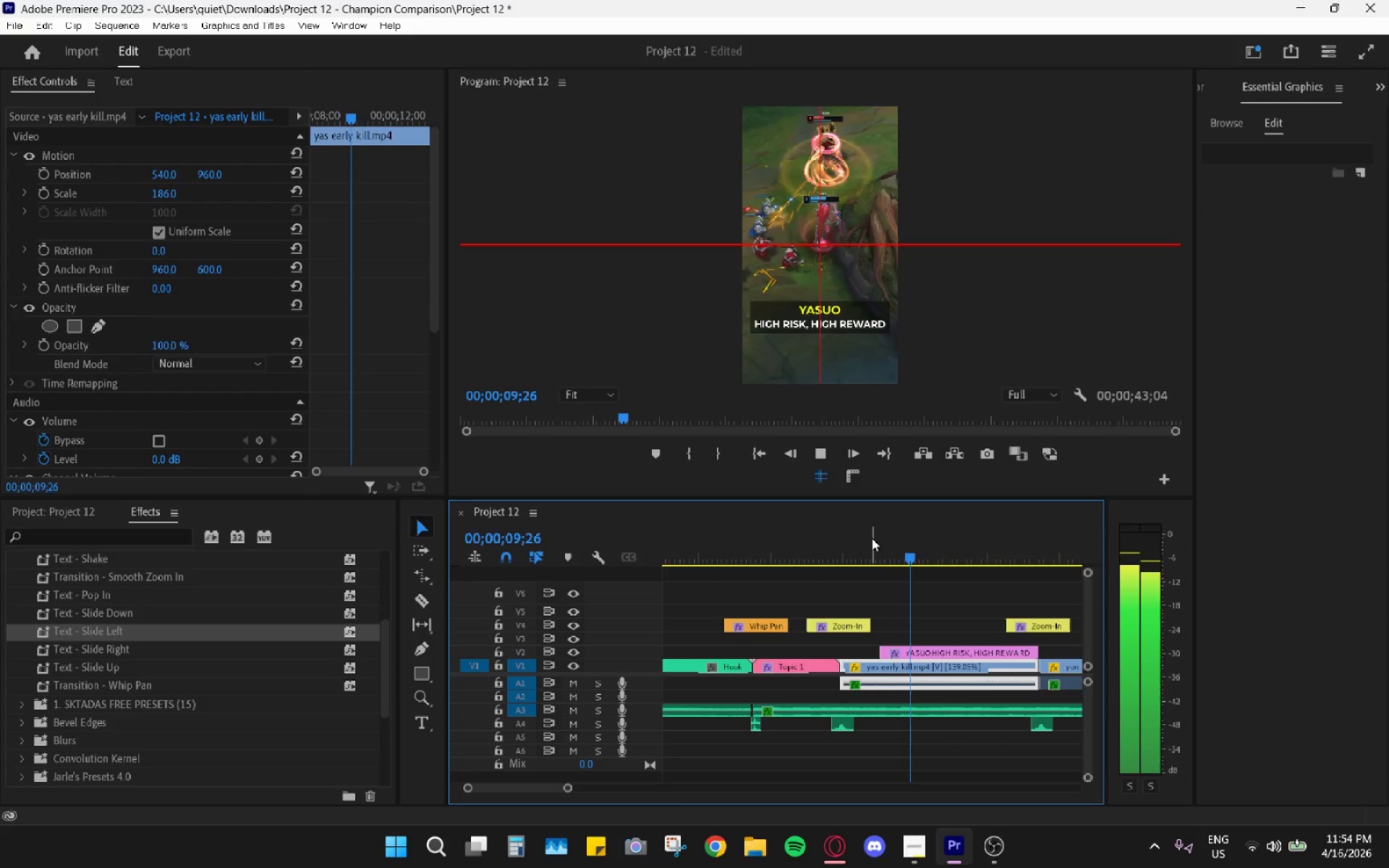 
key(Space)
 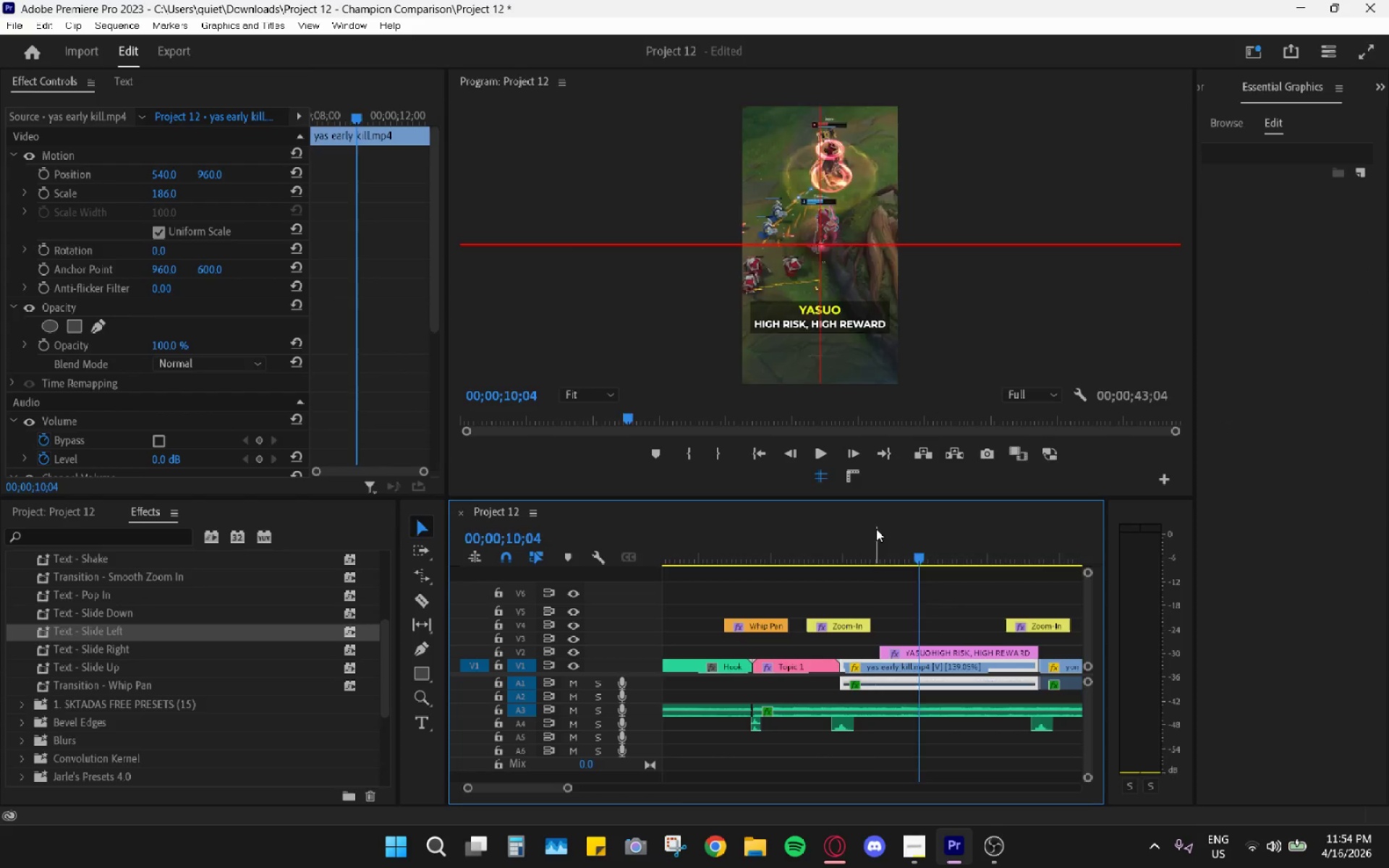 
left_click_drag(start_coordinate=[876, 529], to_coordinate=[885, 540])
 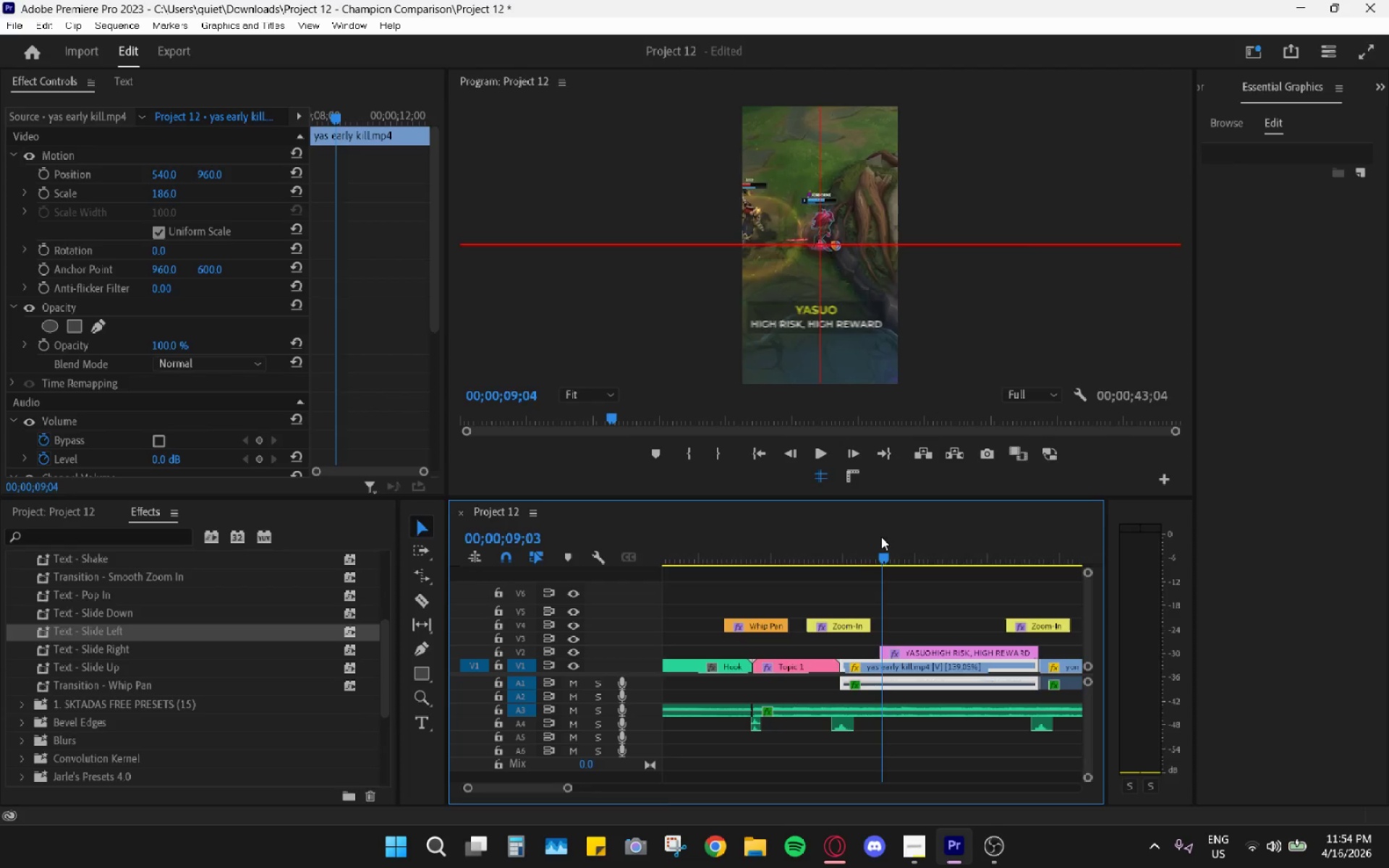 
key(Space)
 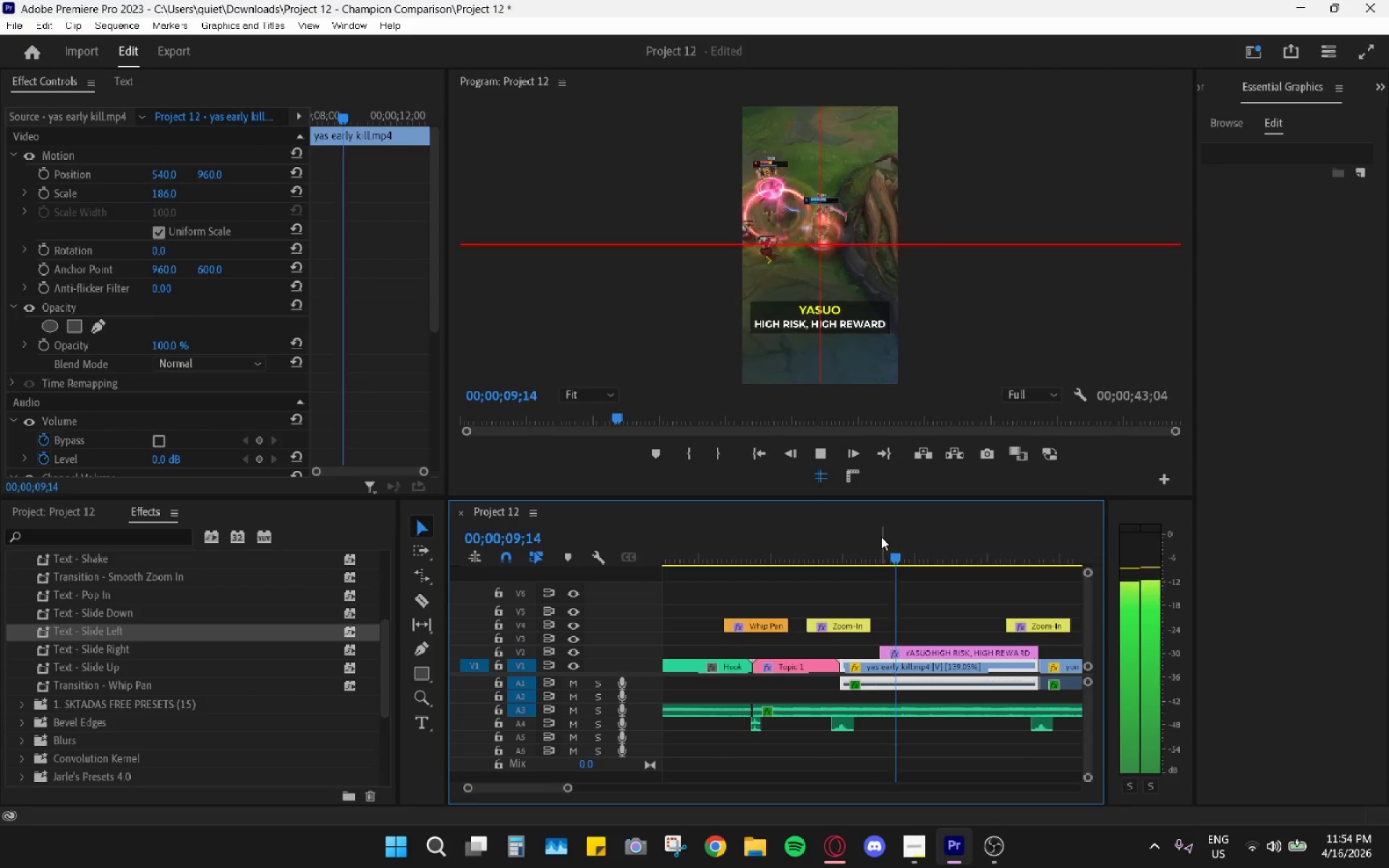 
left_click_drag(start_coordinate=[880, 534], to_coordinate=[849, 525])
 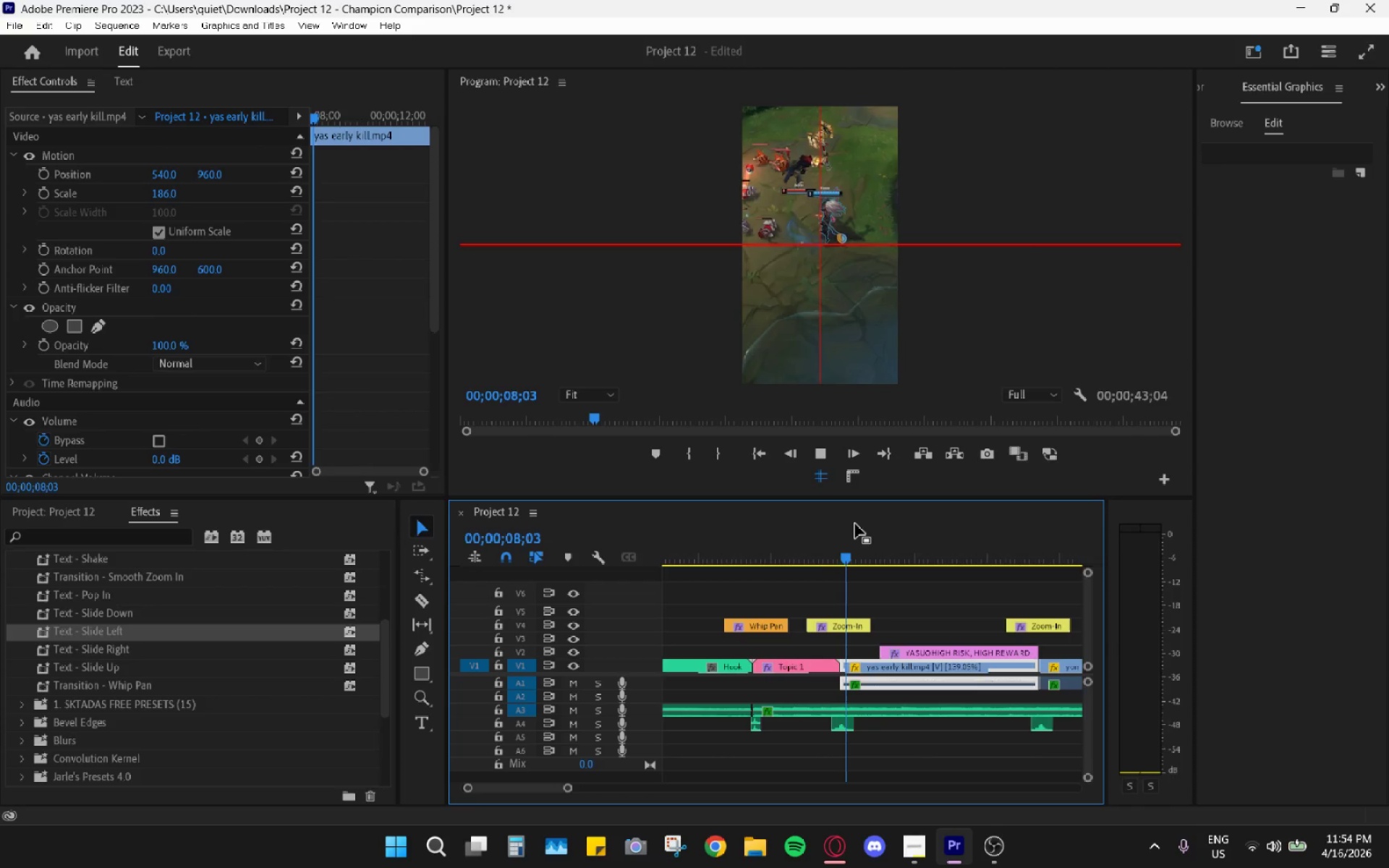 
key(Space)
 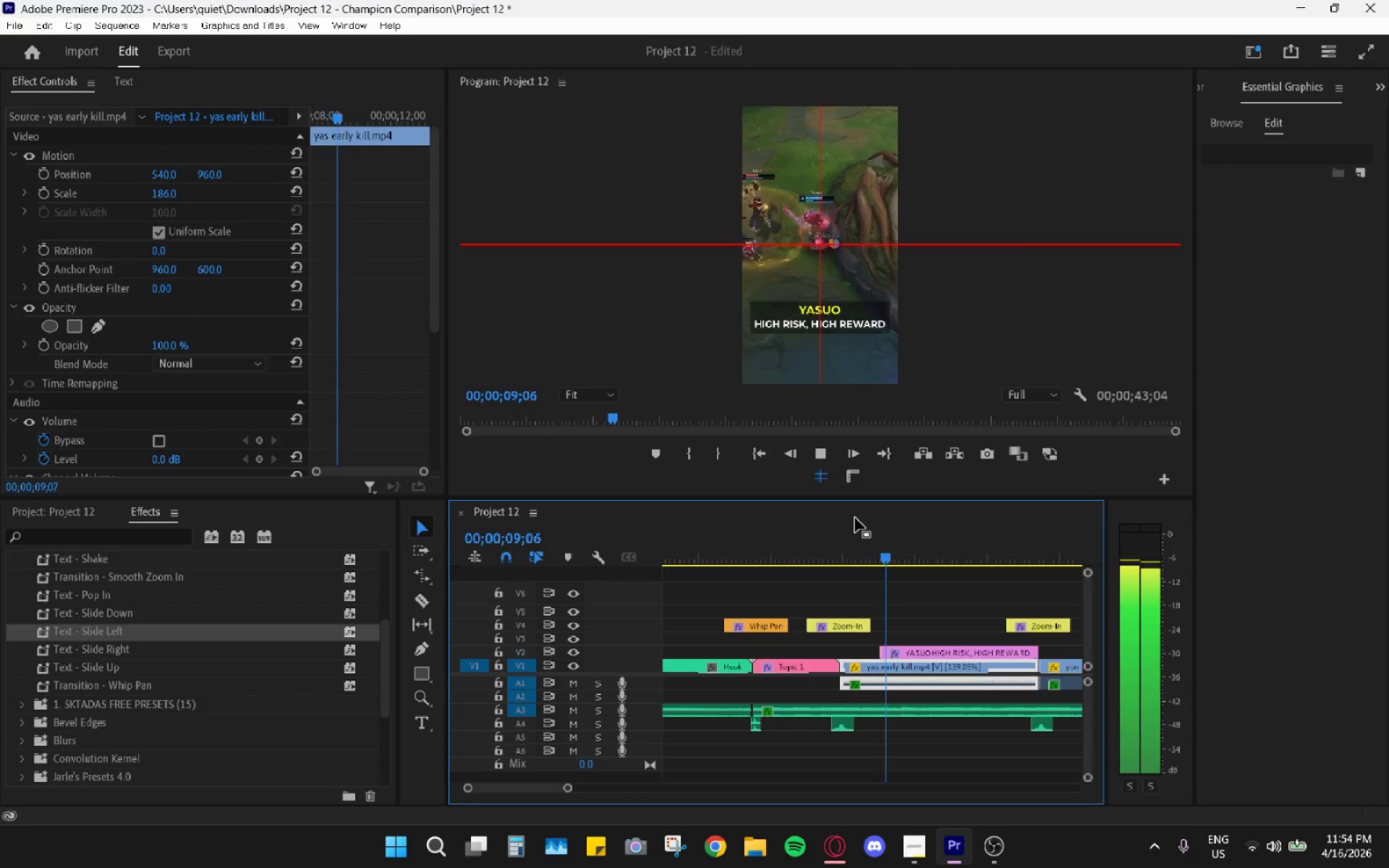 
key(Space)
 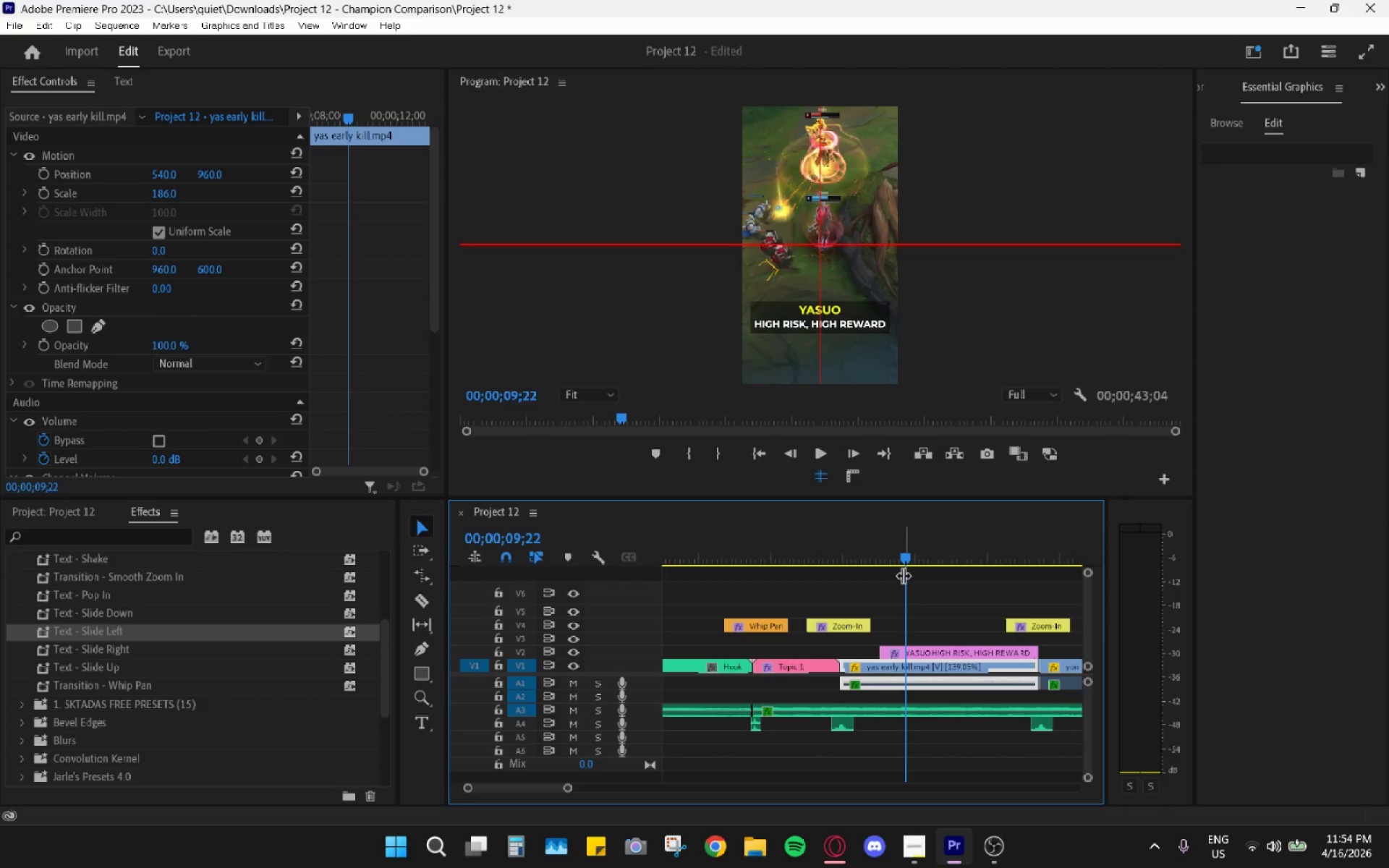 
hold_key(key=AltLeft, duration=0.45)
scroll: coordinate [899, 563], scroll_direction: down, amount: 5.0
 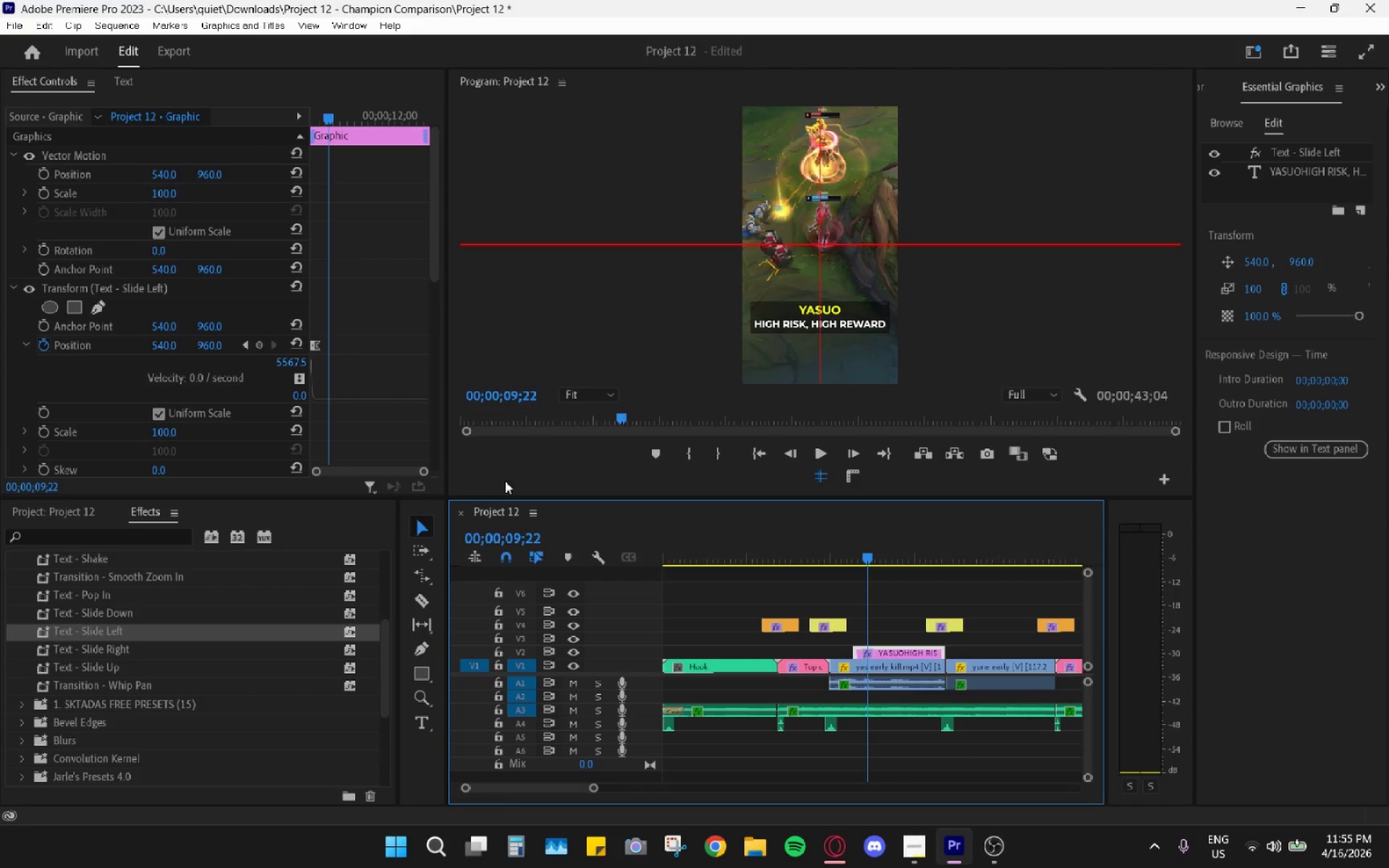 
left_click_drag(start_coordinate=[422, 472], to_coordinate=[393, 463])
 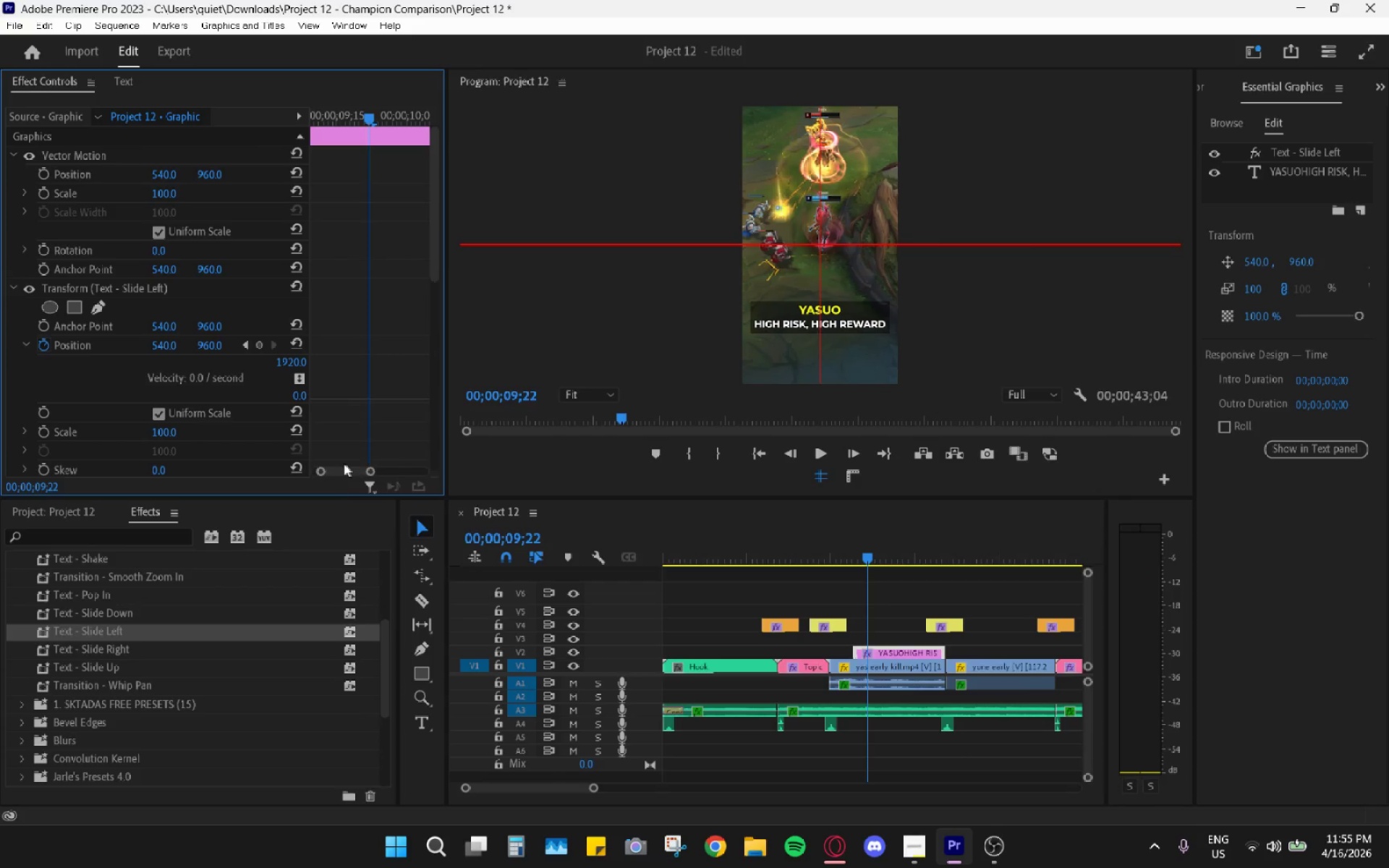 
left_click_drag(start_coordinate=[338, 470], to_coordinate=[281, 470])
 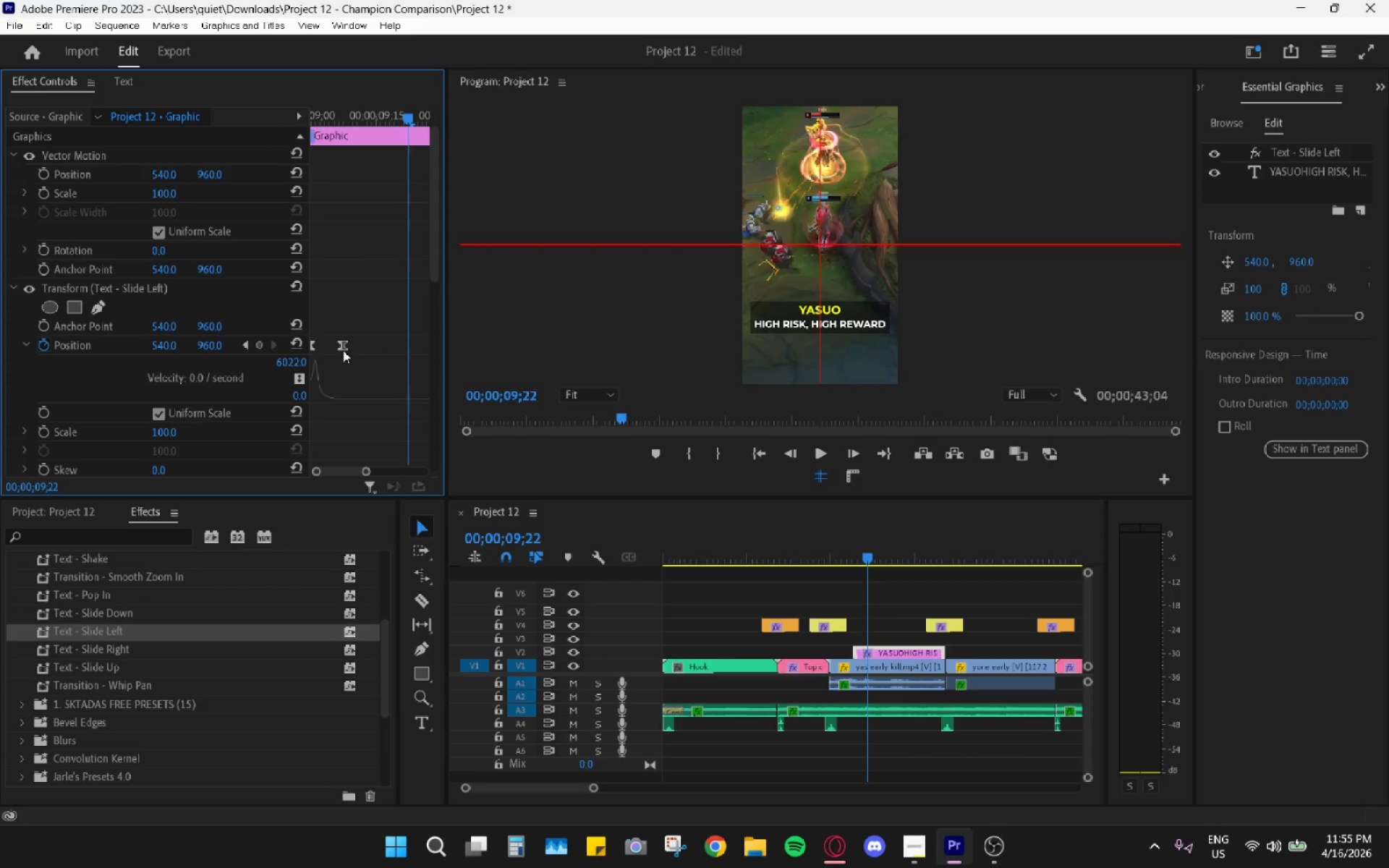 
left_click_drag(start_coordinate=[343, 345], to_coordinate=[371, 353])
 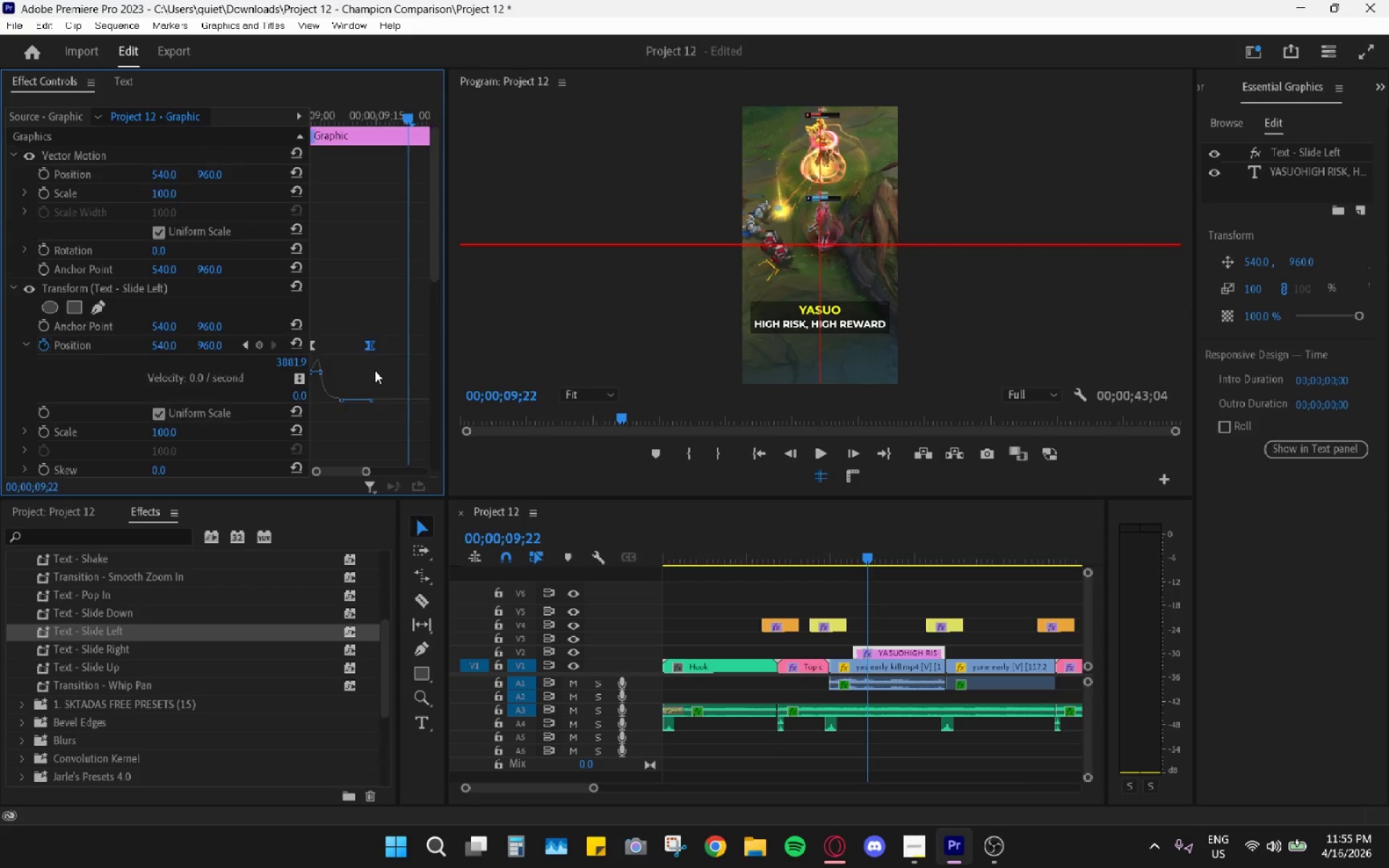 
scroll: coordinate [386, 380], scroll_direction: down, amount: 4.0
 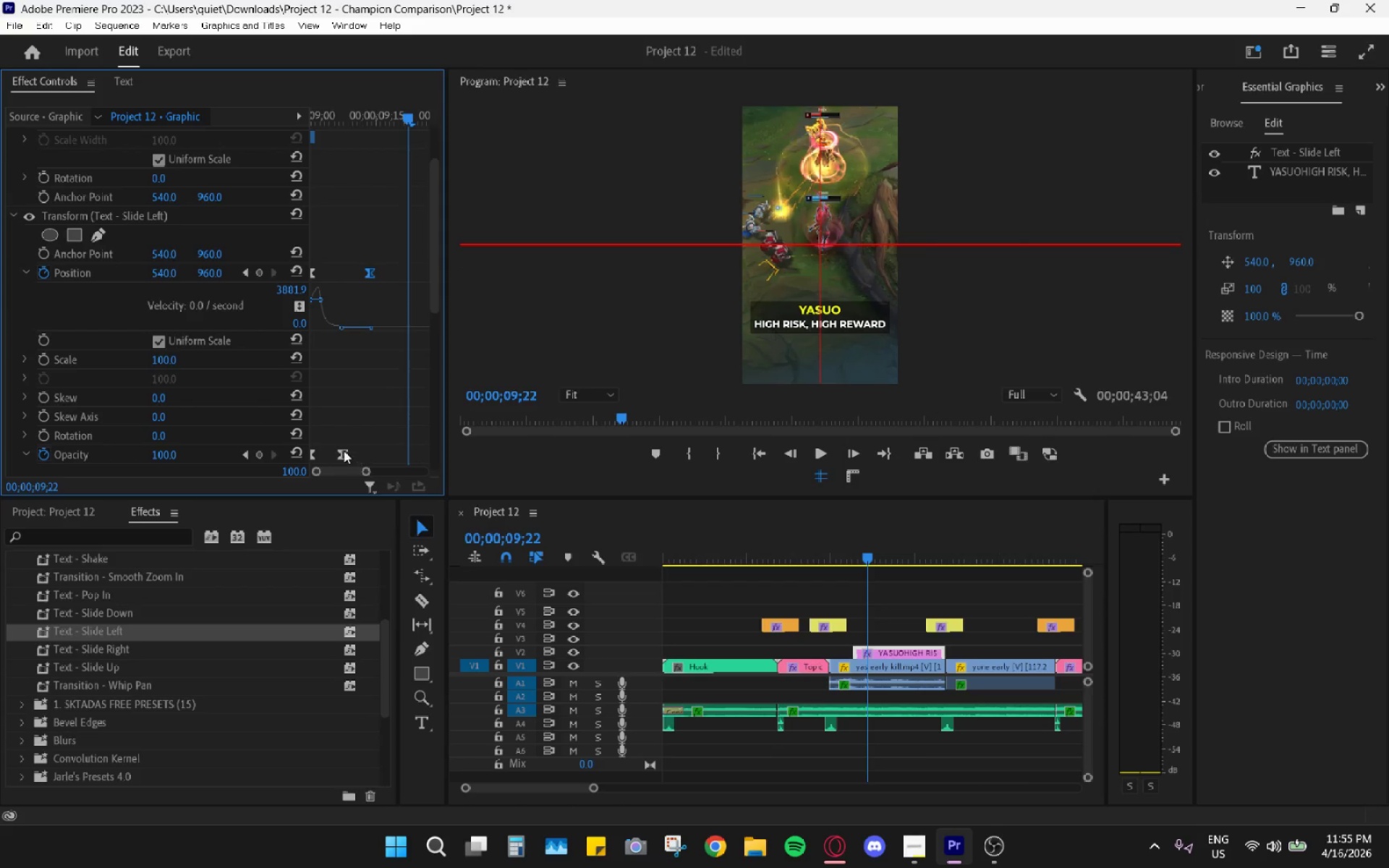 
left_click_drag(start_coordinate=[344, 450], to_coordinate=[370, 454])
 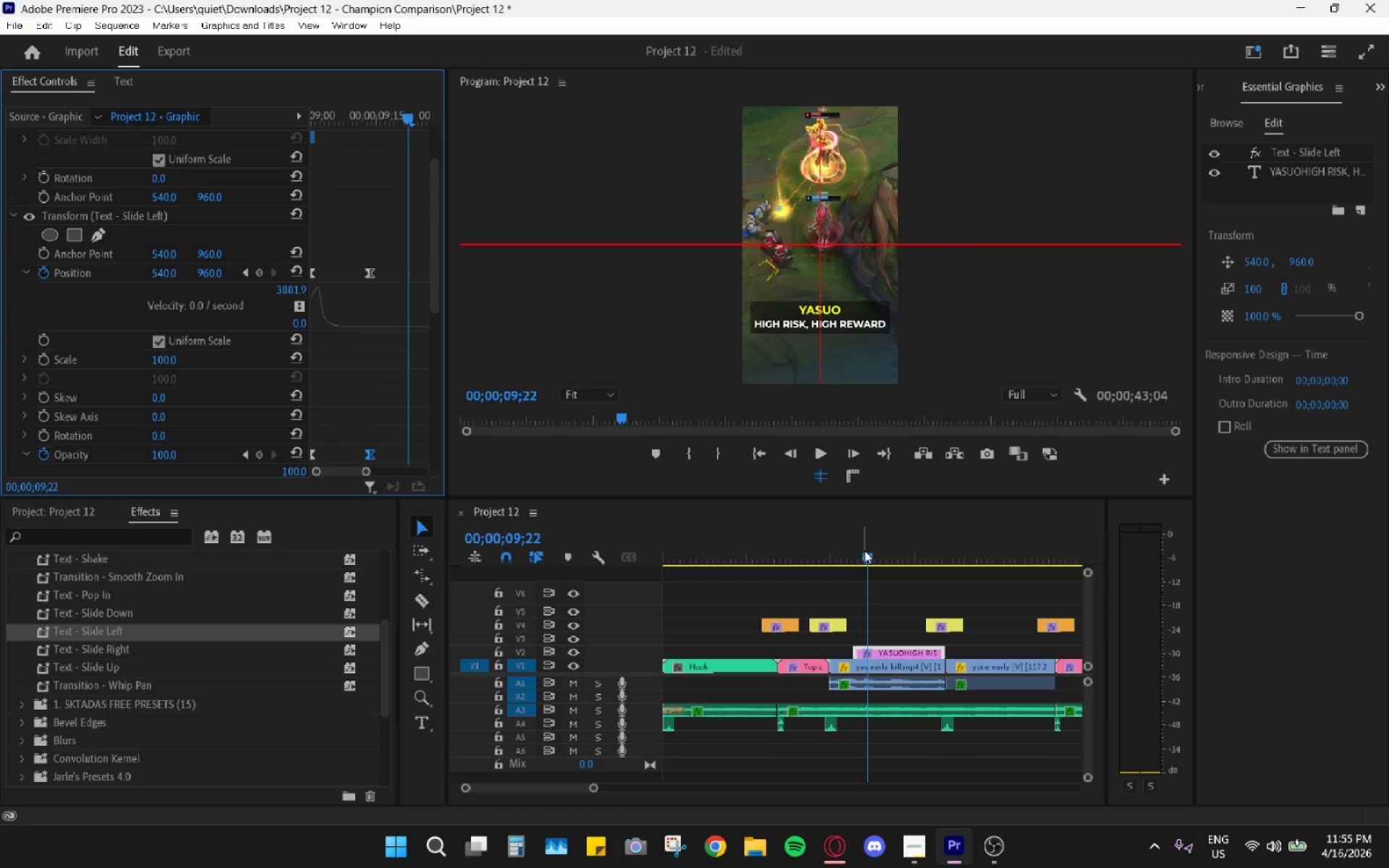 
left_click_drag(start_coordinate=[865, 550], to_coordinate=[853, 551])
 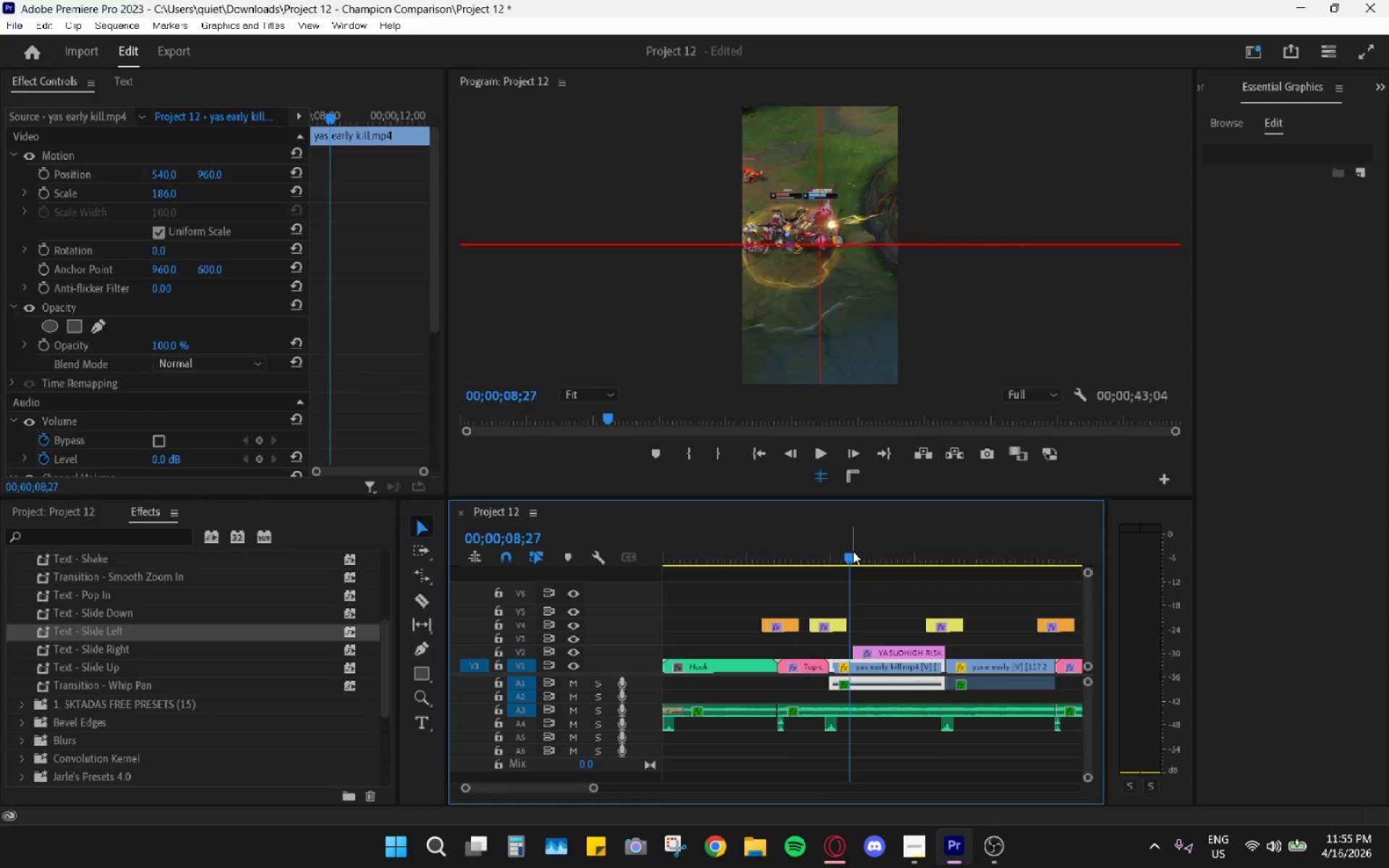 
key(Space)
 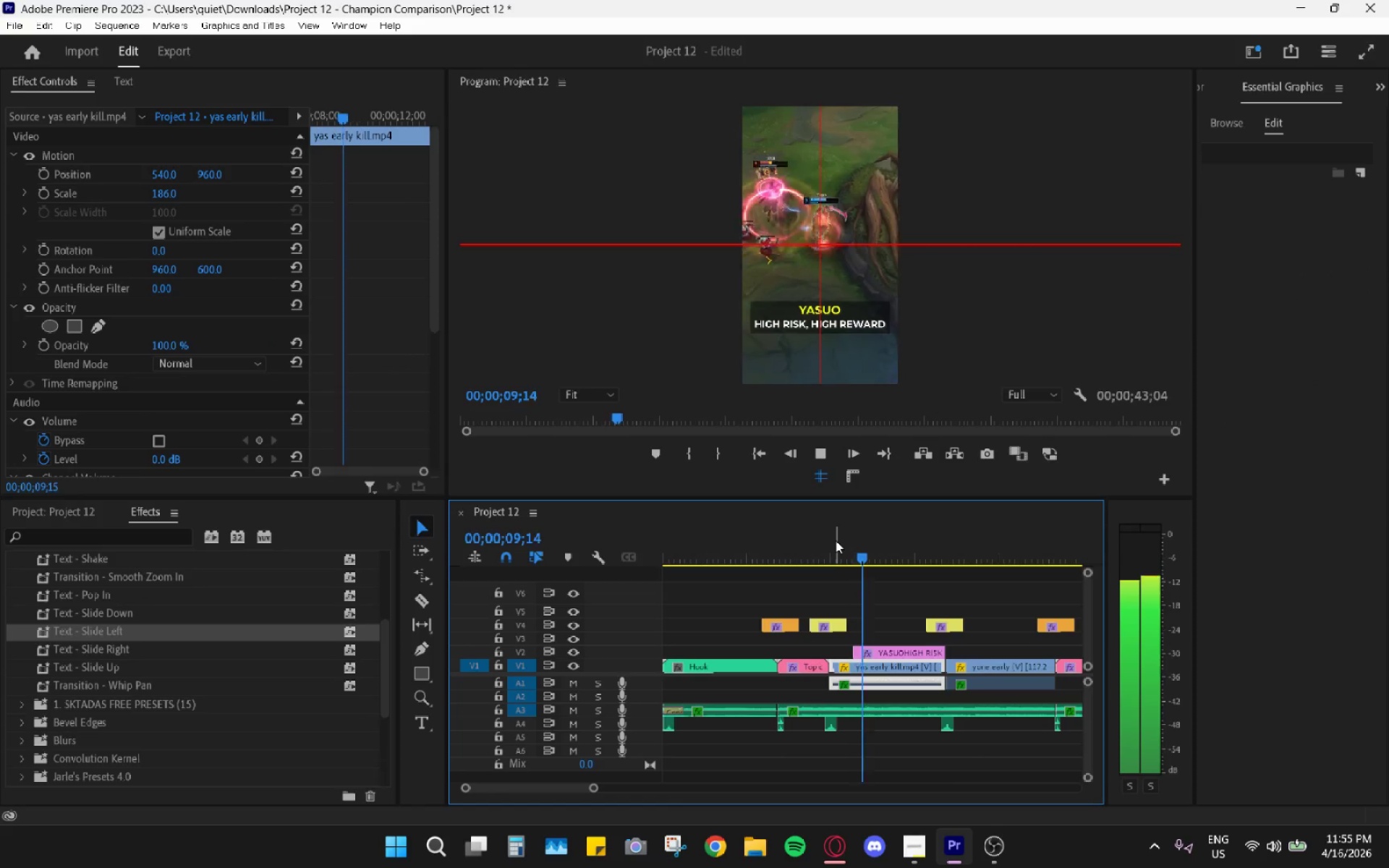 
left_click([836, 540])
 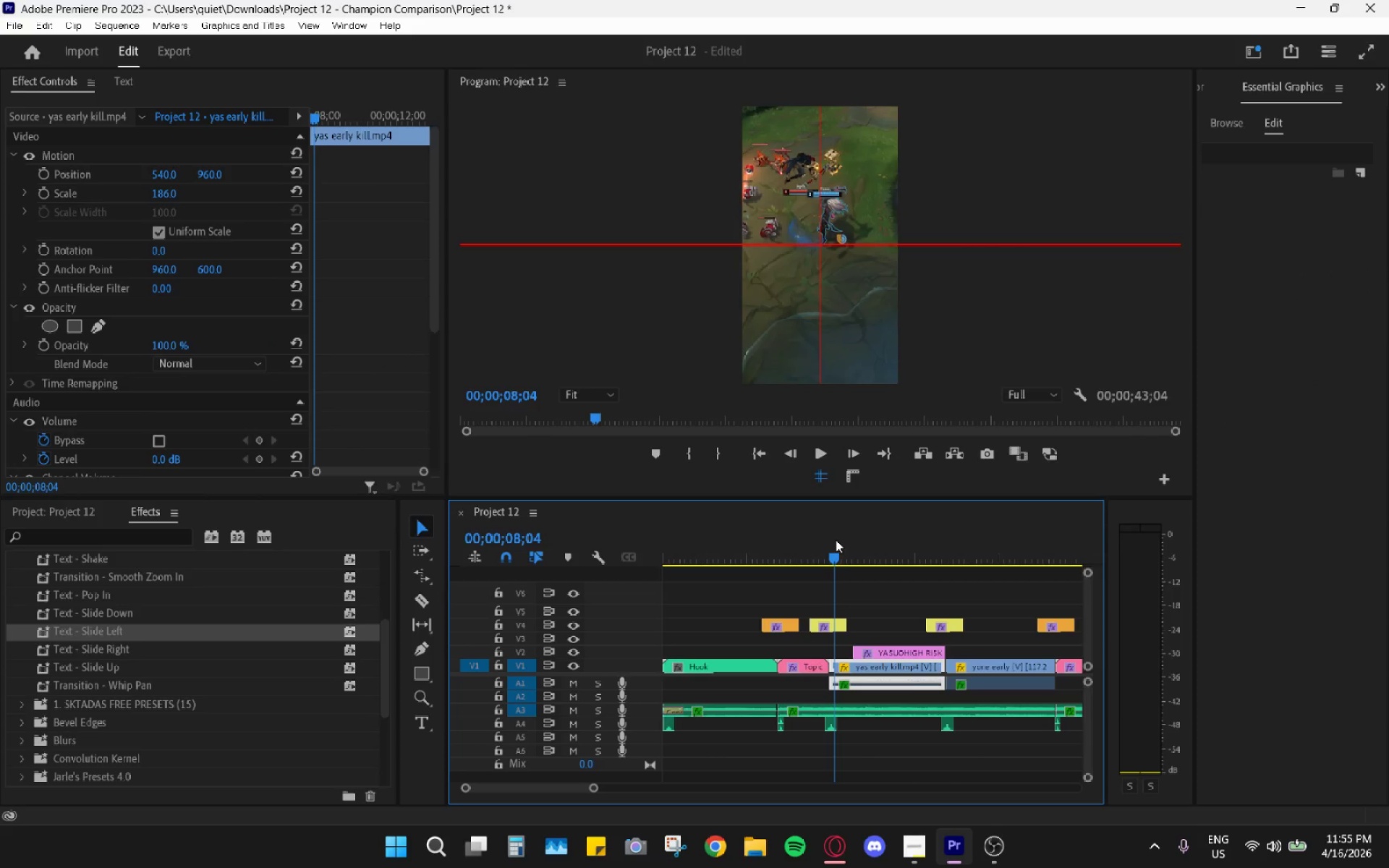 
key(Space)
 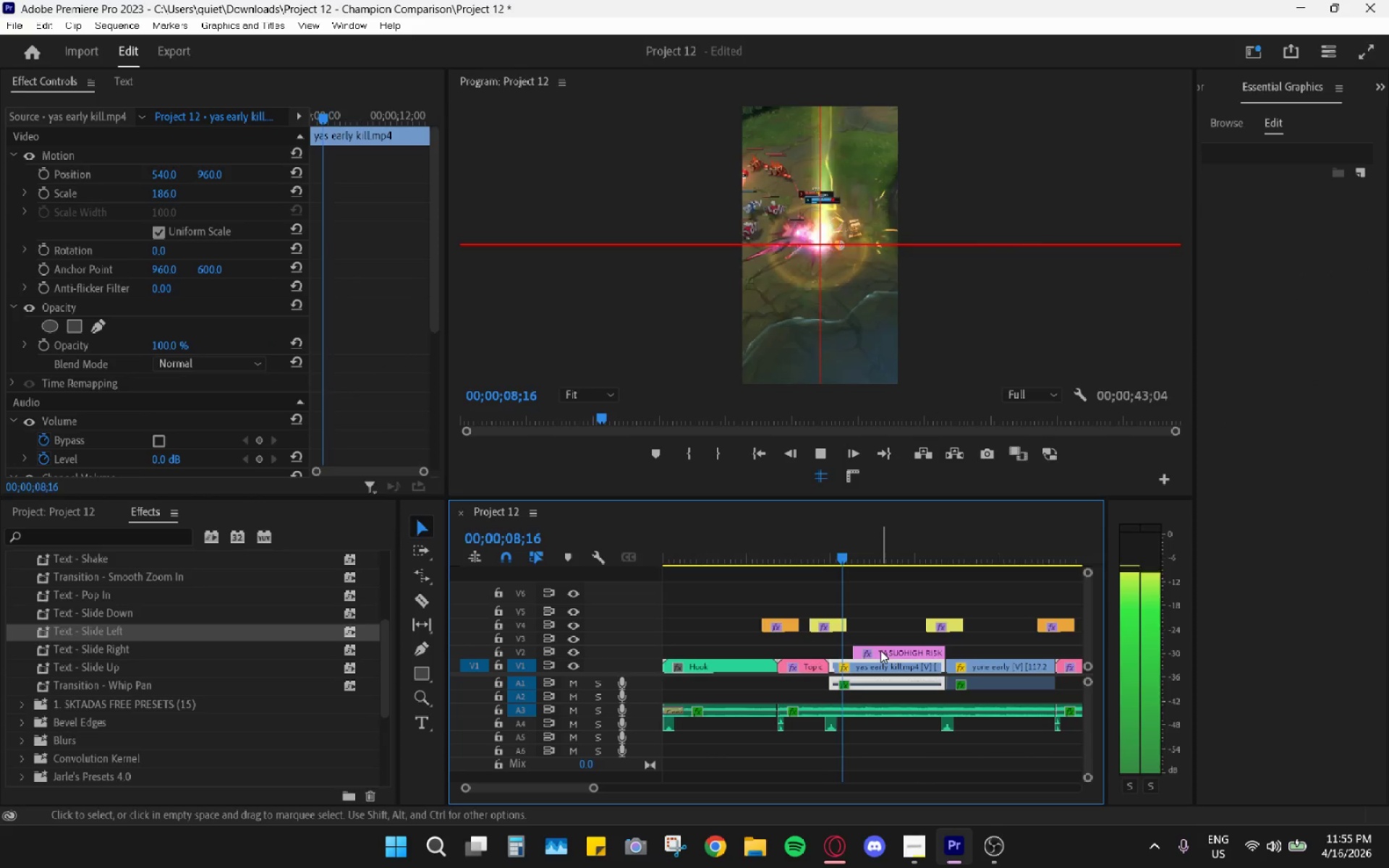 
key(Space)
 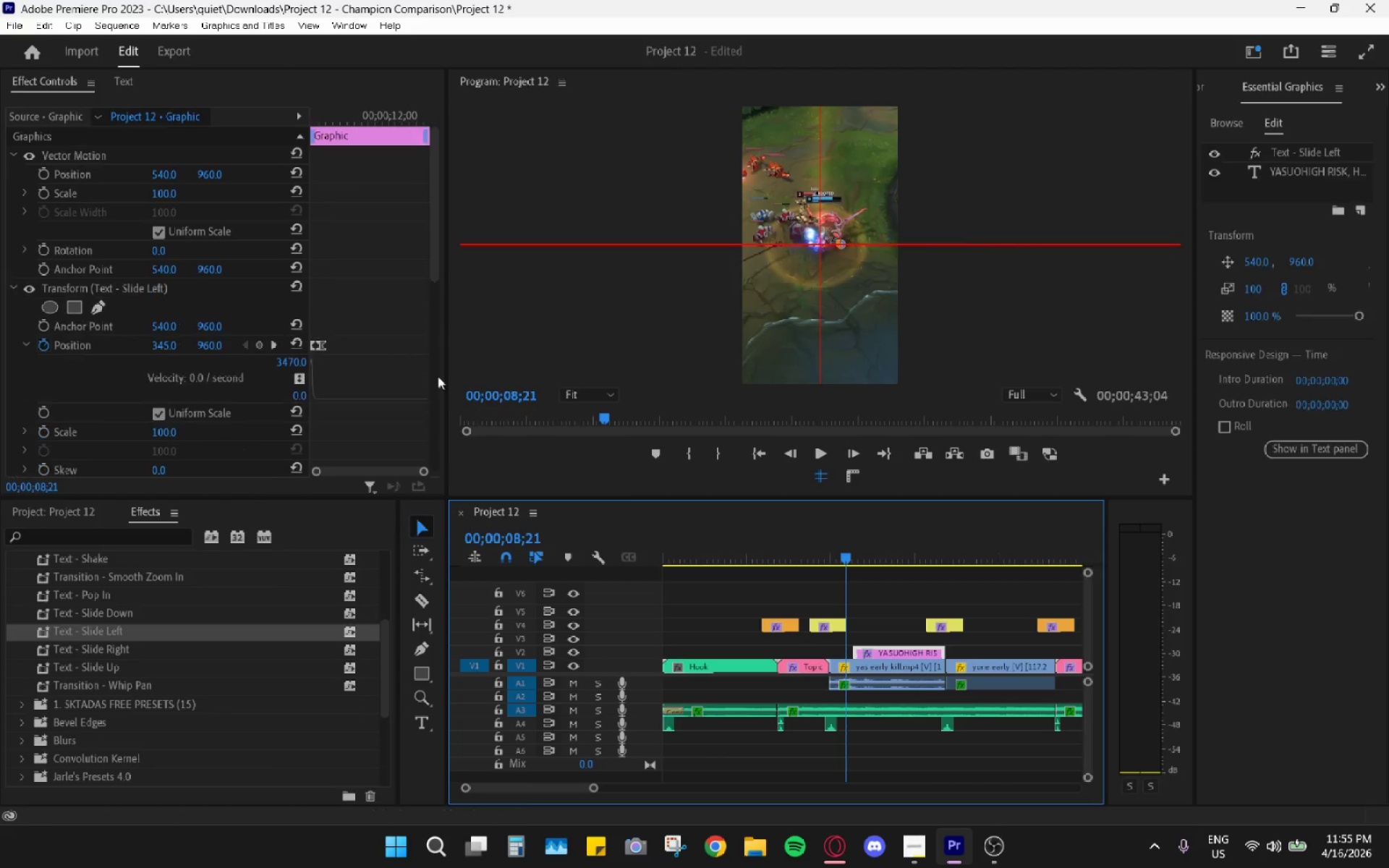 
scroll: coordinate [420, 422], scroll_direction: down, amount: 7.0
 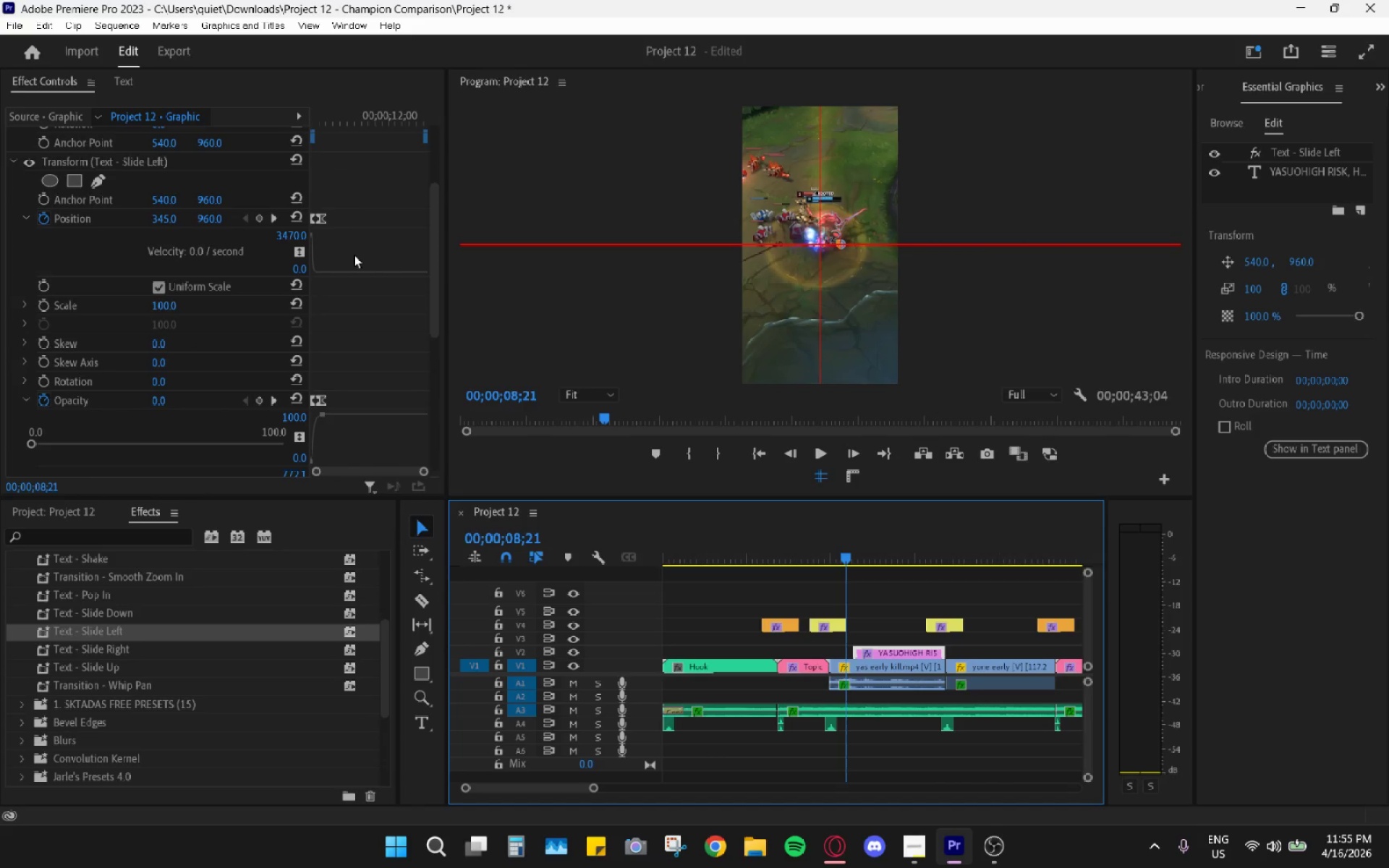 
left_click_drag(start_coordinate=[325, 220], to_coordinate=[339, 229])
 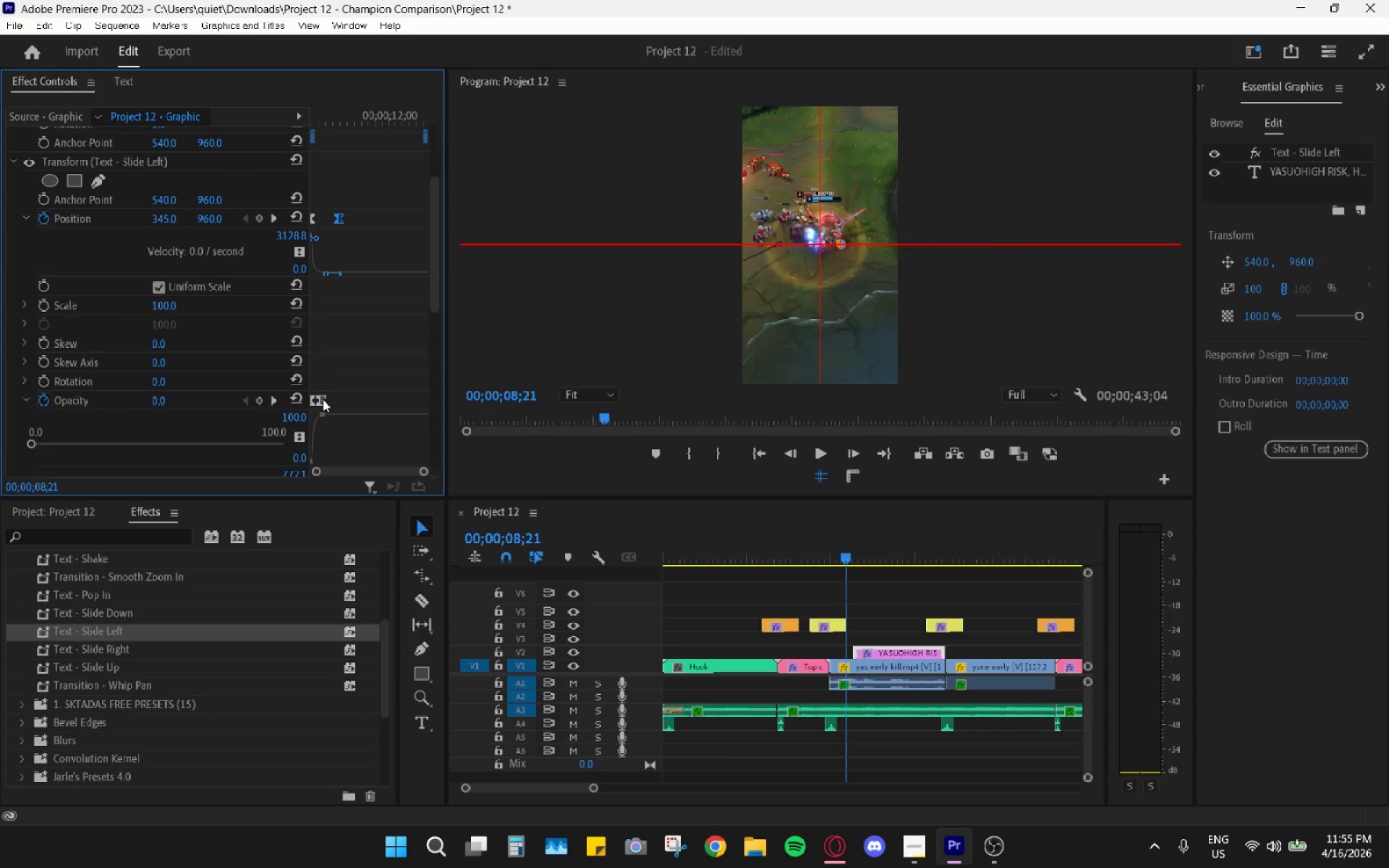 
left_click_drag(start_coordinate=[322, 404], to_coordinate=[338, 407])
 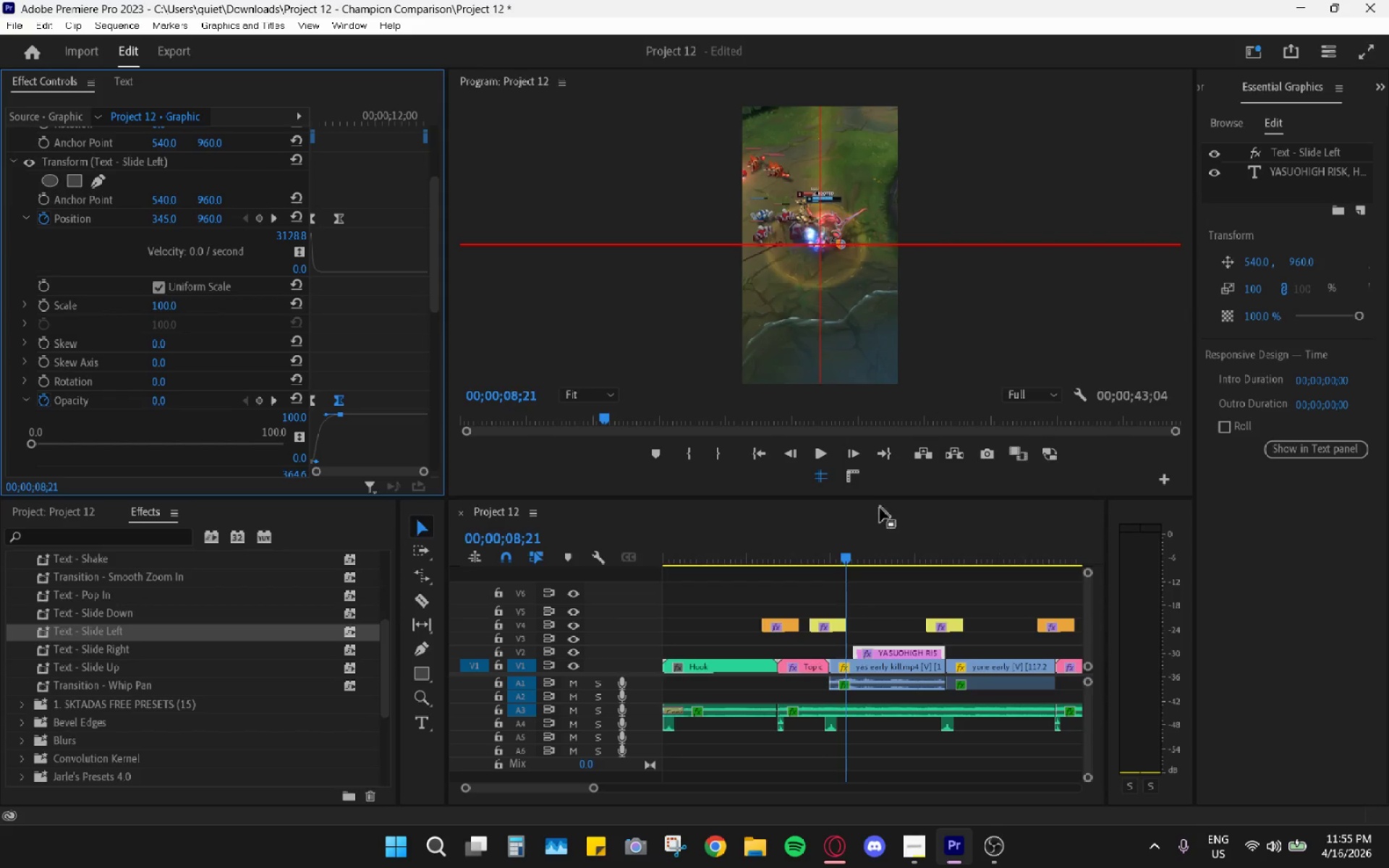 
left_click_drag(start_coordinate=[875, 523], to_coordinate=[834, 537])
 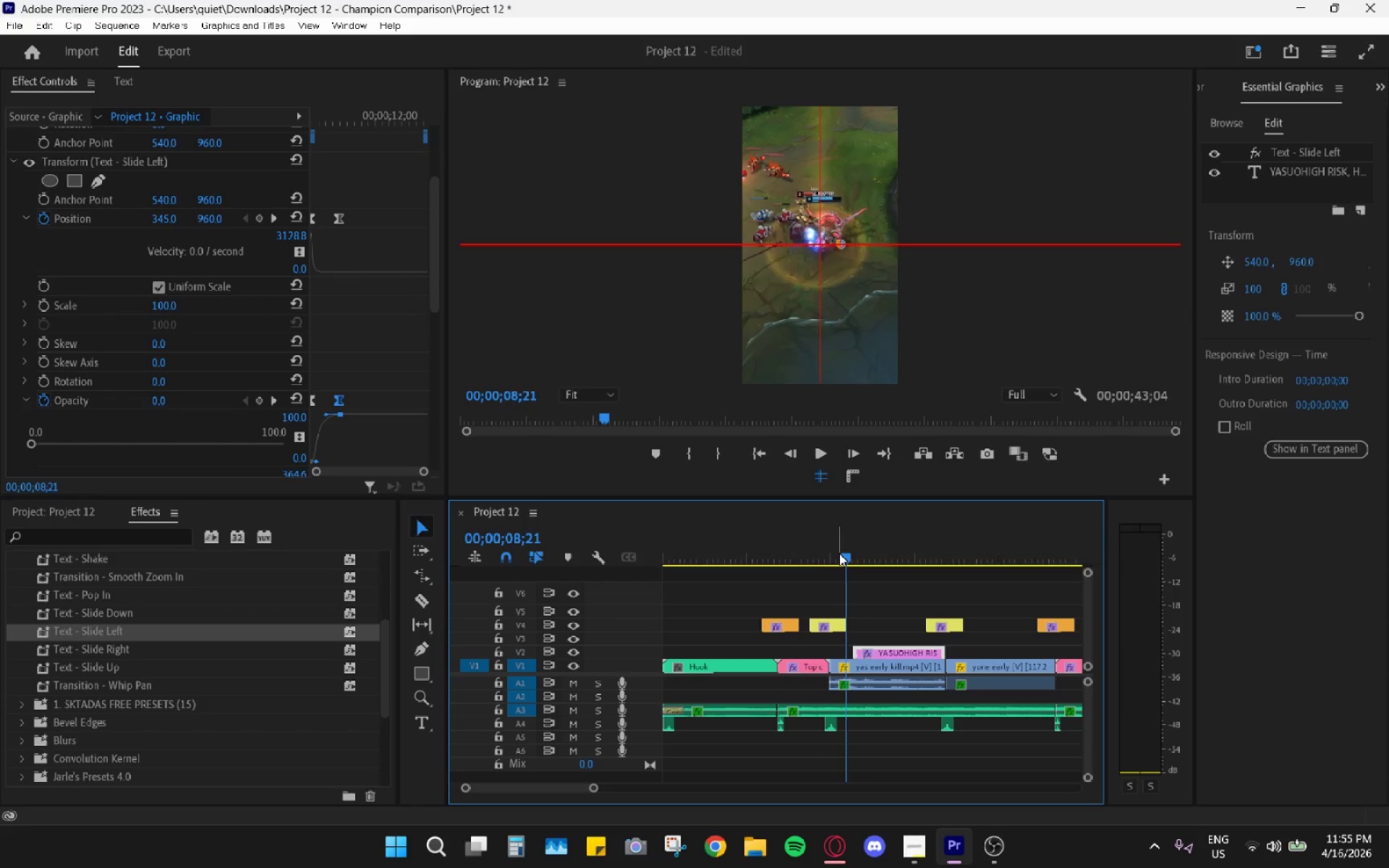 
left_click([840, 553])
 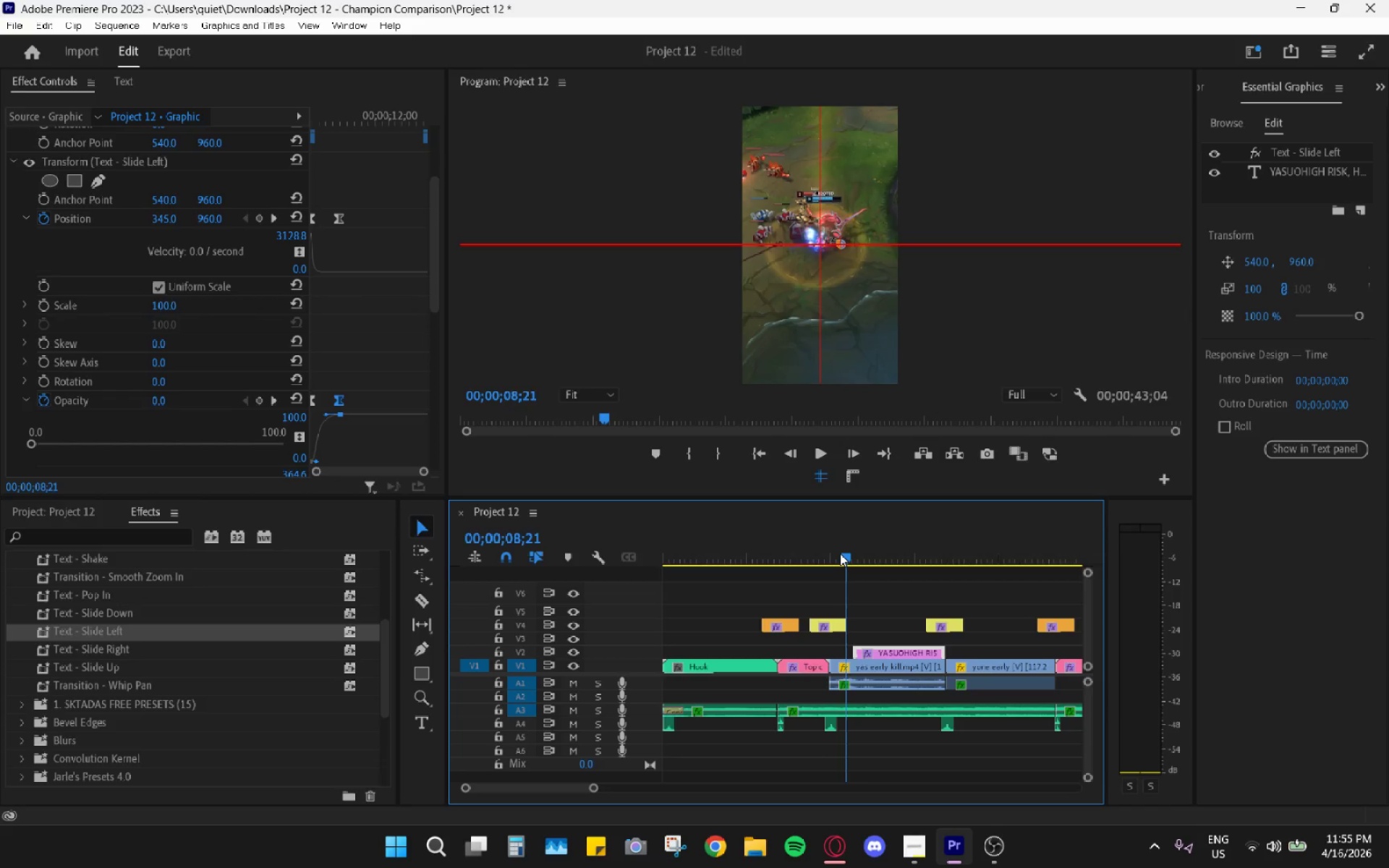 
key(Space)
 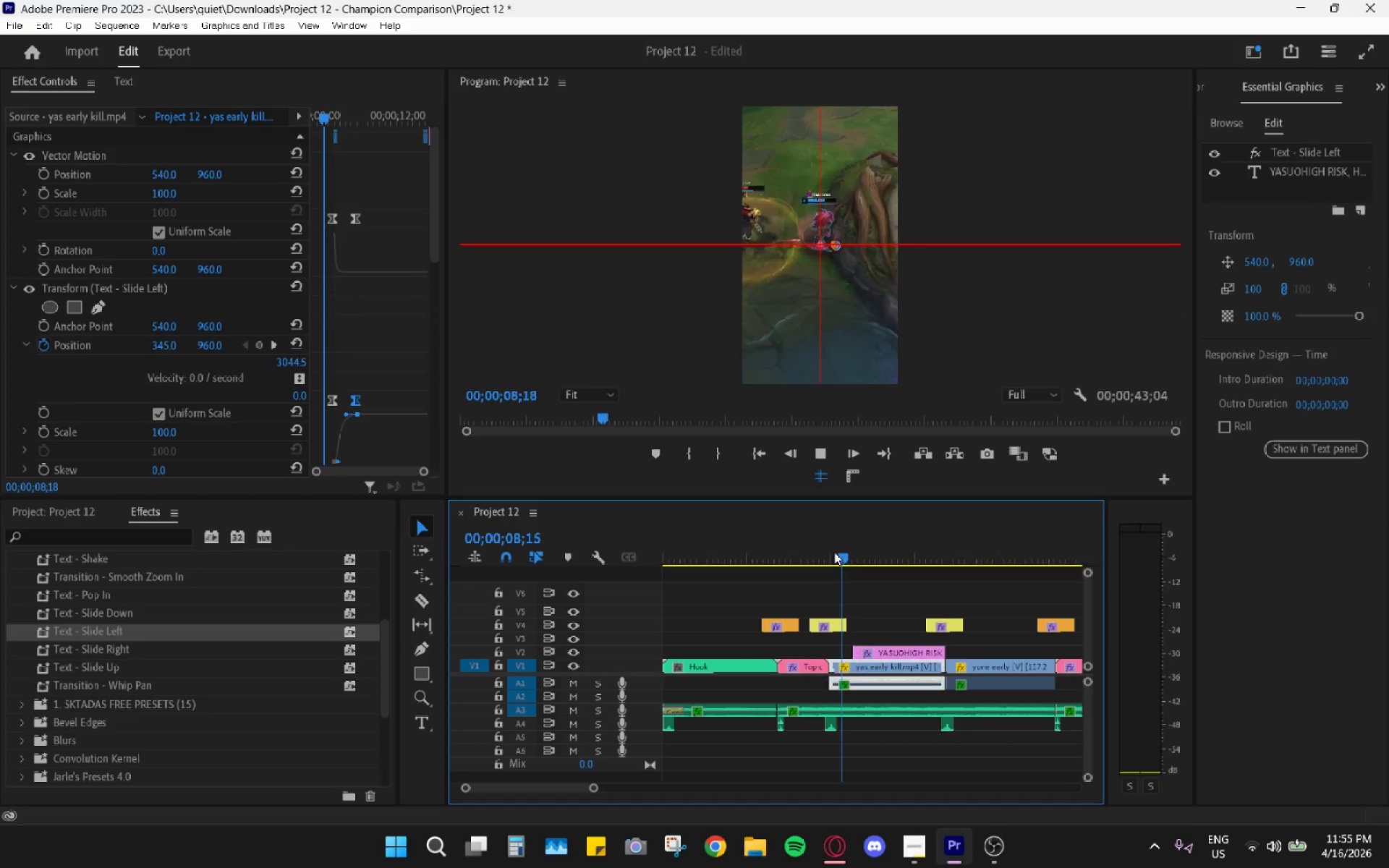 
key(Space)
 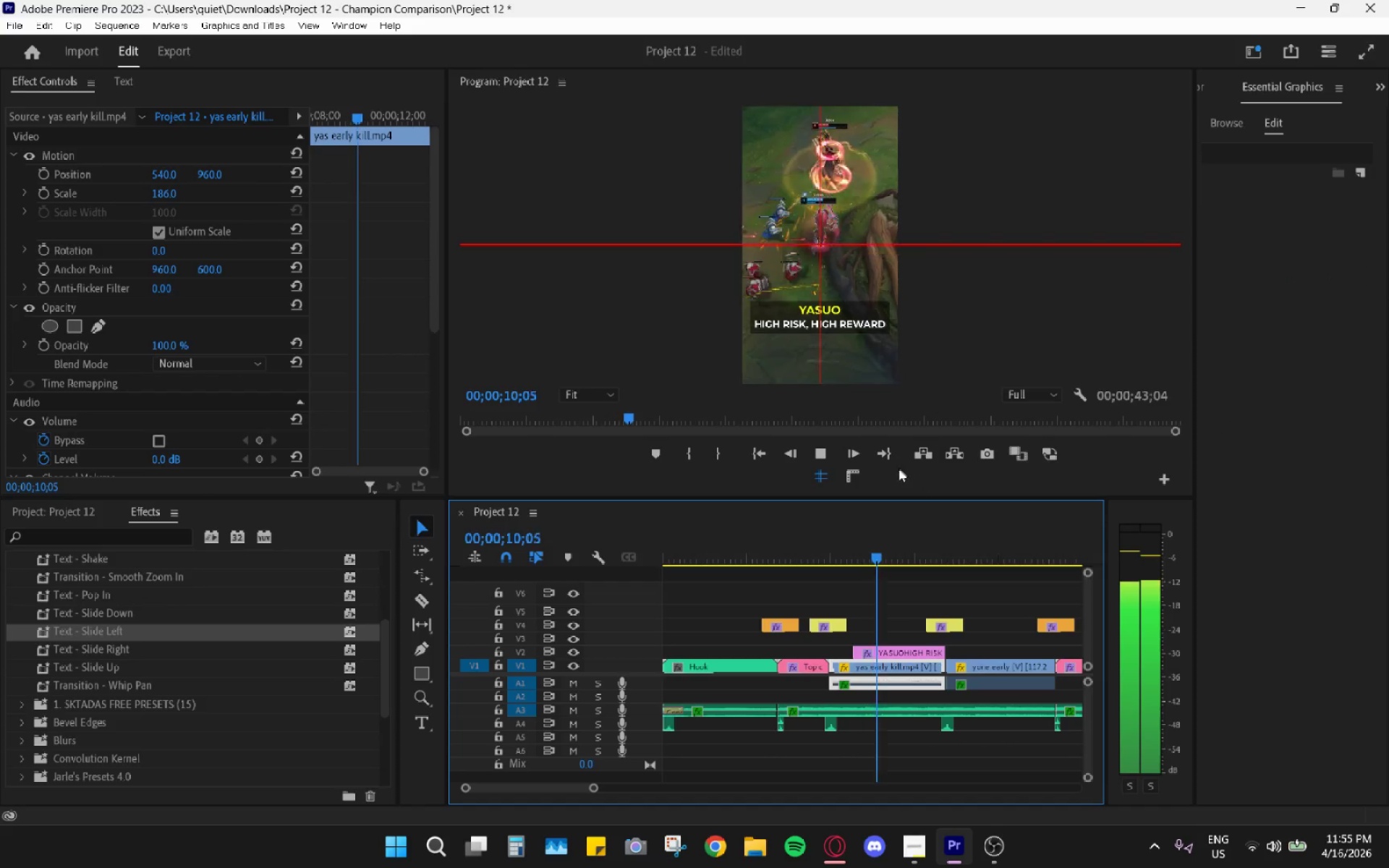 
left_click_drag(start_coordinate=[879, 539], to_coordinate=[839, 551])
 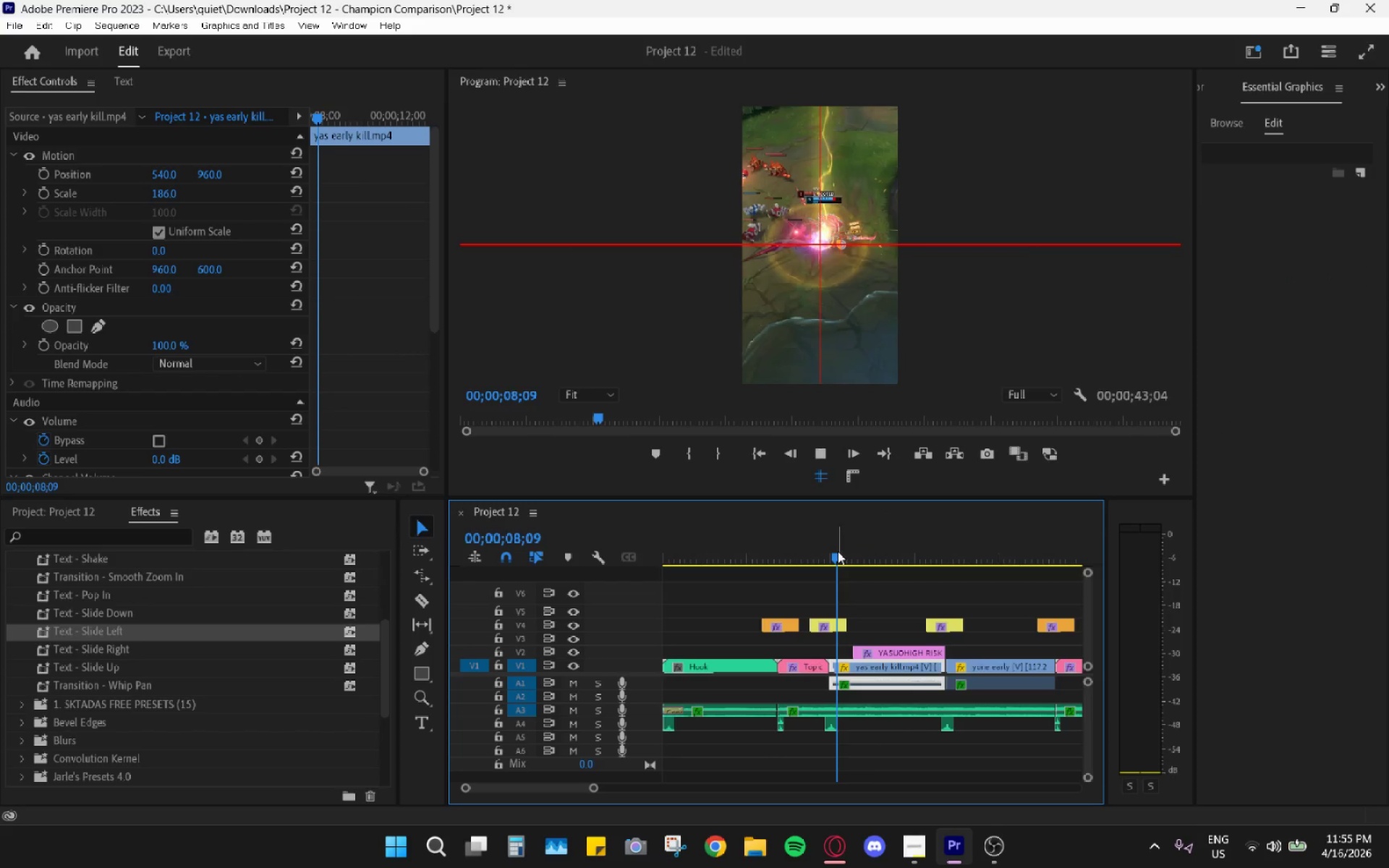 
key(Space)
 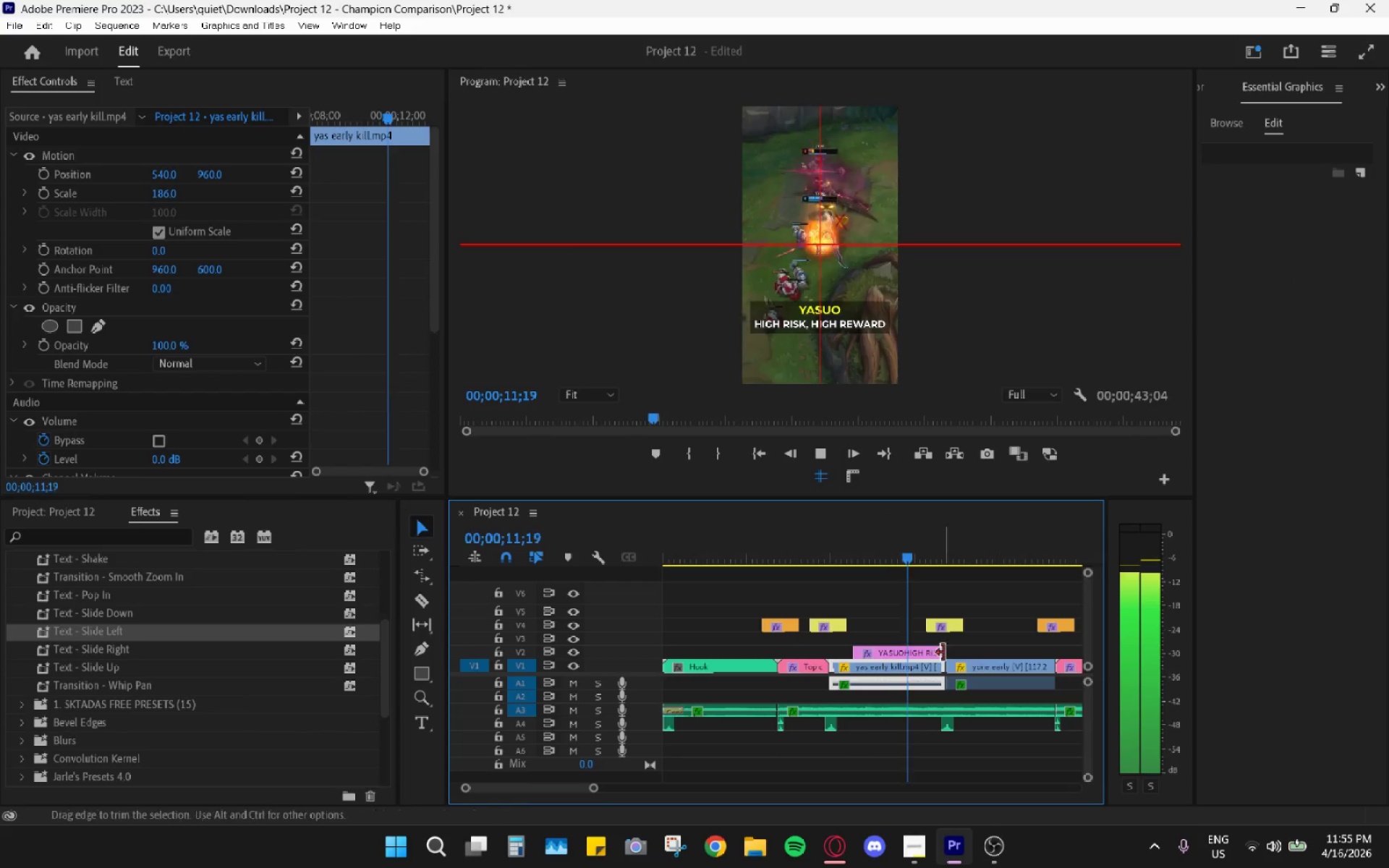 
key(Space)
 